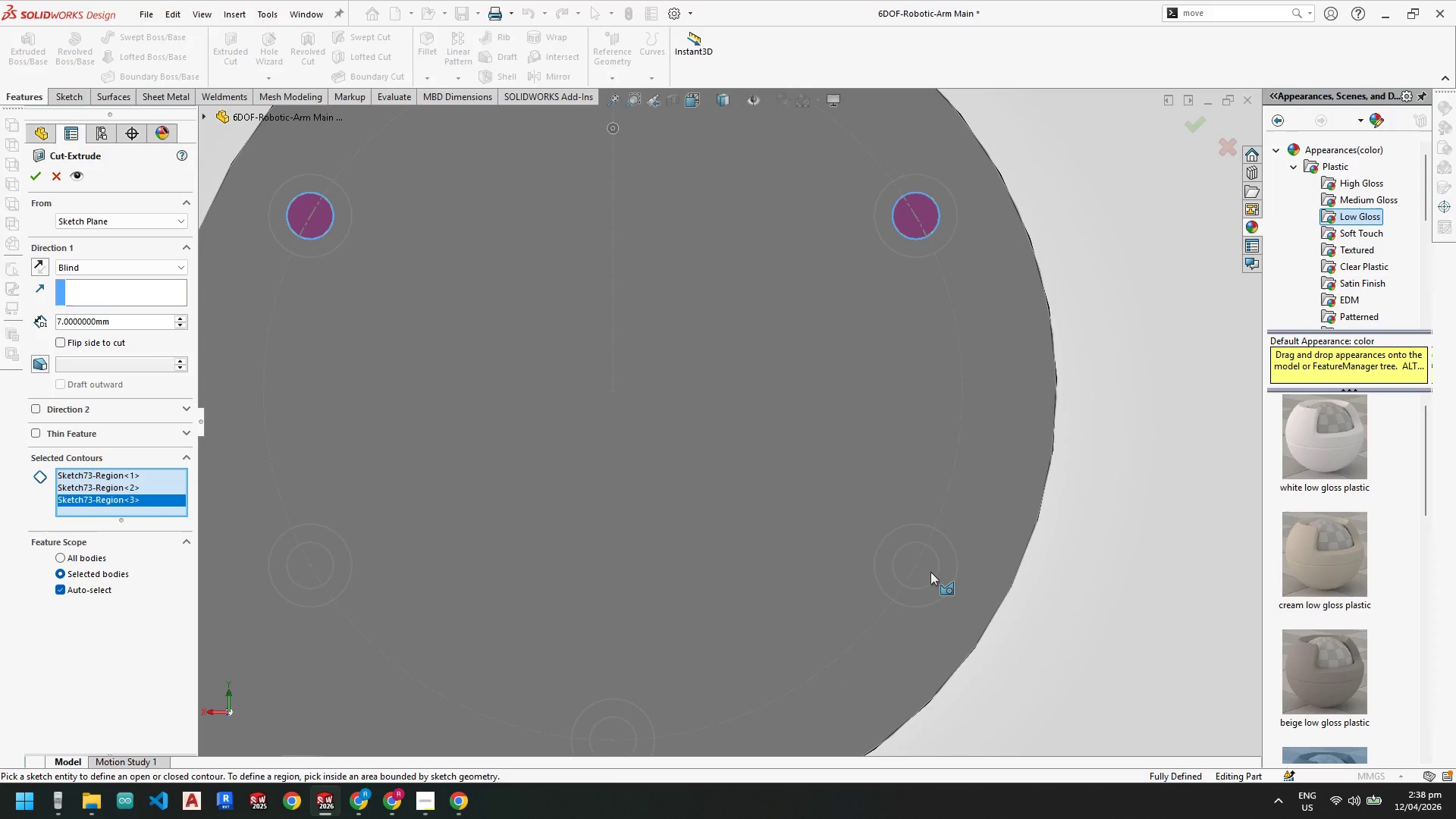 
left_click([932, 570])
 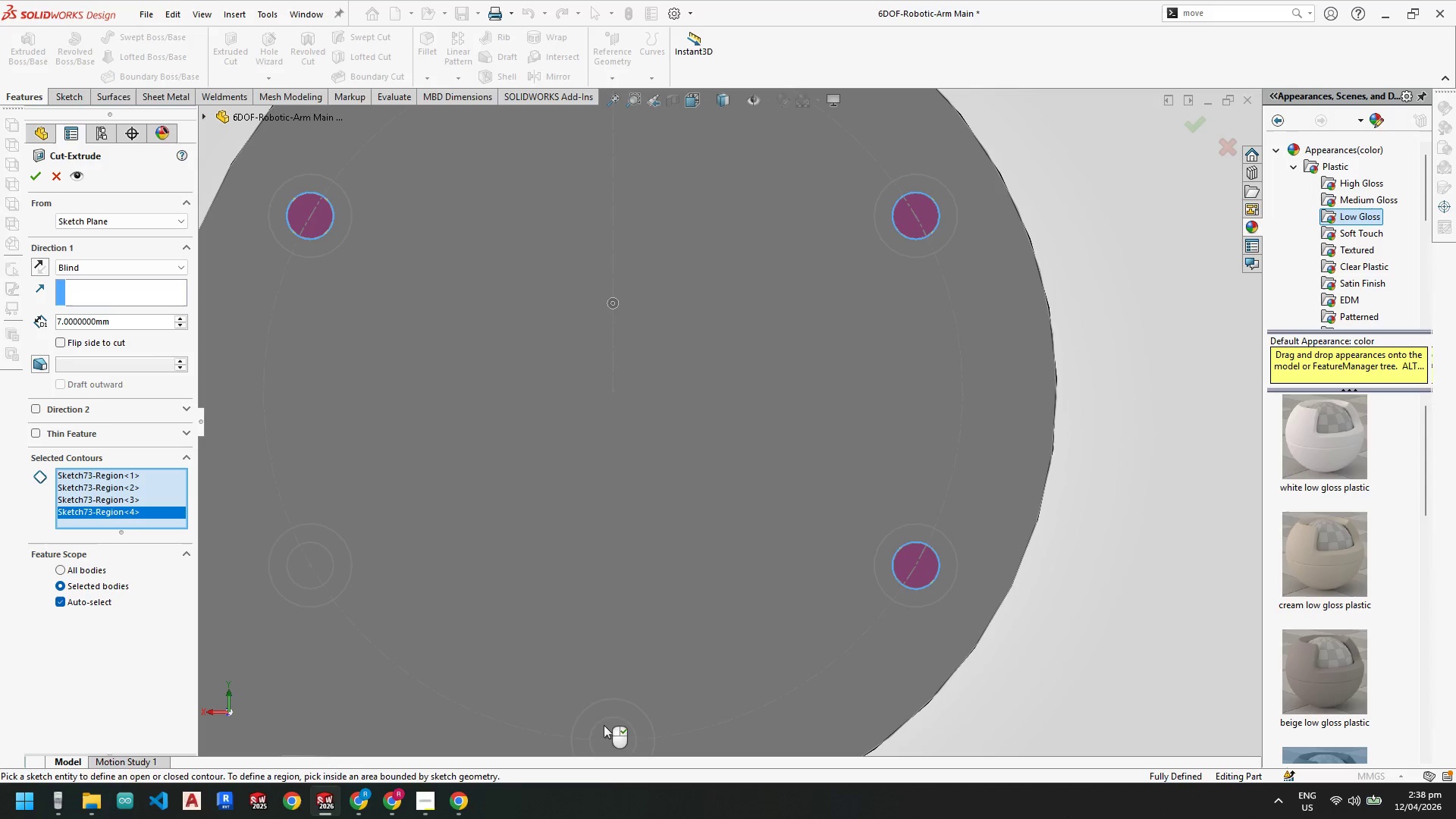 
left_click([610, 726])
 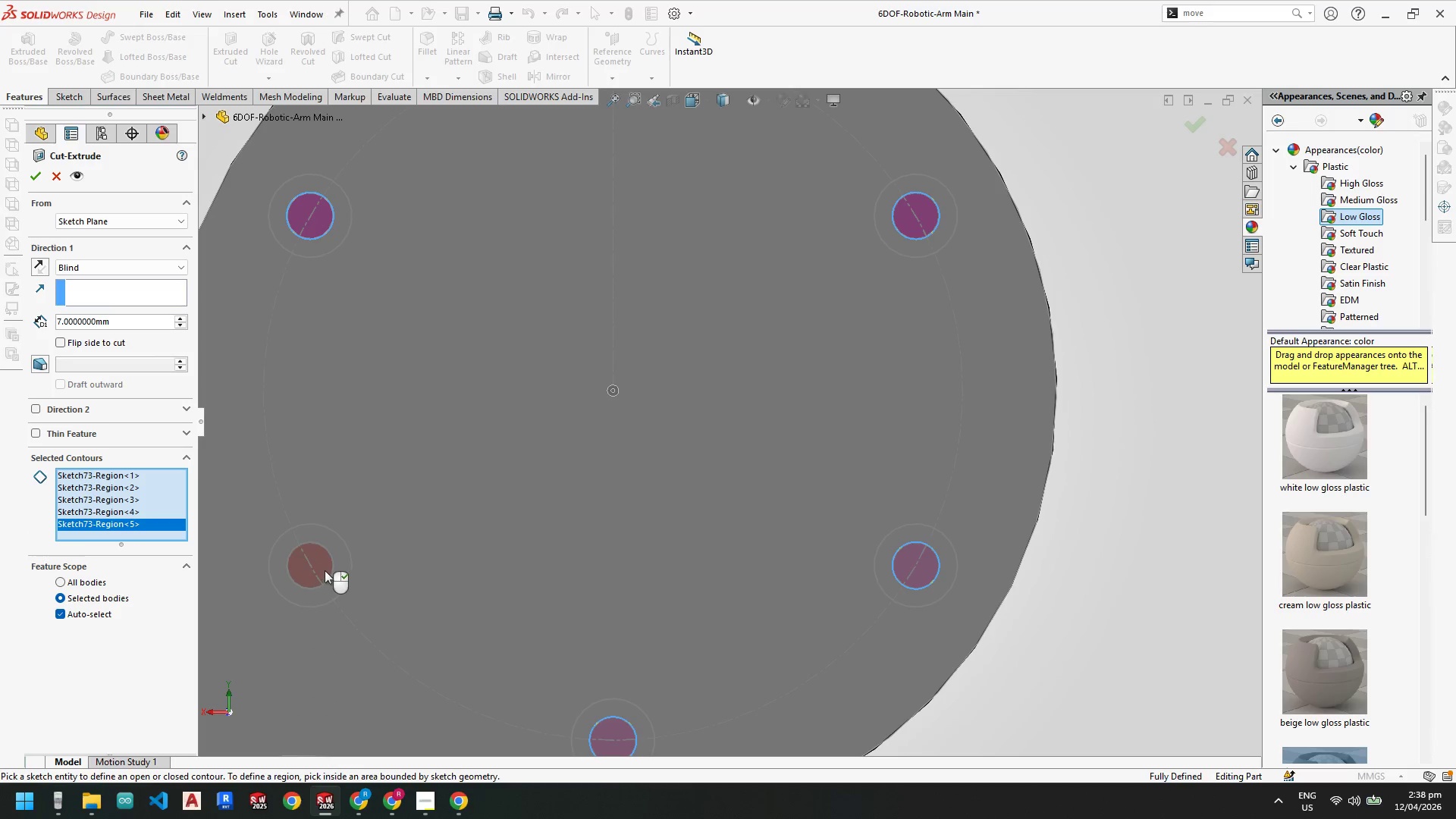 
left_click([324, 565])
 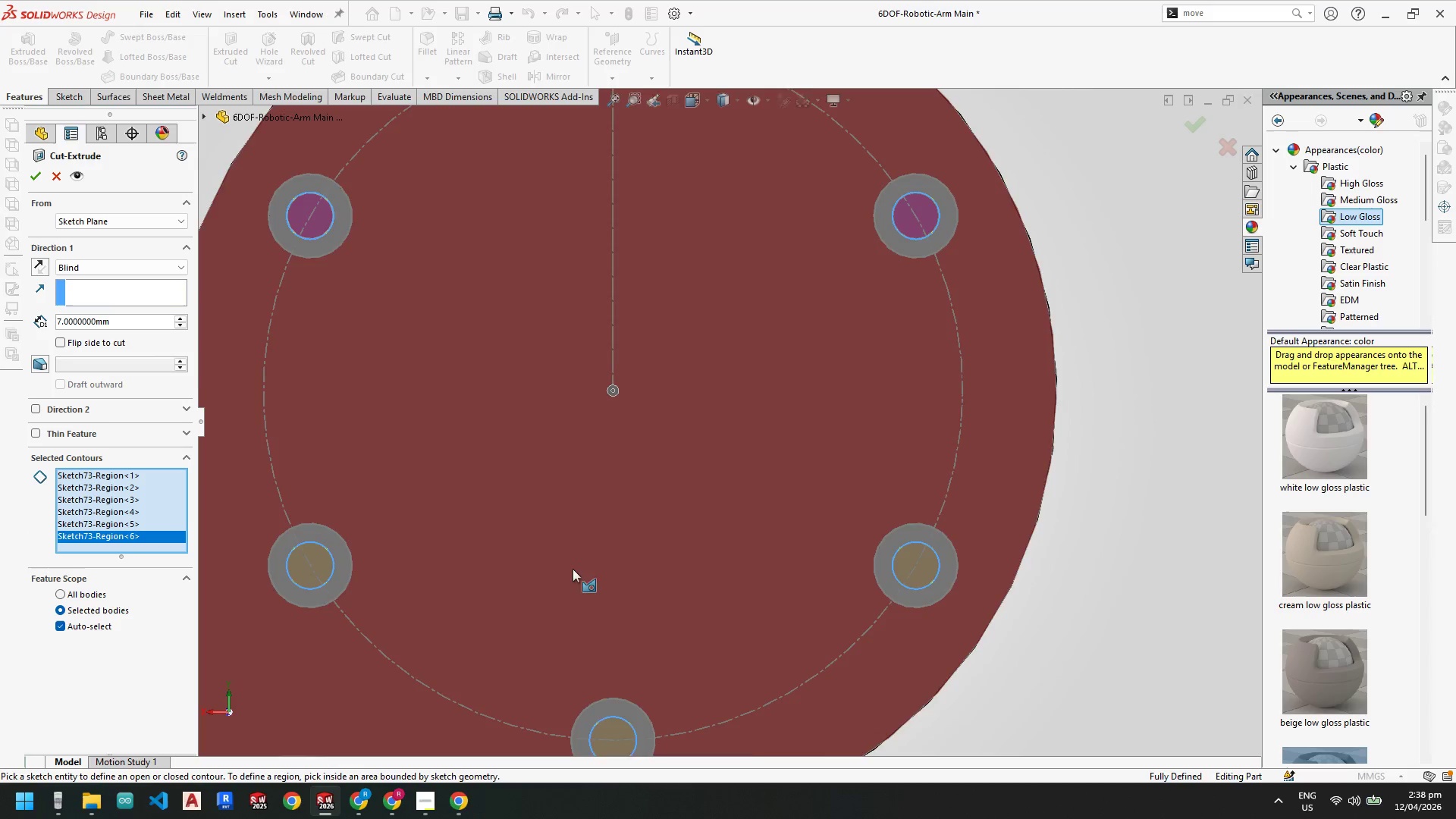 
scroll: coordinate [619, 263], scroll_direction: up, amount: 1.0
 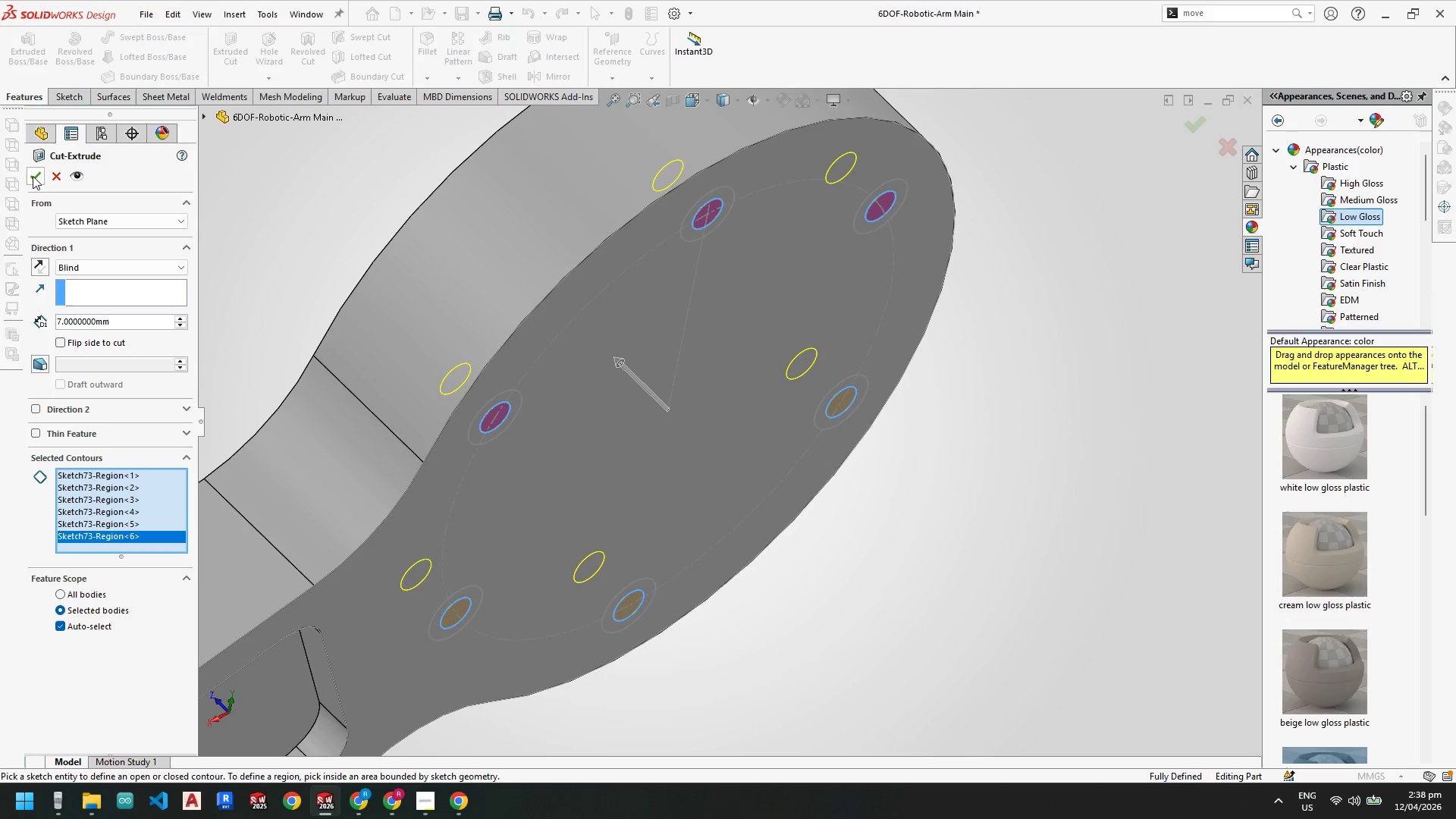 
left_click([33, 176])
 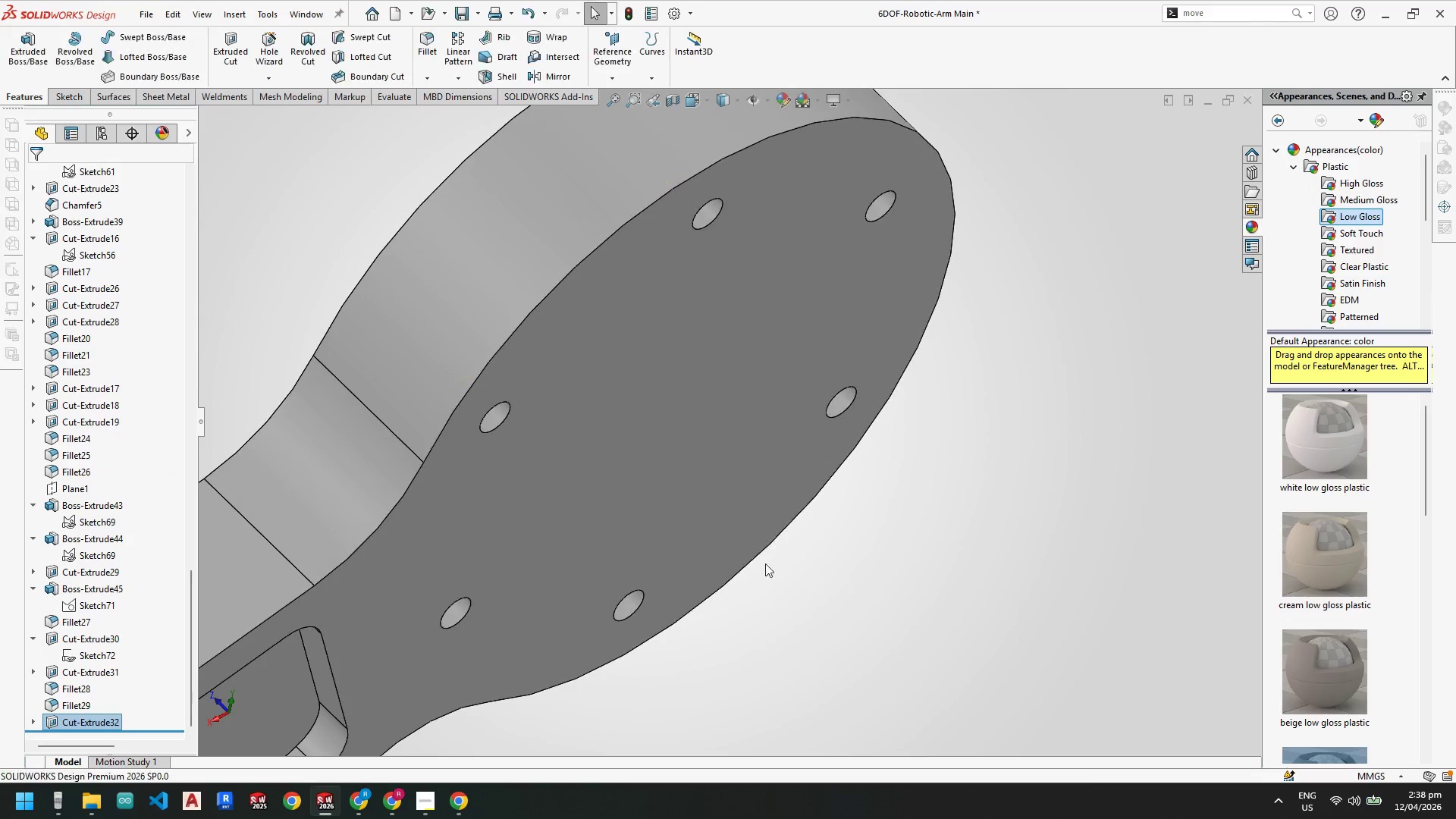 
scroll: coordinate [682, 551], scroll_direction: up, amount: 3.0
 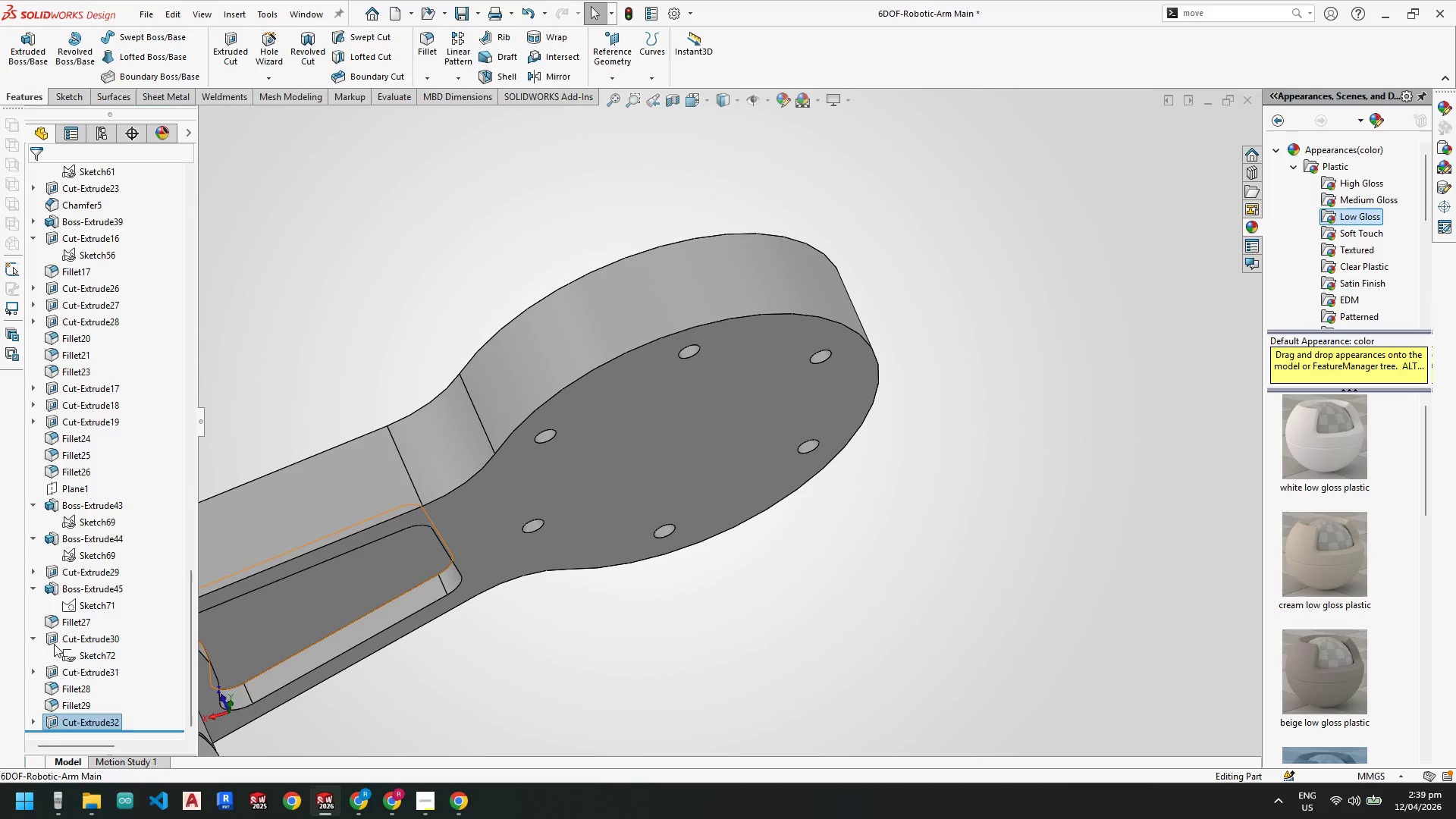 
right_click([80, 717])
 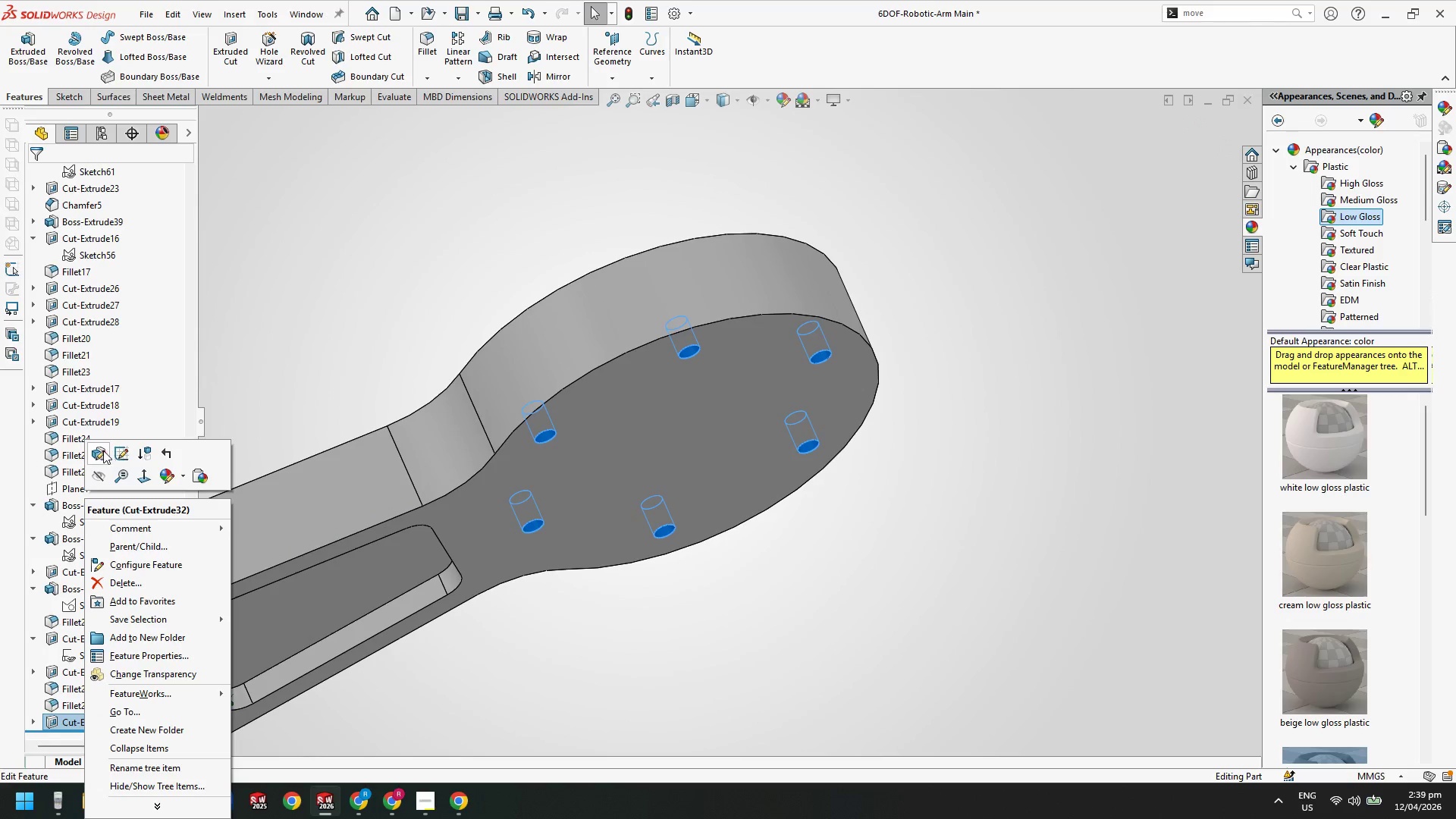 
left_click([821, 614])
 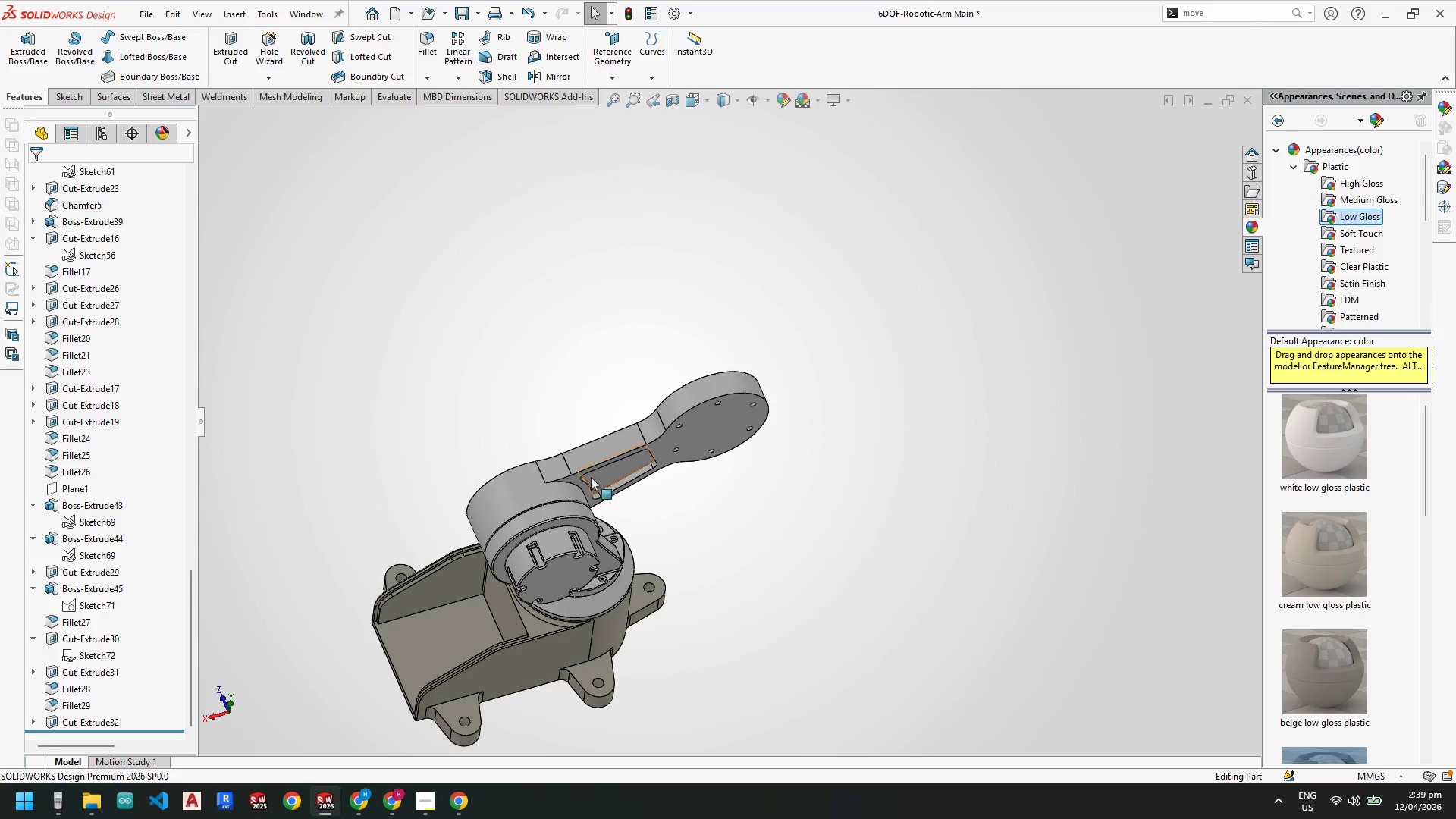 
scroll: coordinate [814, 606], scroll_direction: up, amount: 6.0
 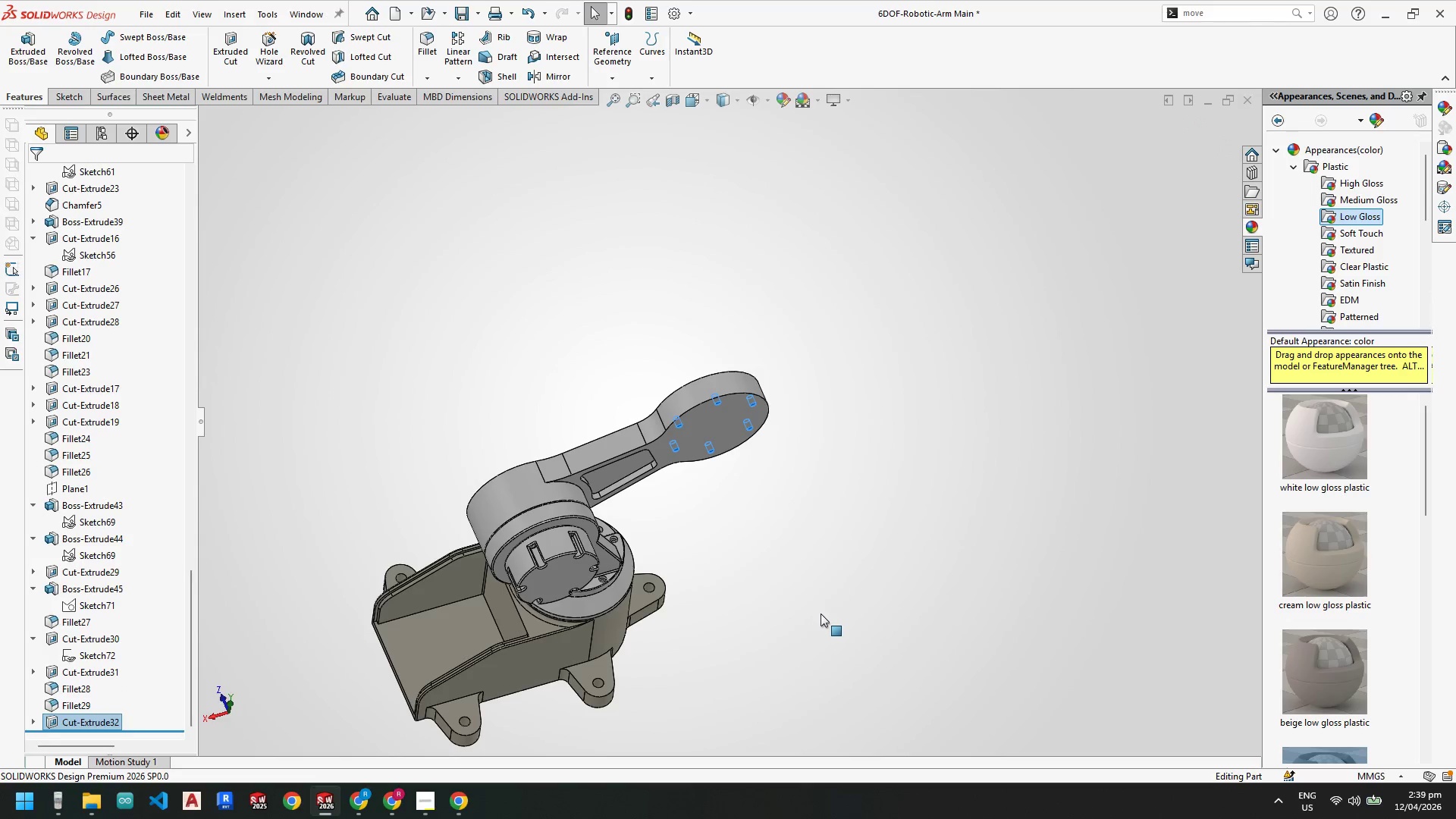 
scroll: coordinate [554, 544], scroll_direction: down, amount: 6.0
 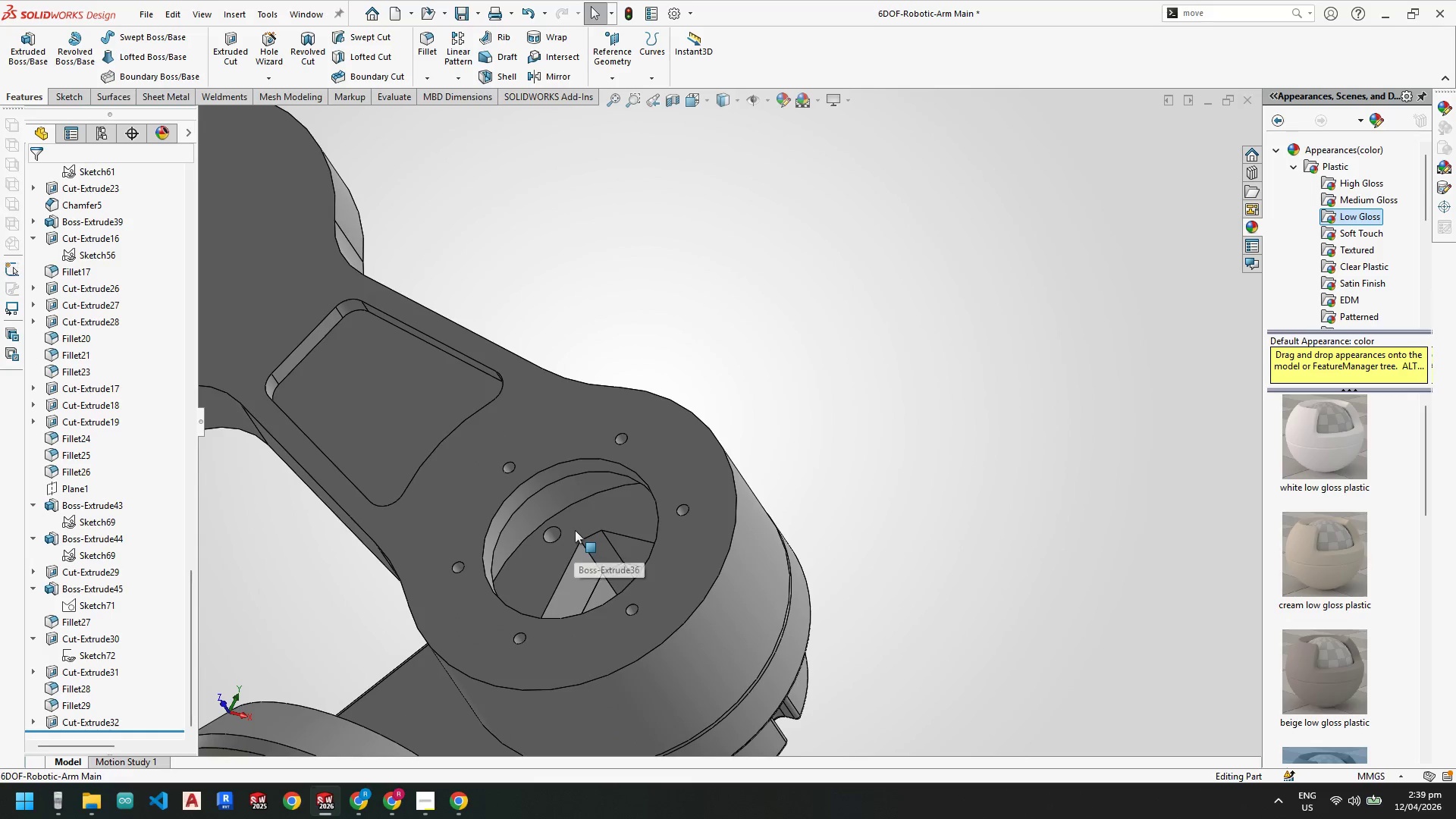 
scroll: coordinate [456, 555], scroll_direction: up, amount: 3.0
 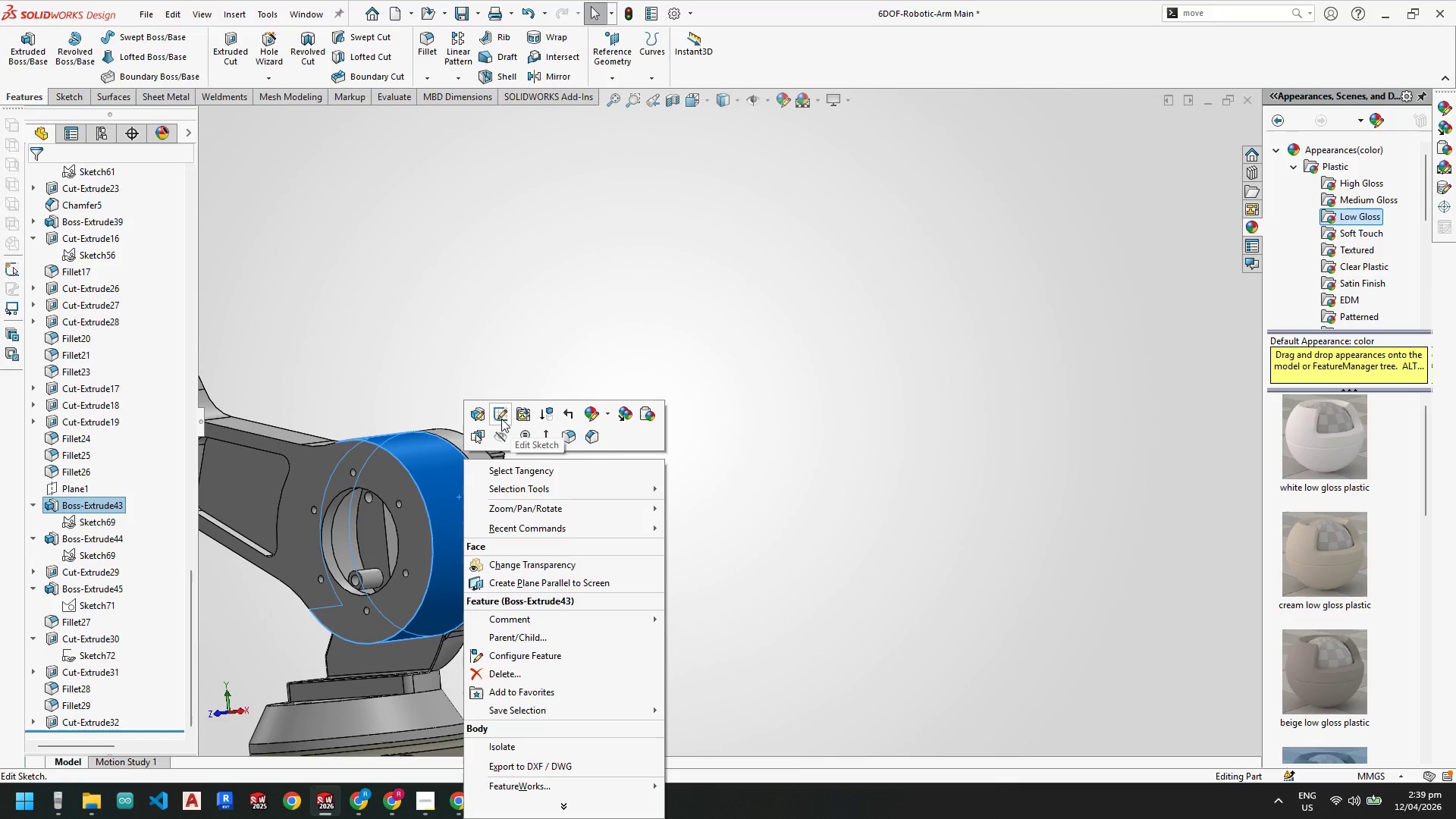 
left_click([423, 359])
 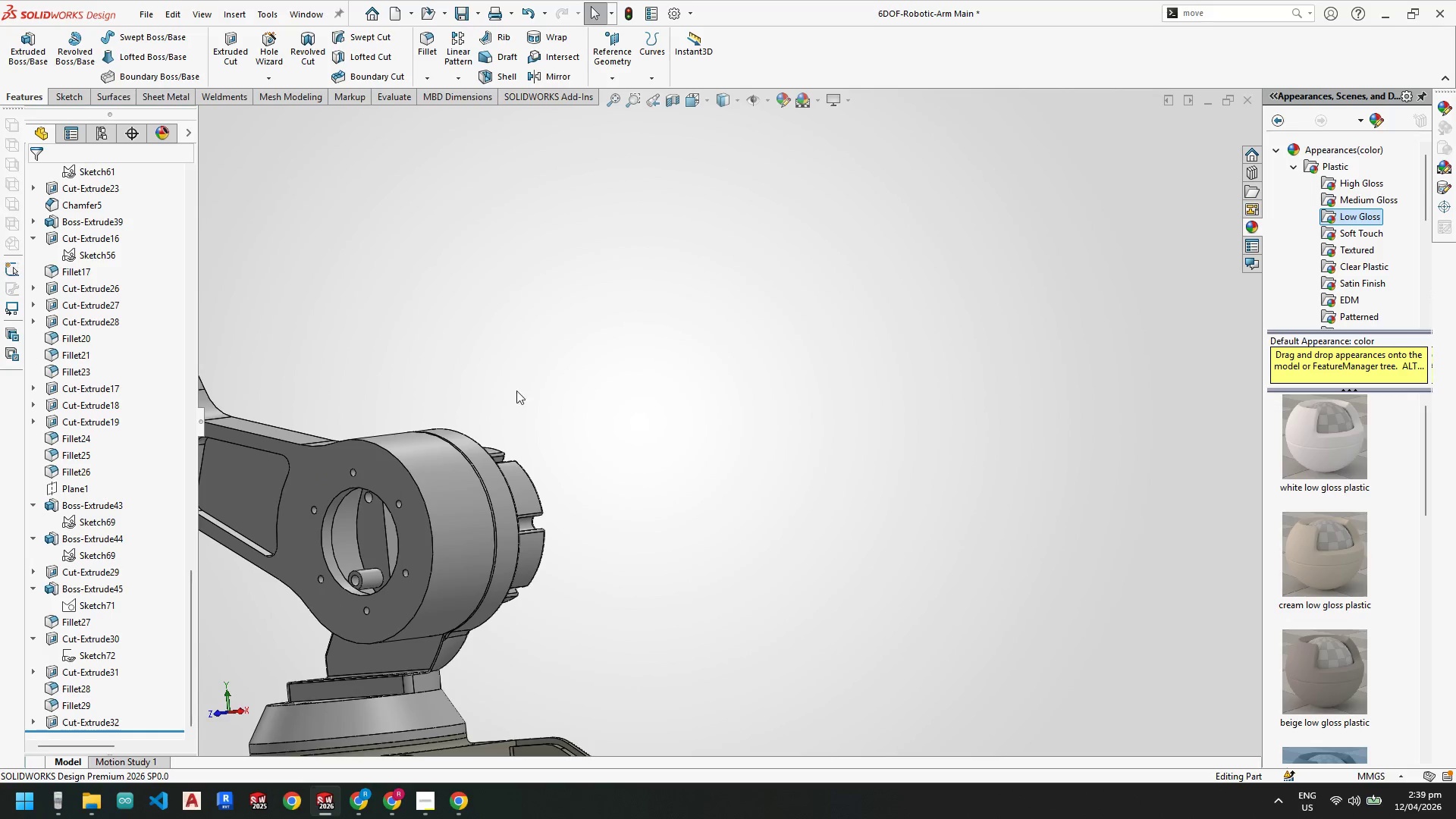 
scroll: coordinate [542, 402], scroll_direction: up, amount: 4.0
 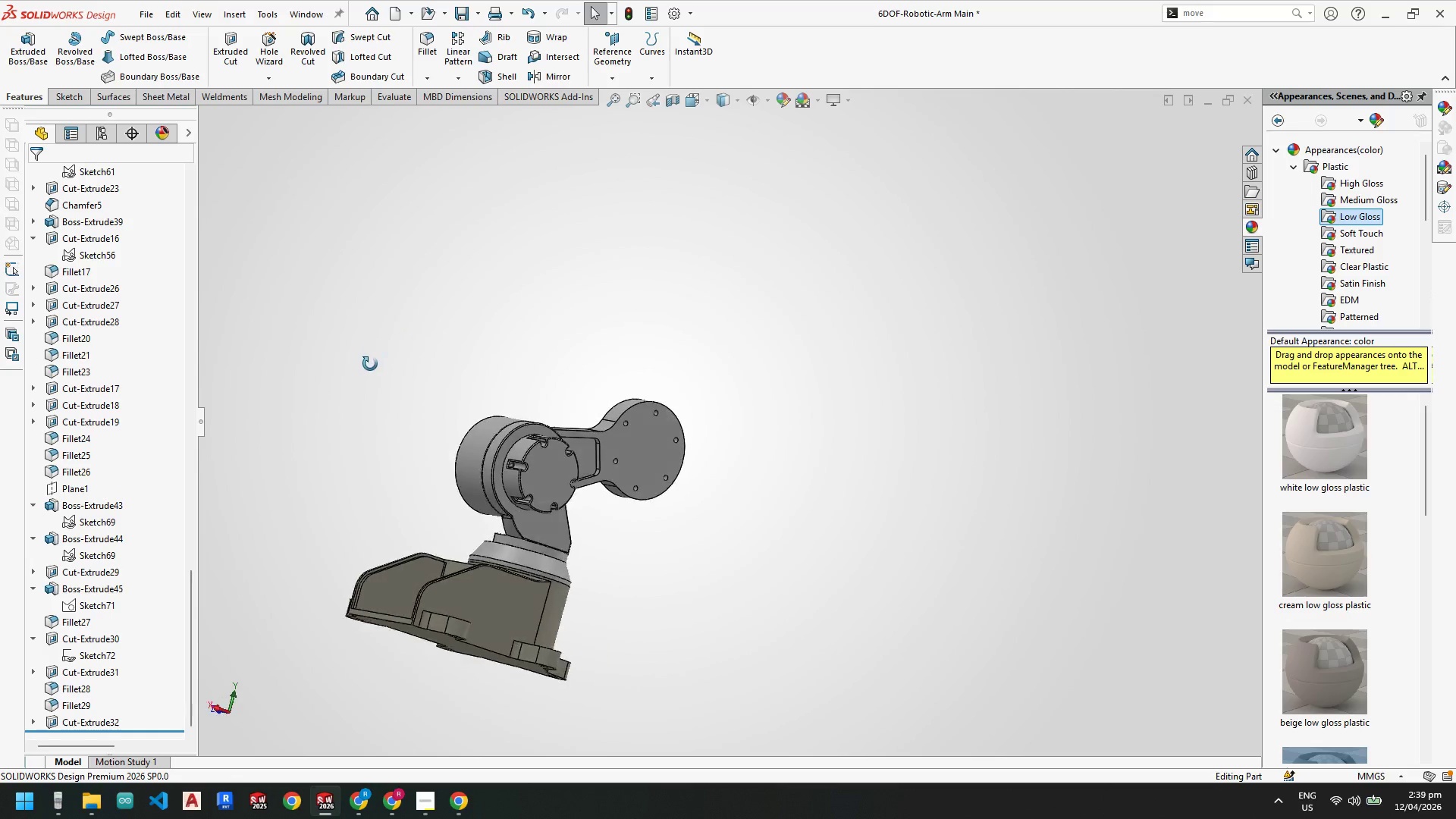 
key(Space)
 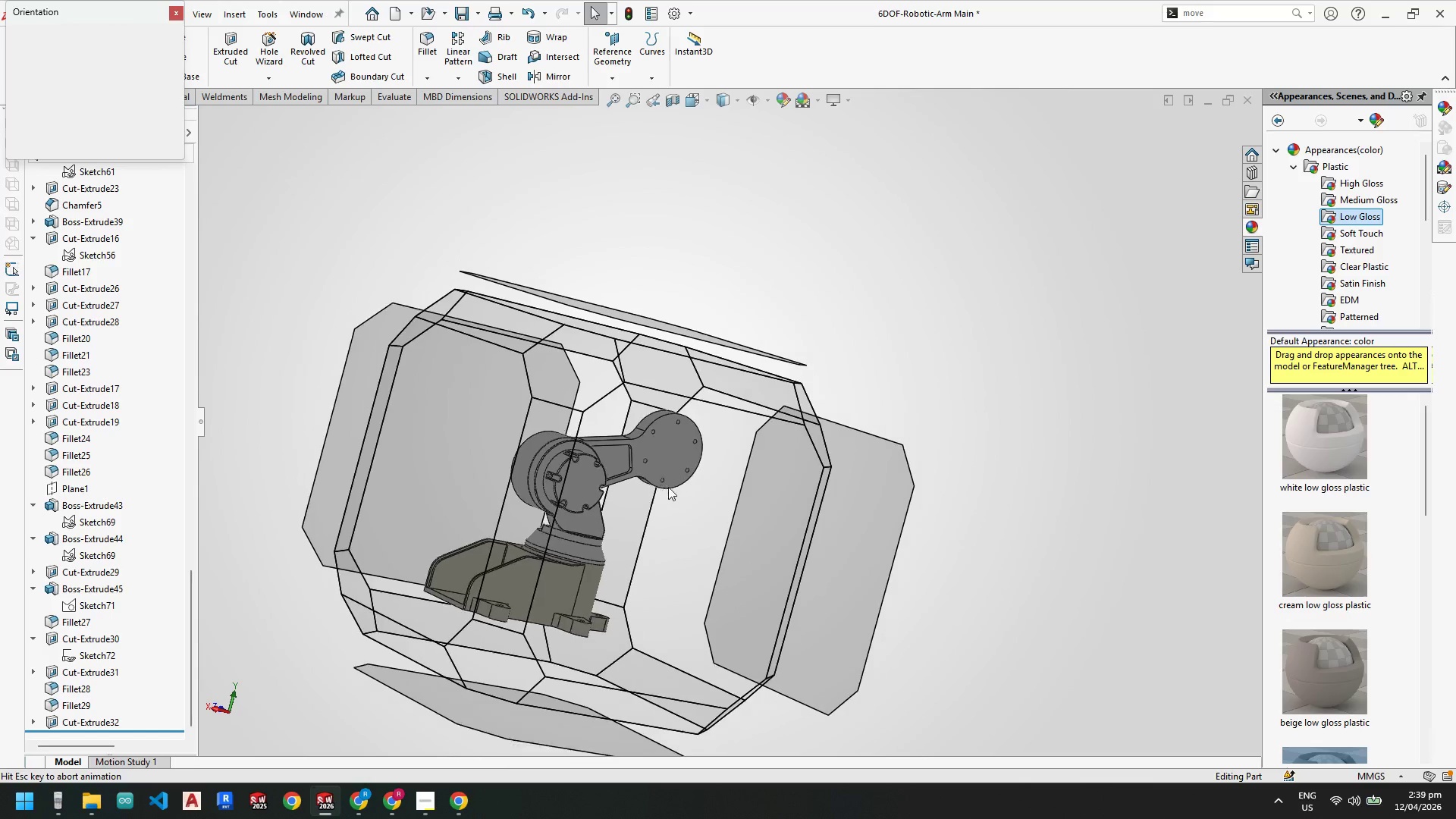 
scroll: coordinate [345, 389], scroll_direction: down, amount: 1.0
 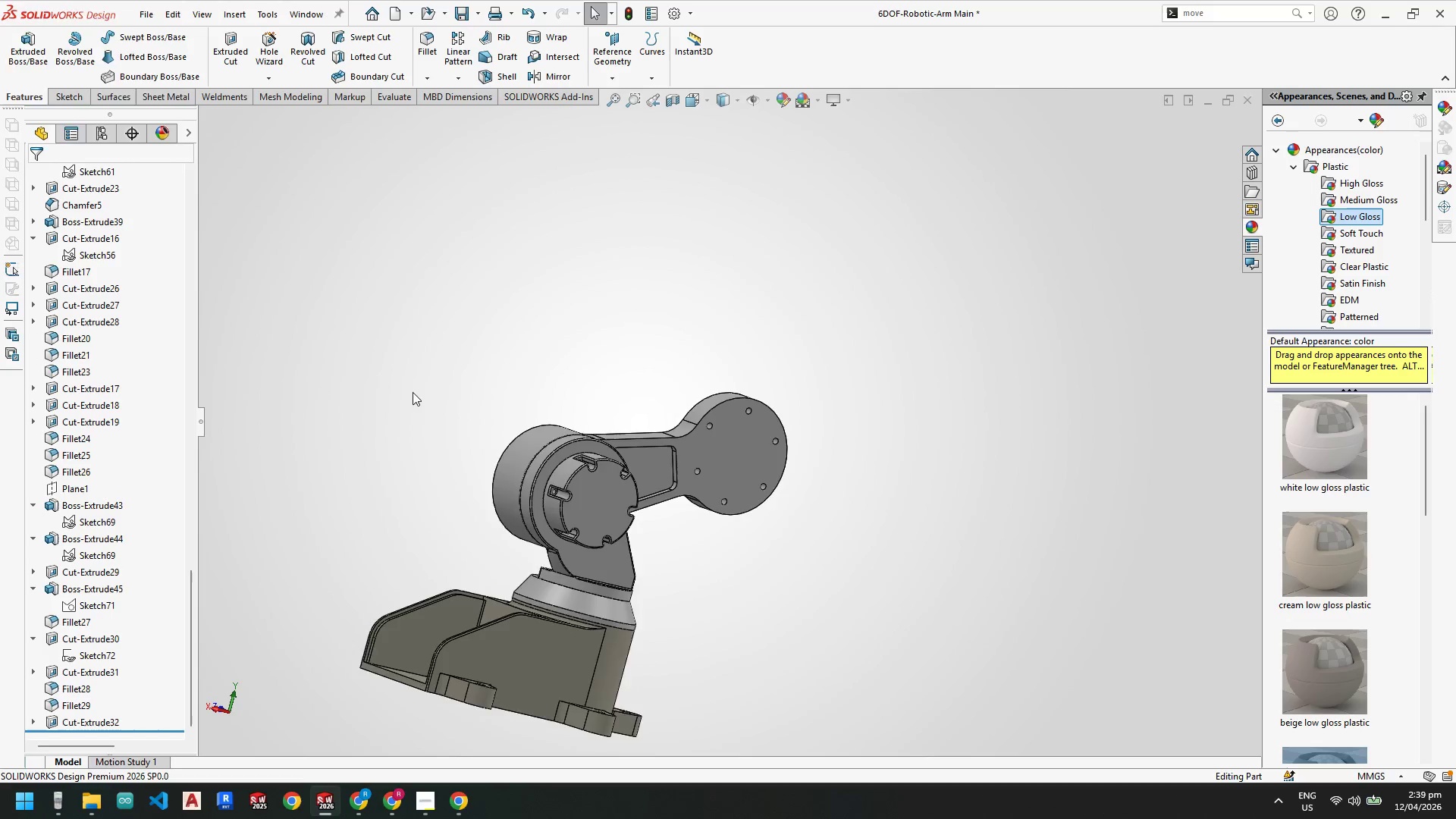 
left_click([669, 488])
 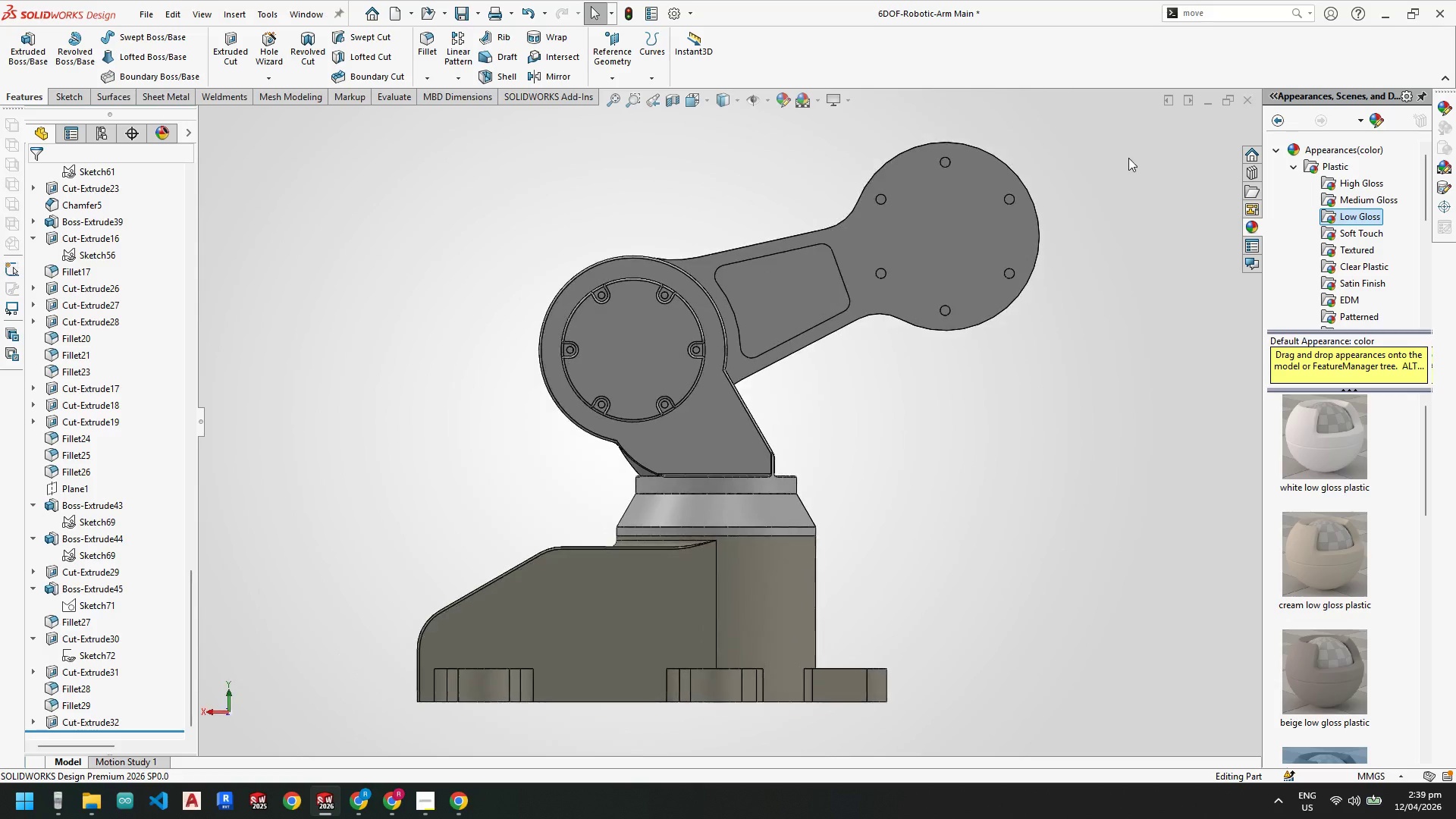 
scroll: coordinate [1034, 227], scroll_direction: down, amount: 3.0
 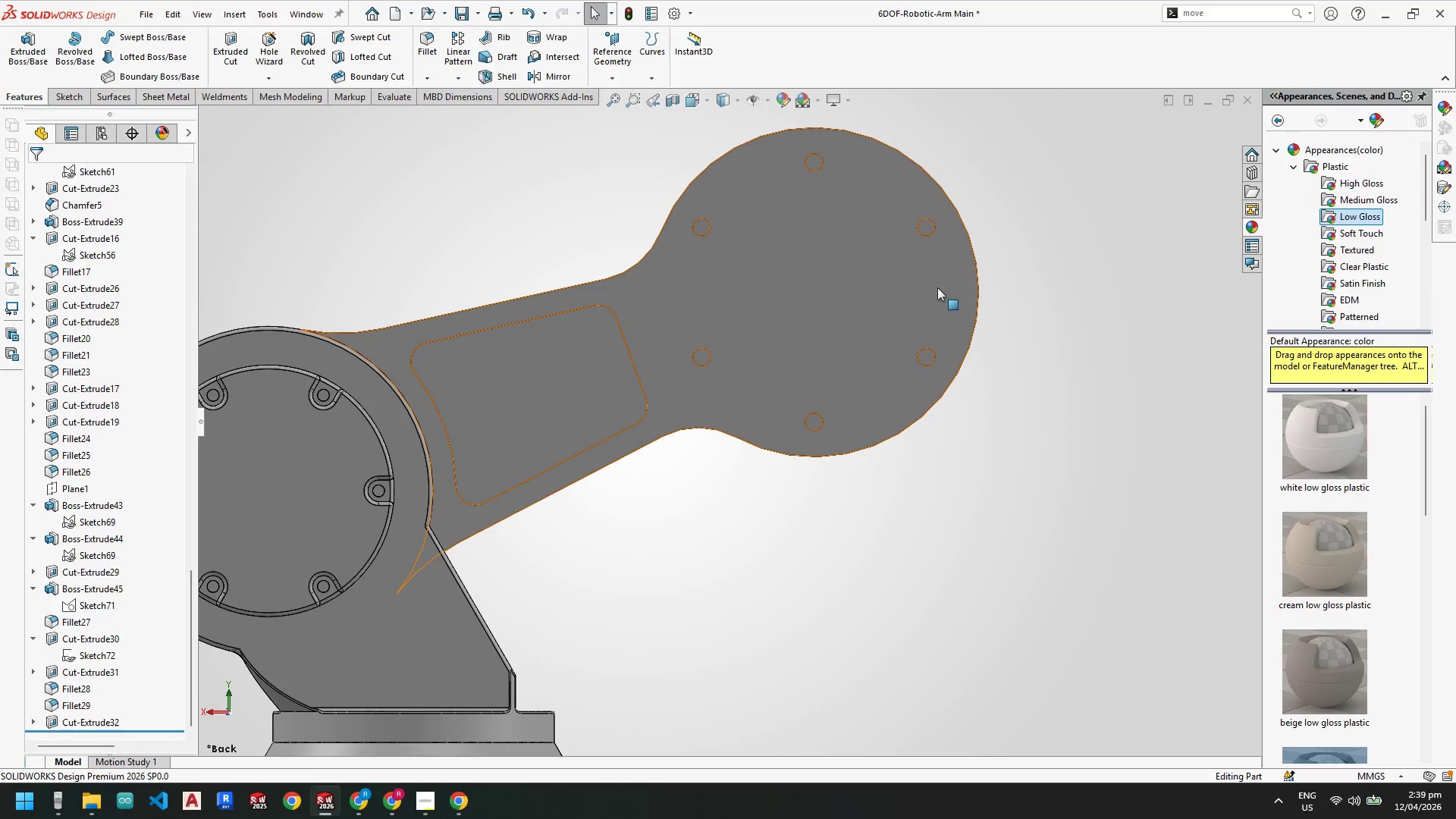 
right_click([760, 251])
 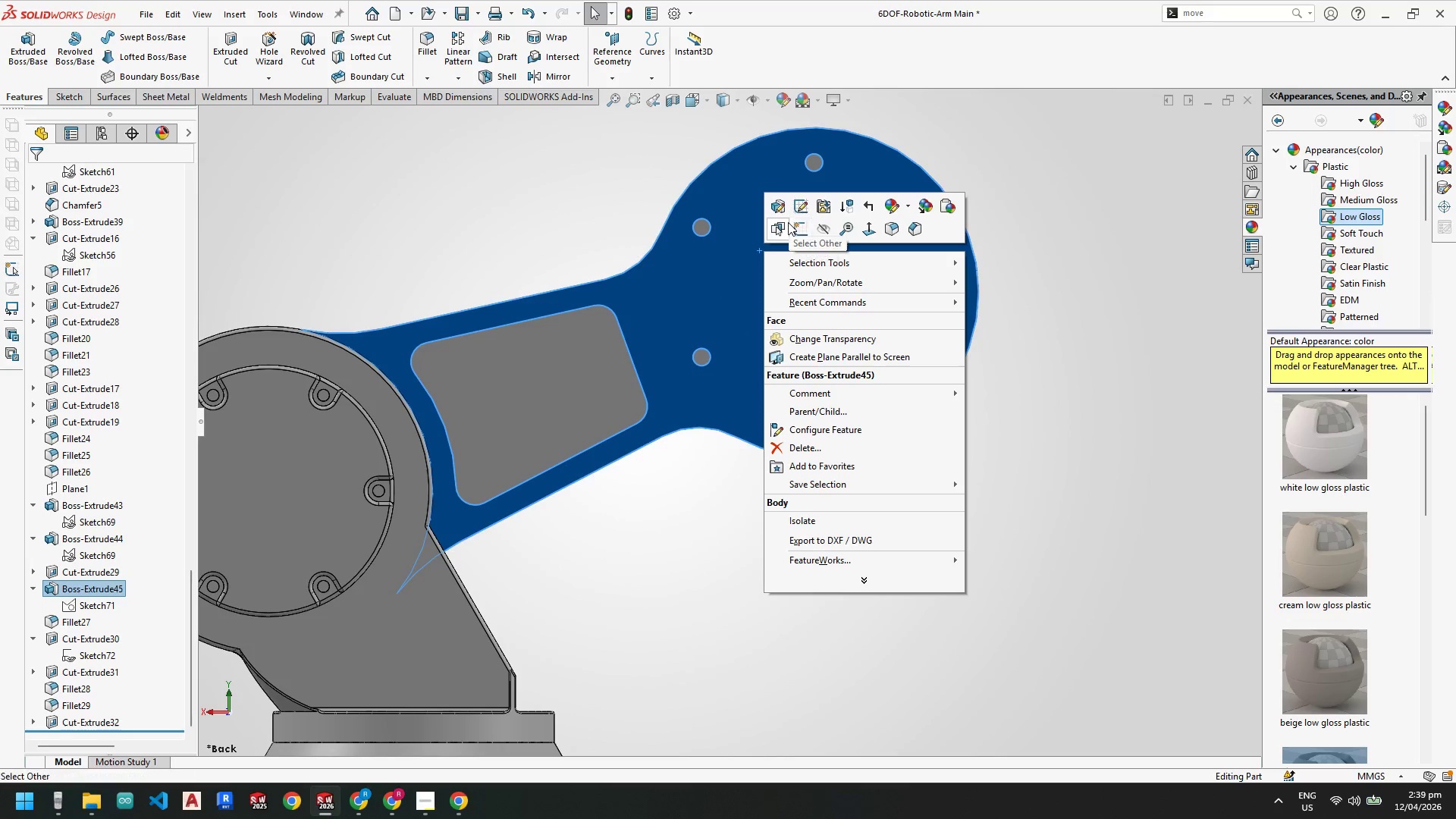 
left_click([798, 230])
 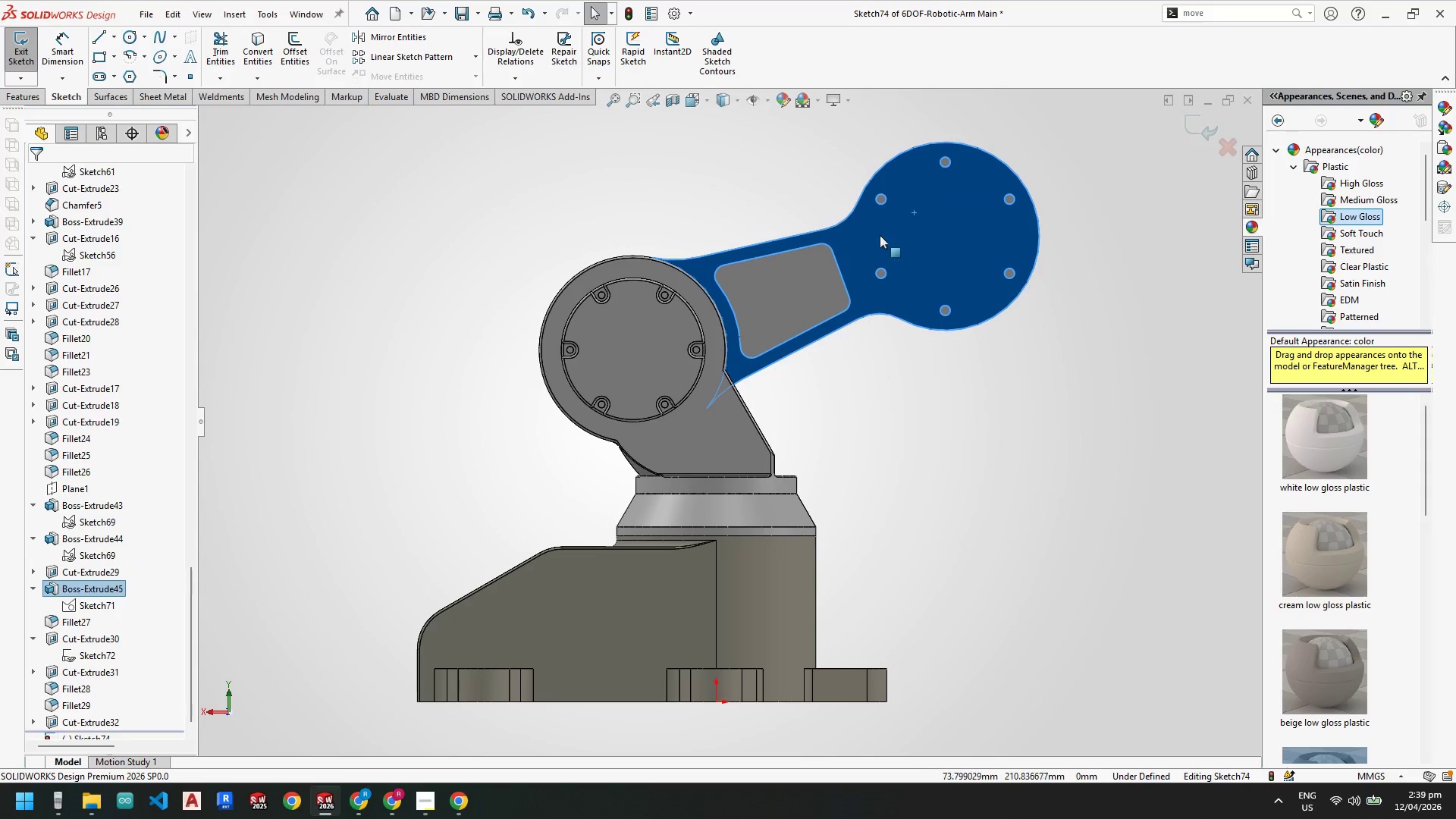 
scroll: coordinate [955, 253], scroll_direction: down, amount: 6.0
 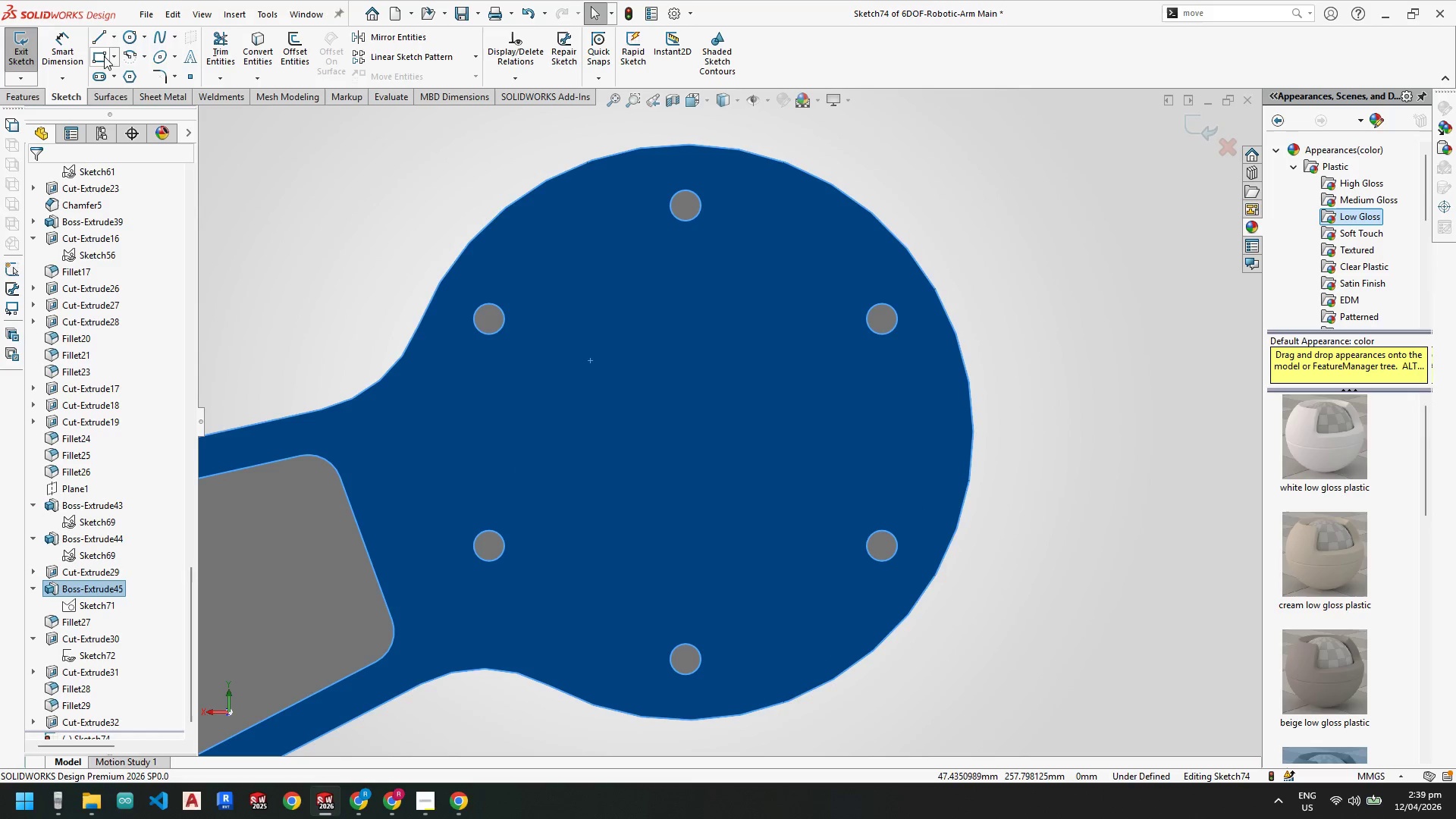 
left_click([96, 55])
 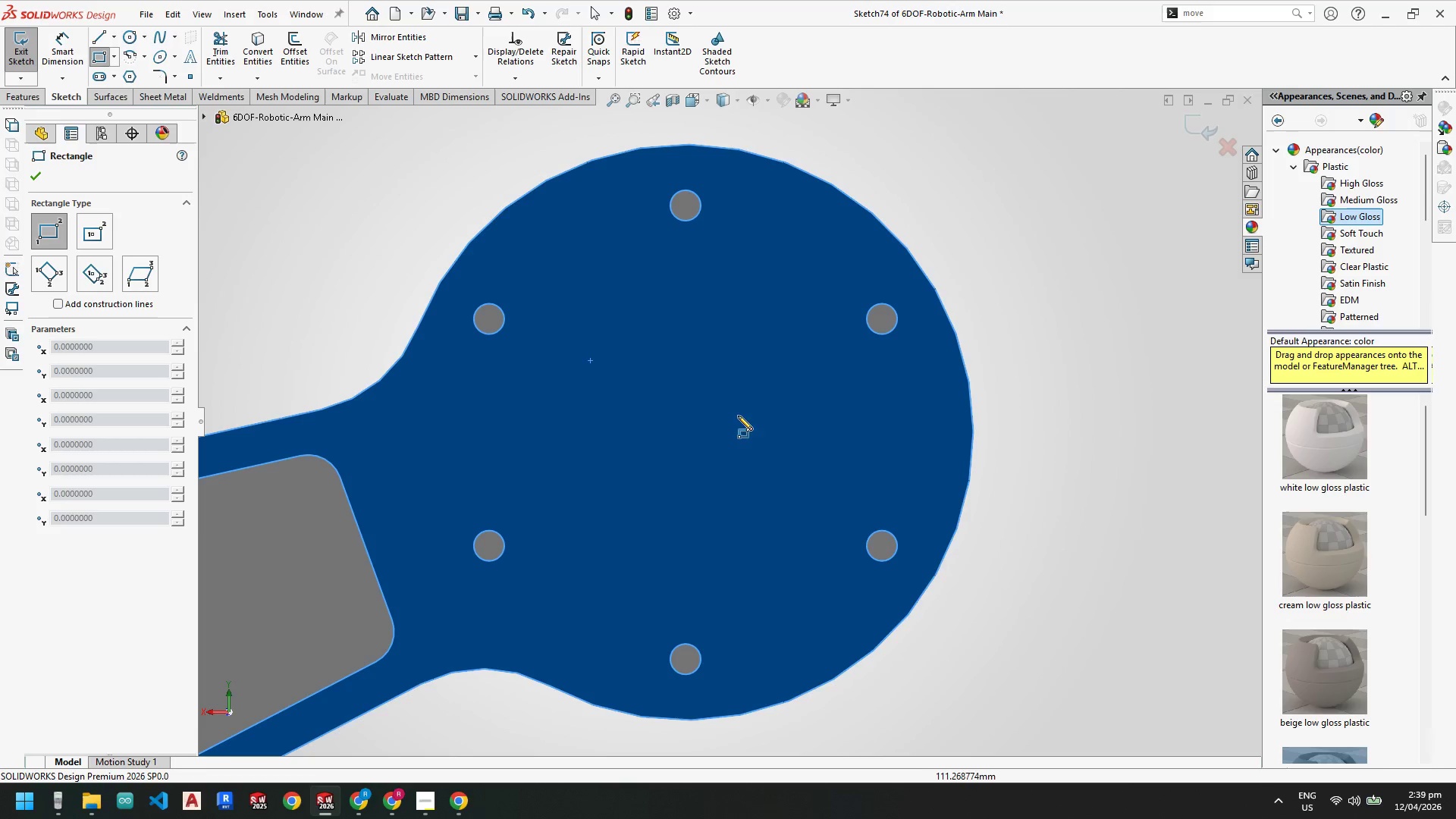 
hold_key(key=Escape, duration=0.42)
 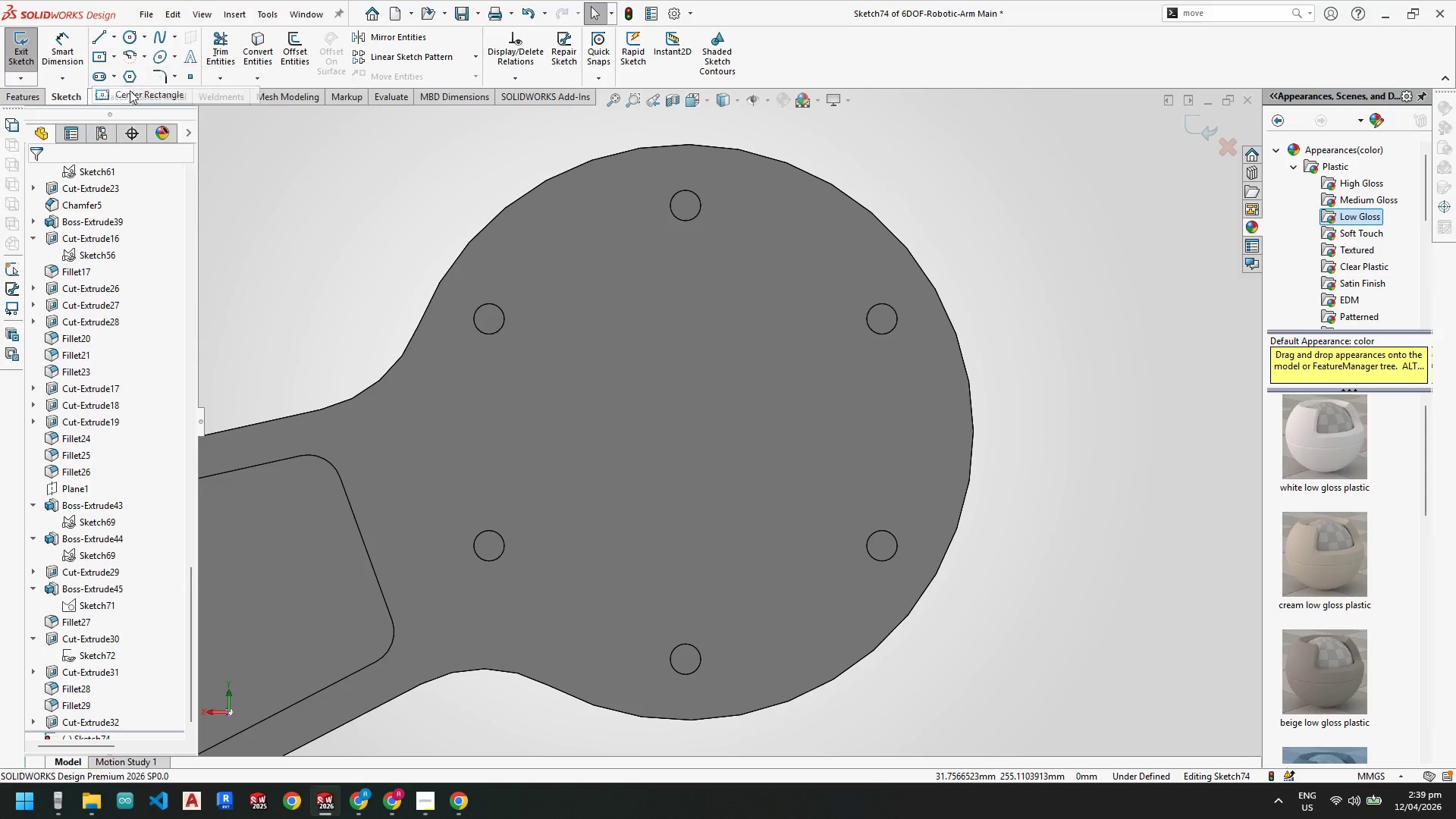 
key(Escape)
 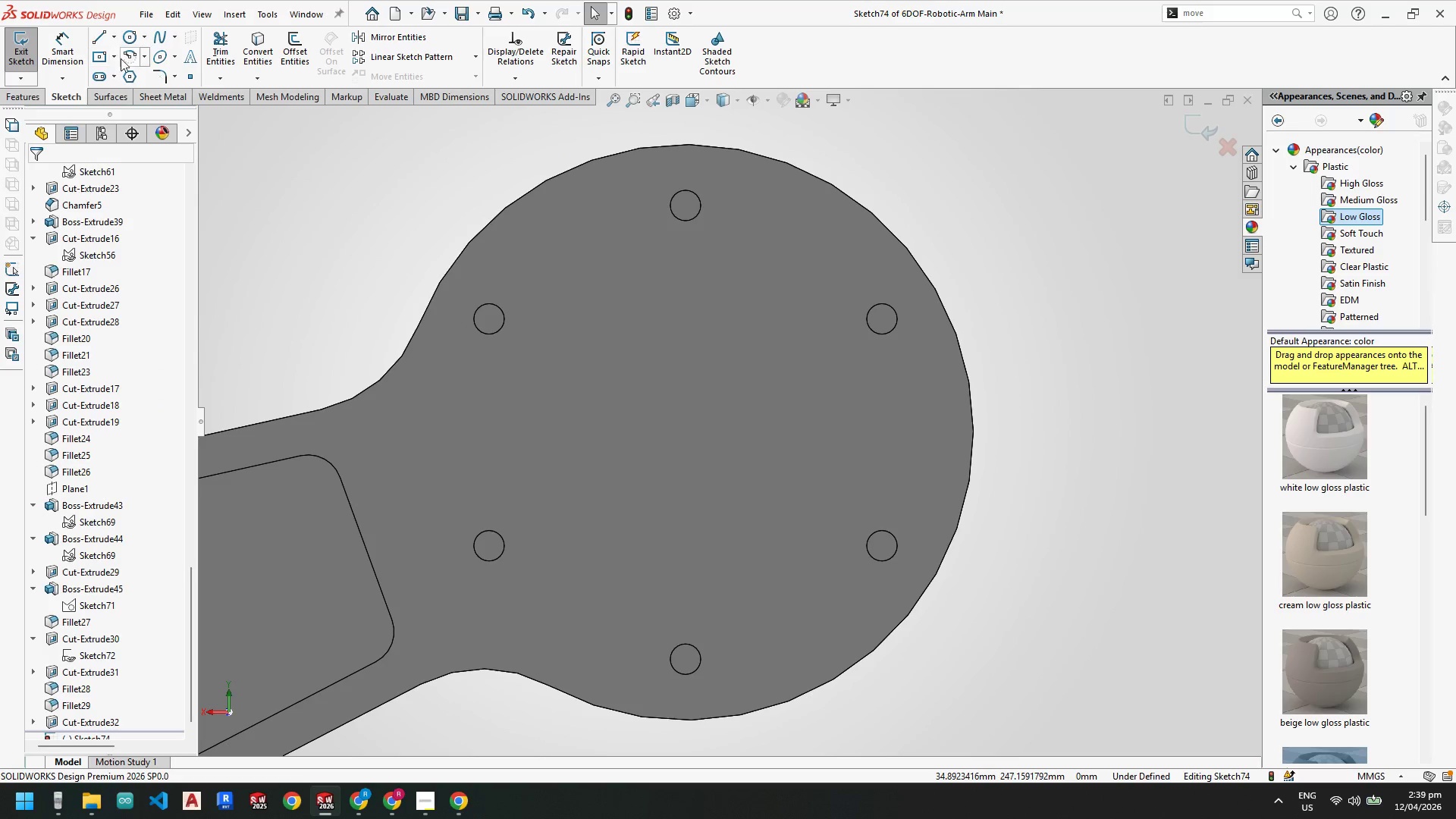 
key(Escape)
 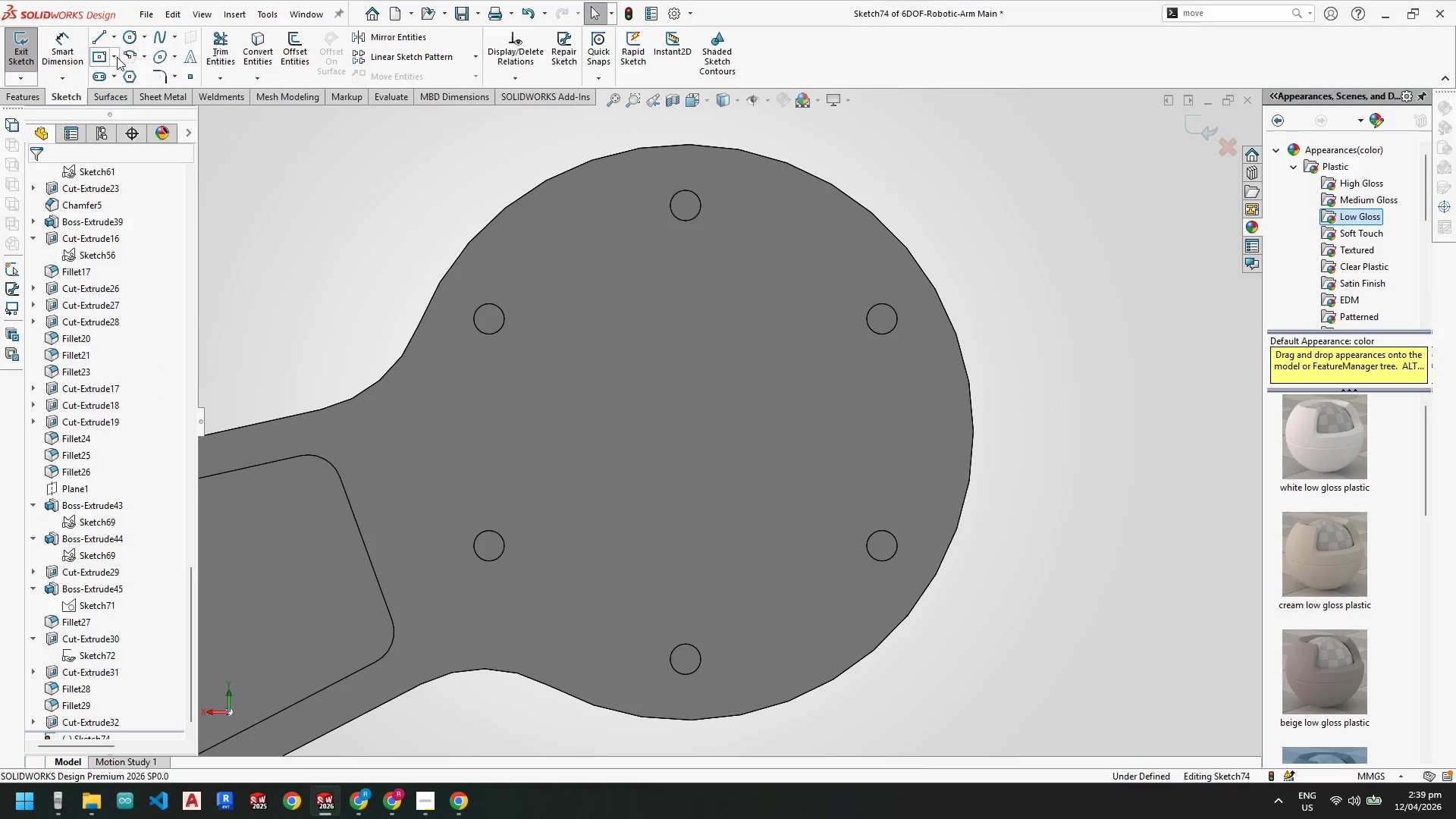 
left_click([117, 56])
 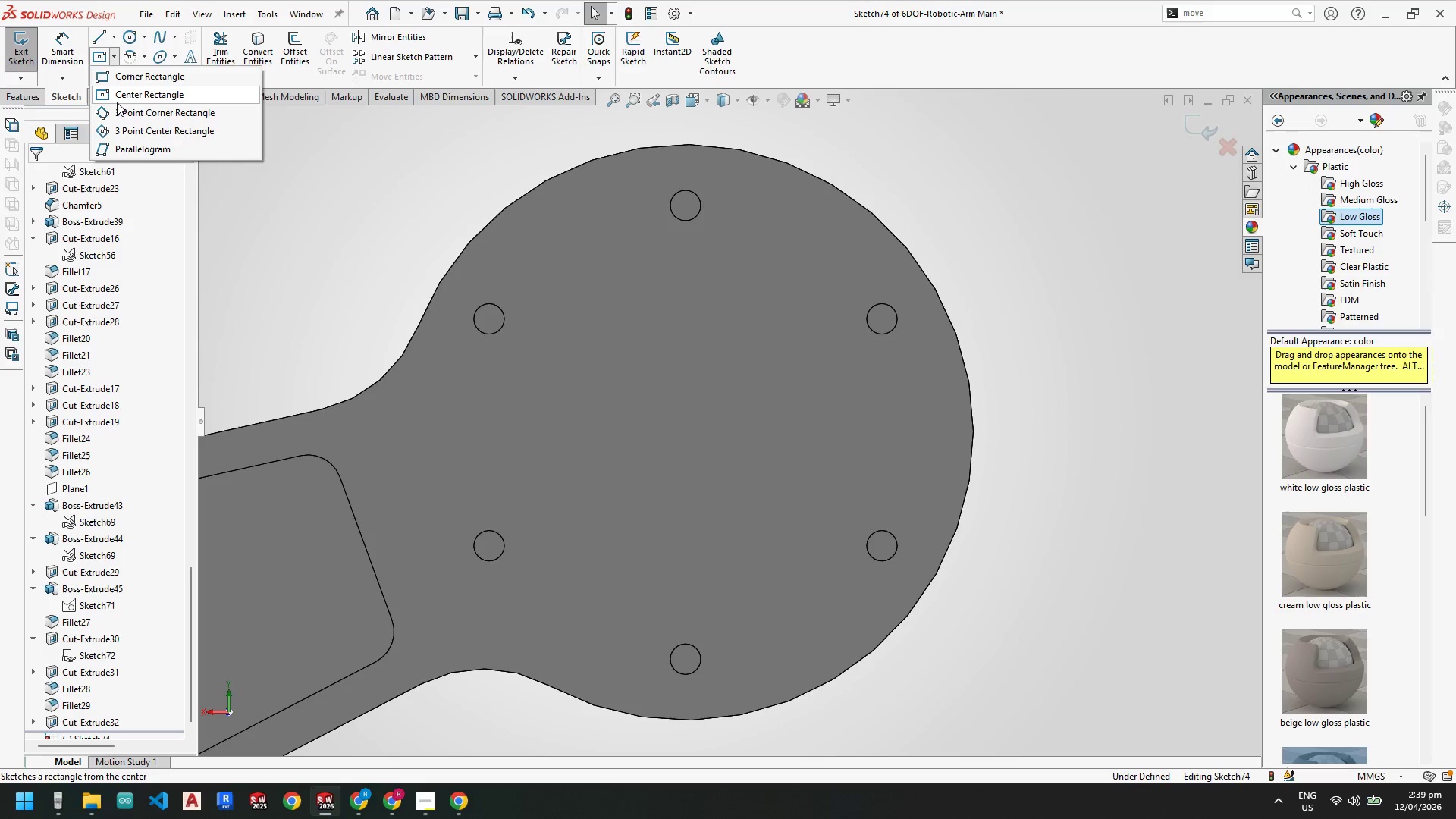 
left_click([115, 99])
 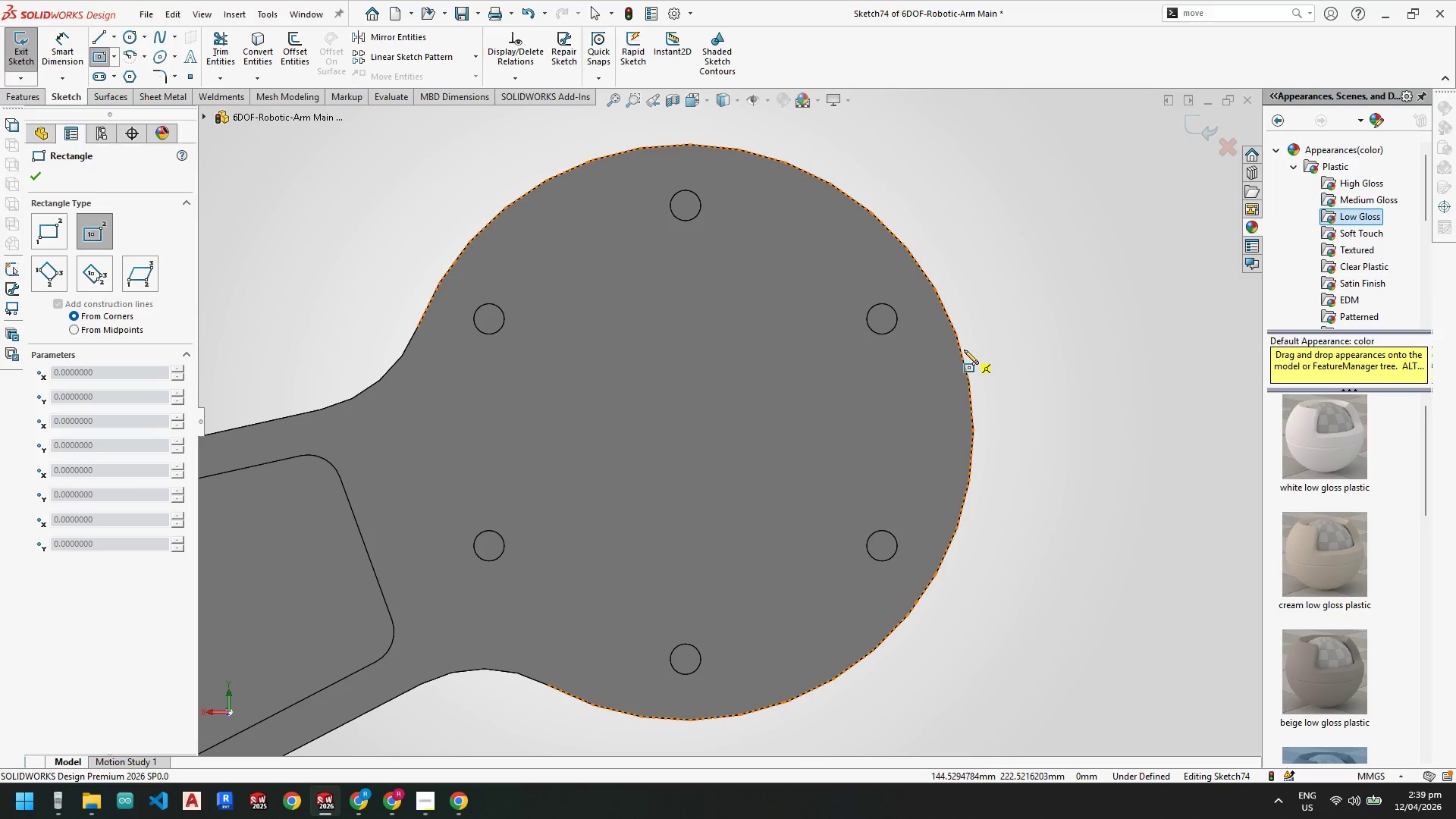 
wait(8.86)
 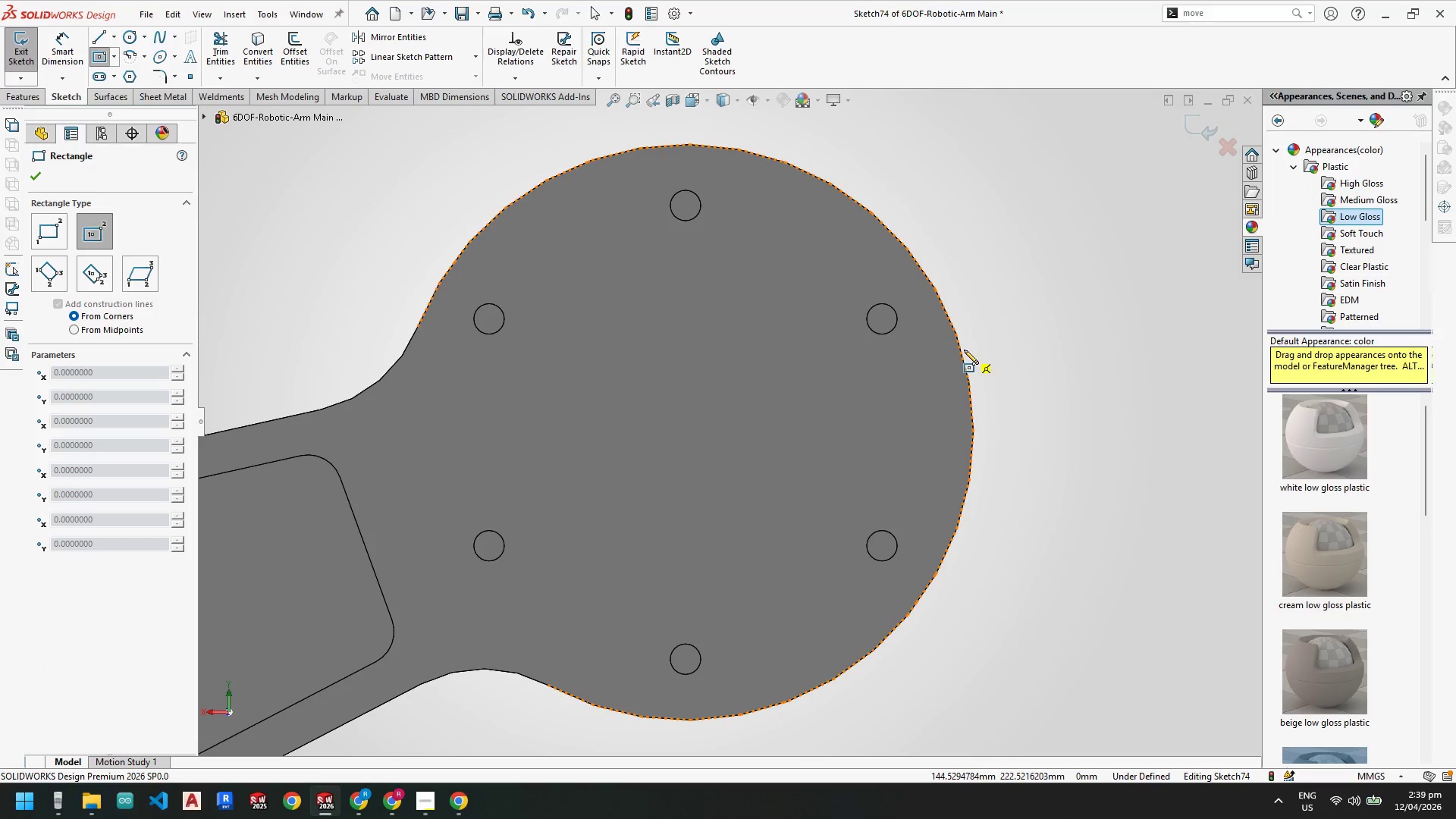 
key(Escape)
 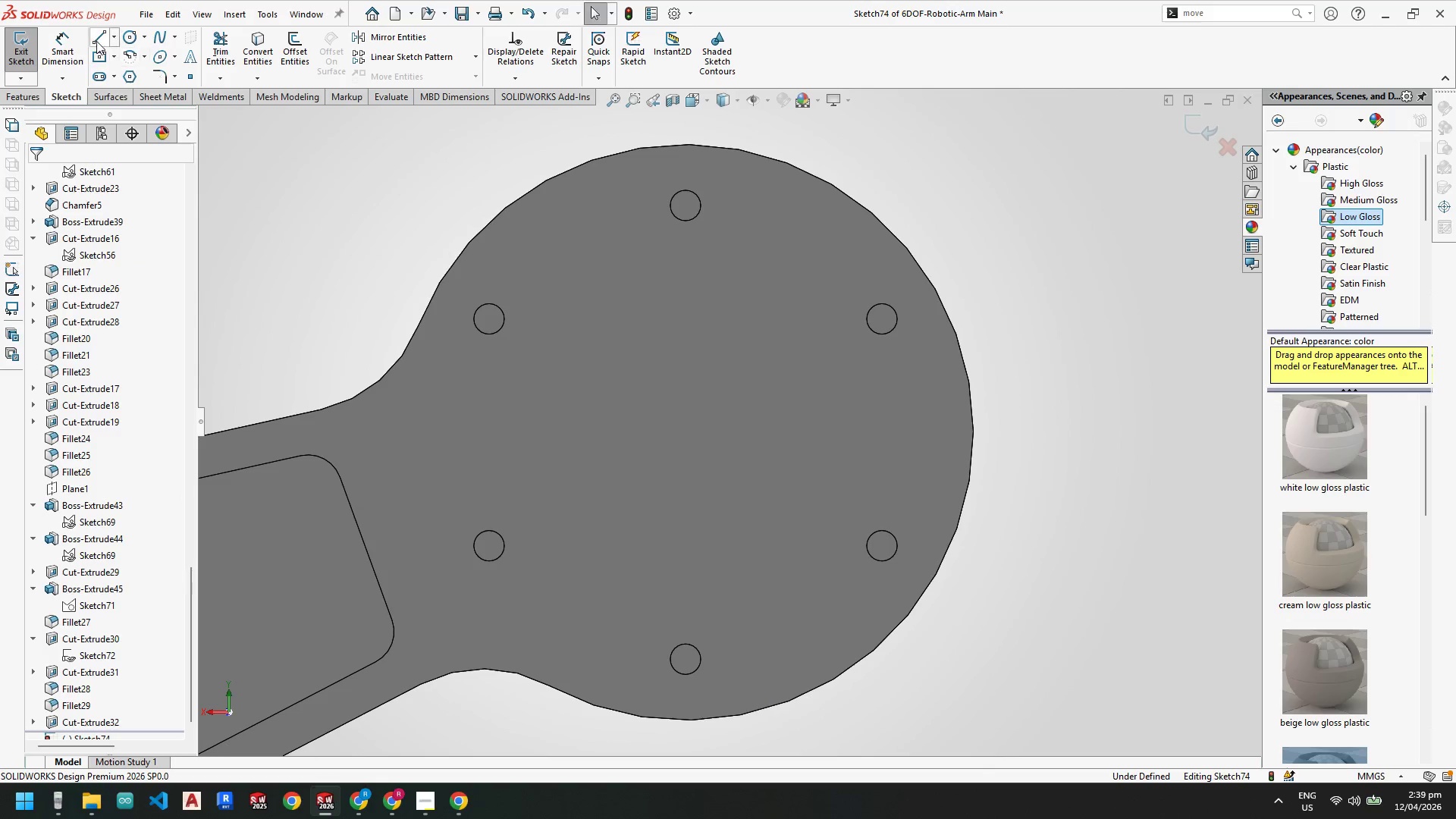 
key(Escape)
 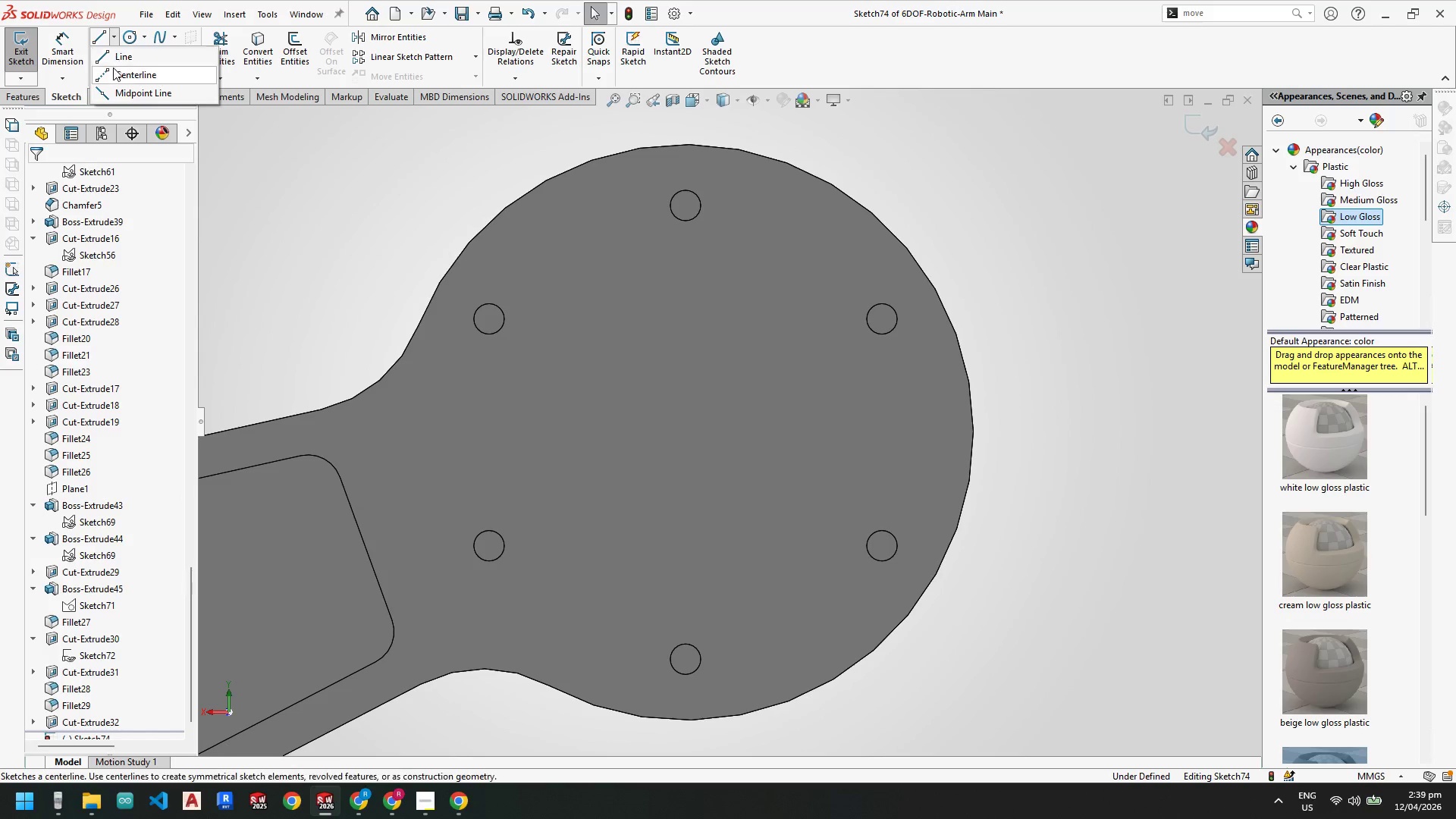 
left_click_drag(start_coordinate=[114, 72], to_coordinate=[120, 81])
 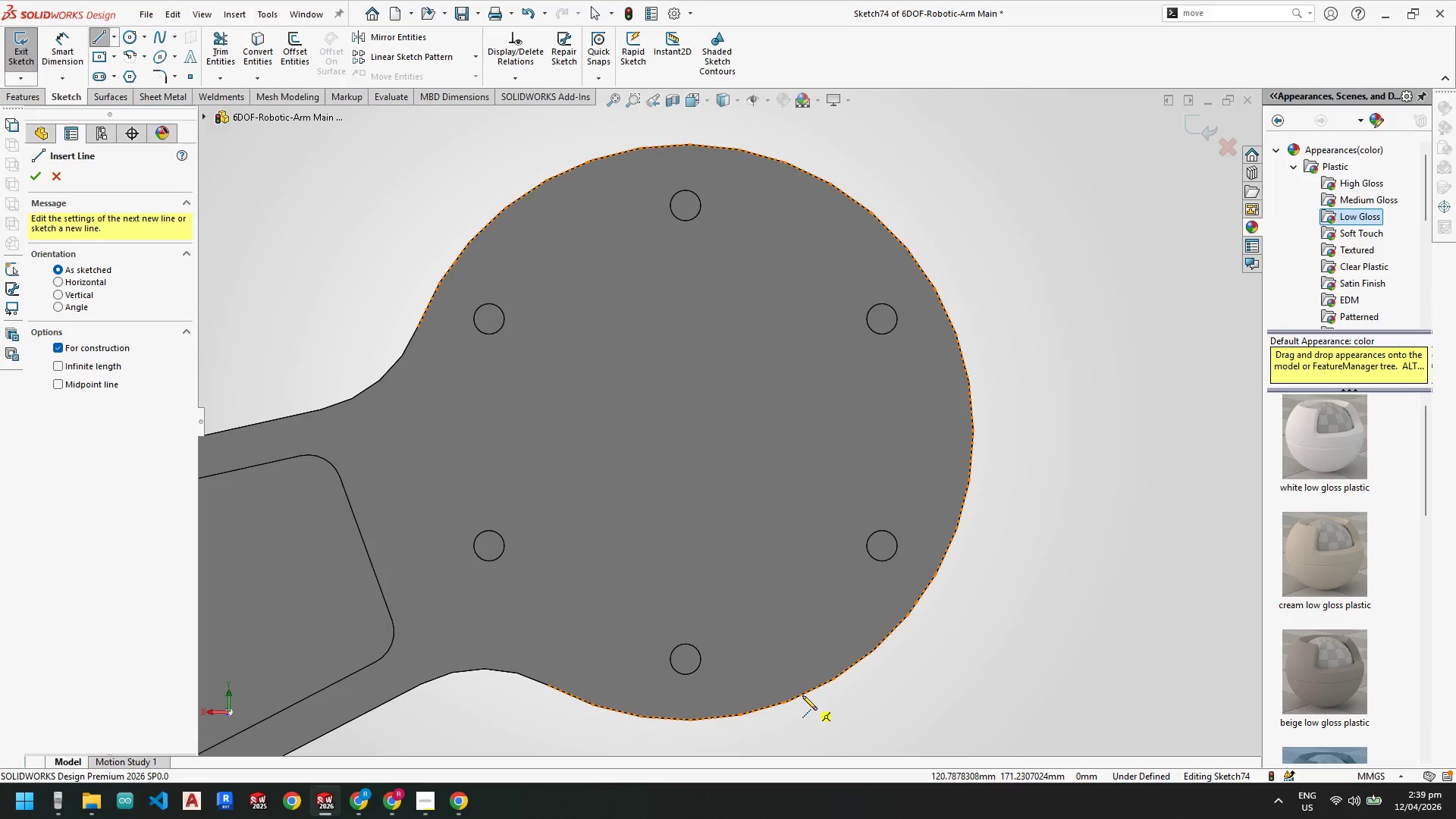 
key(Escape)
 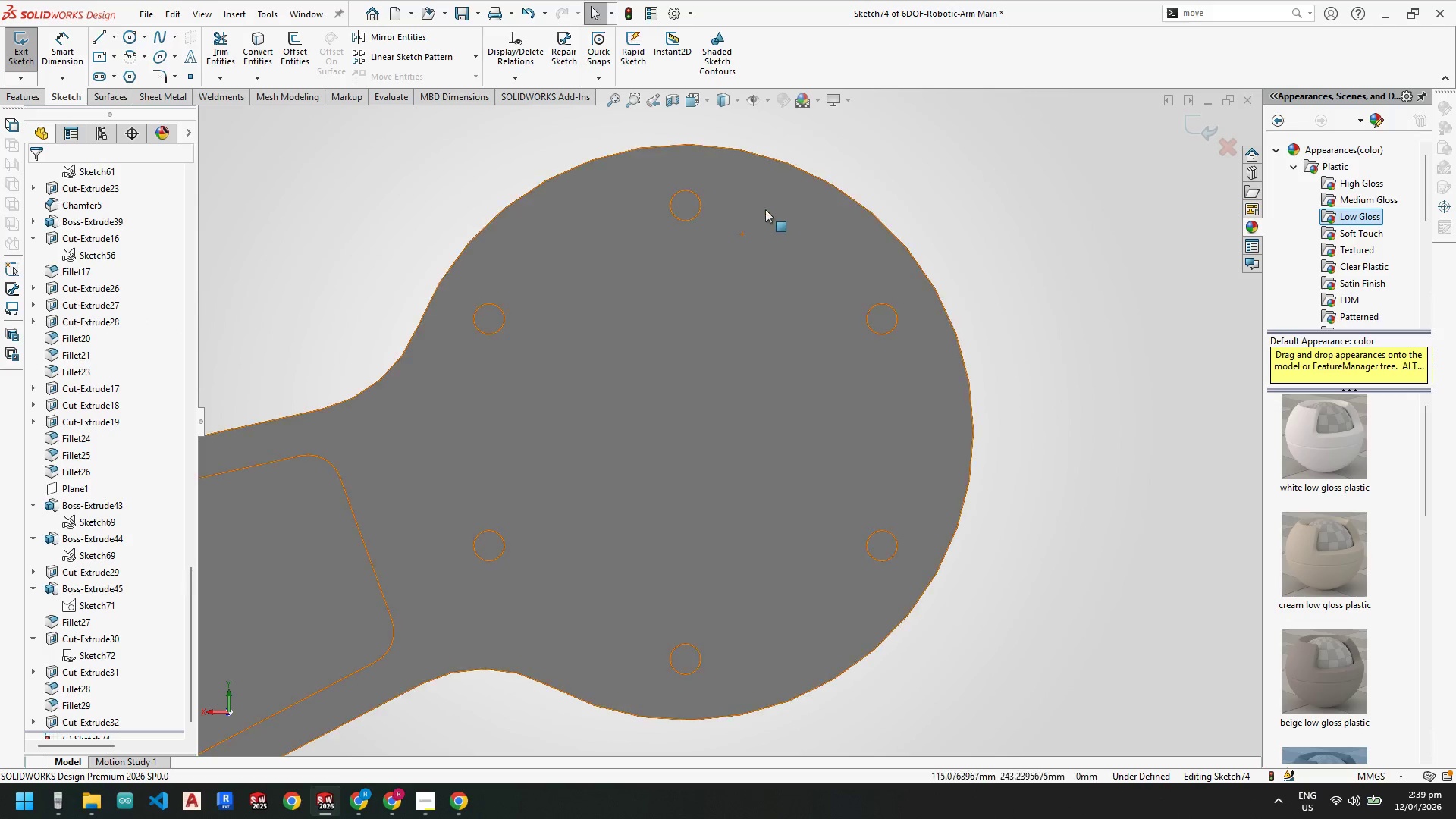 
key(Escape)
 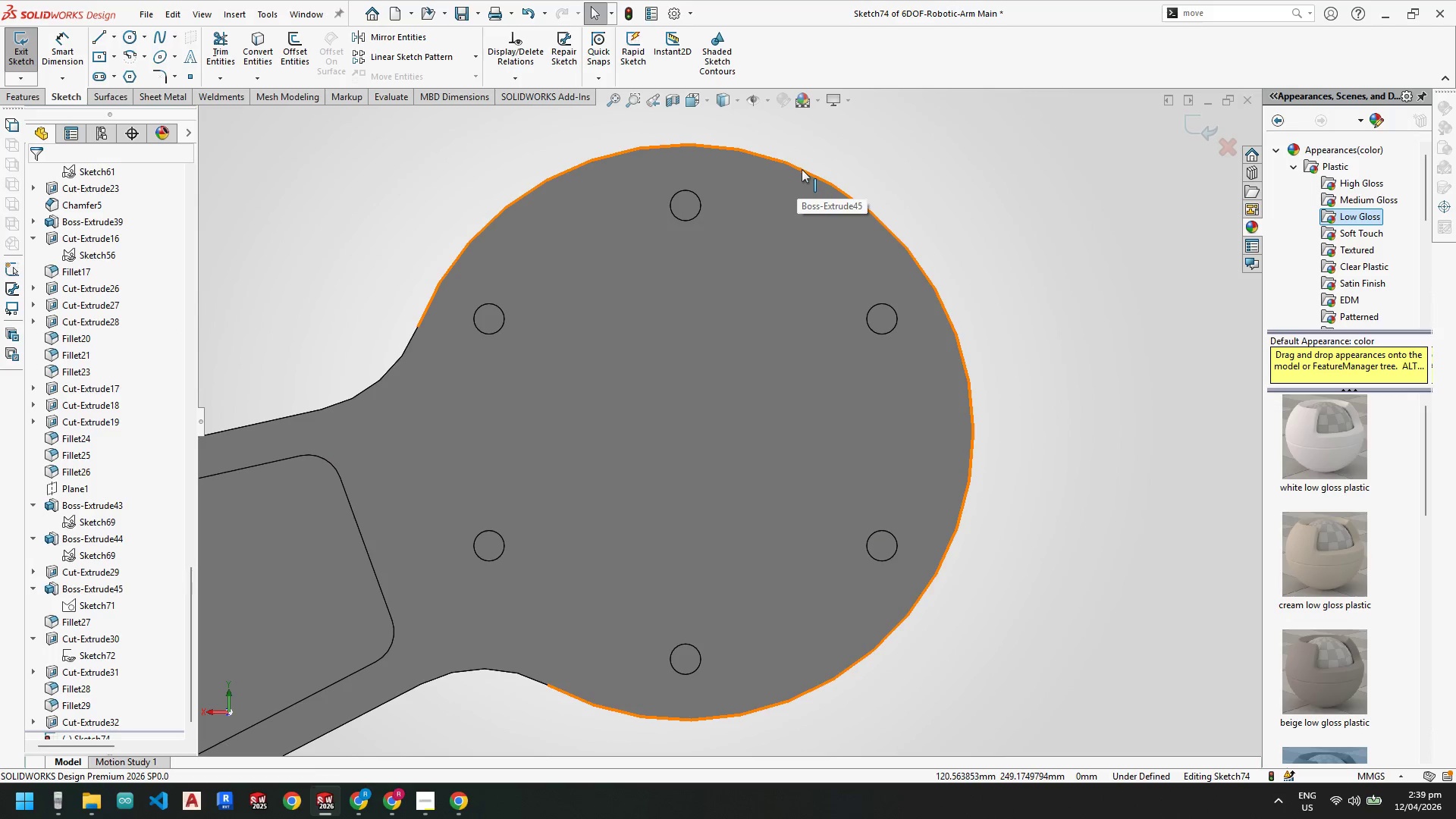 
right_click([802, 169])
 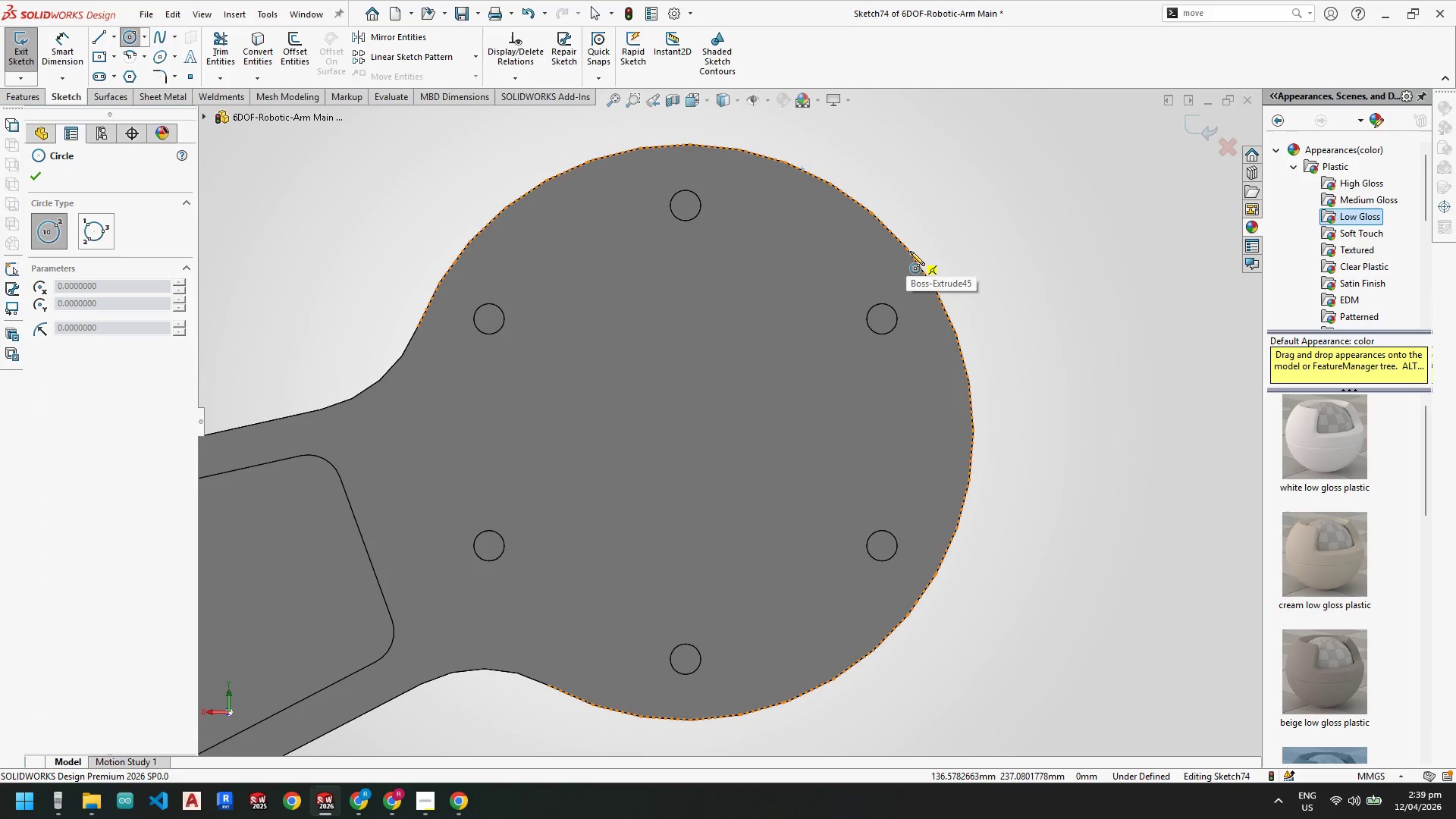 
wait(6.52)
 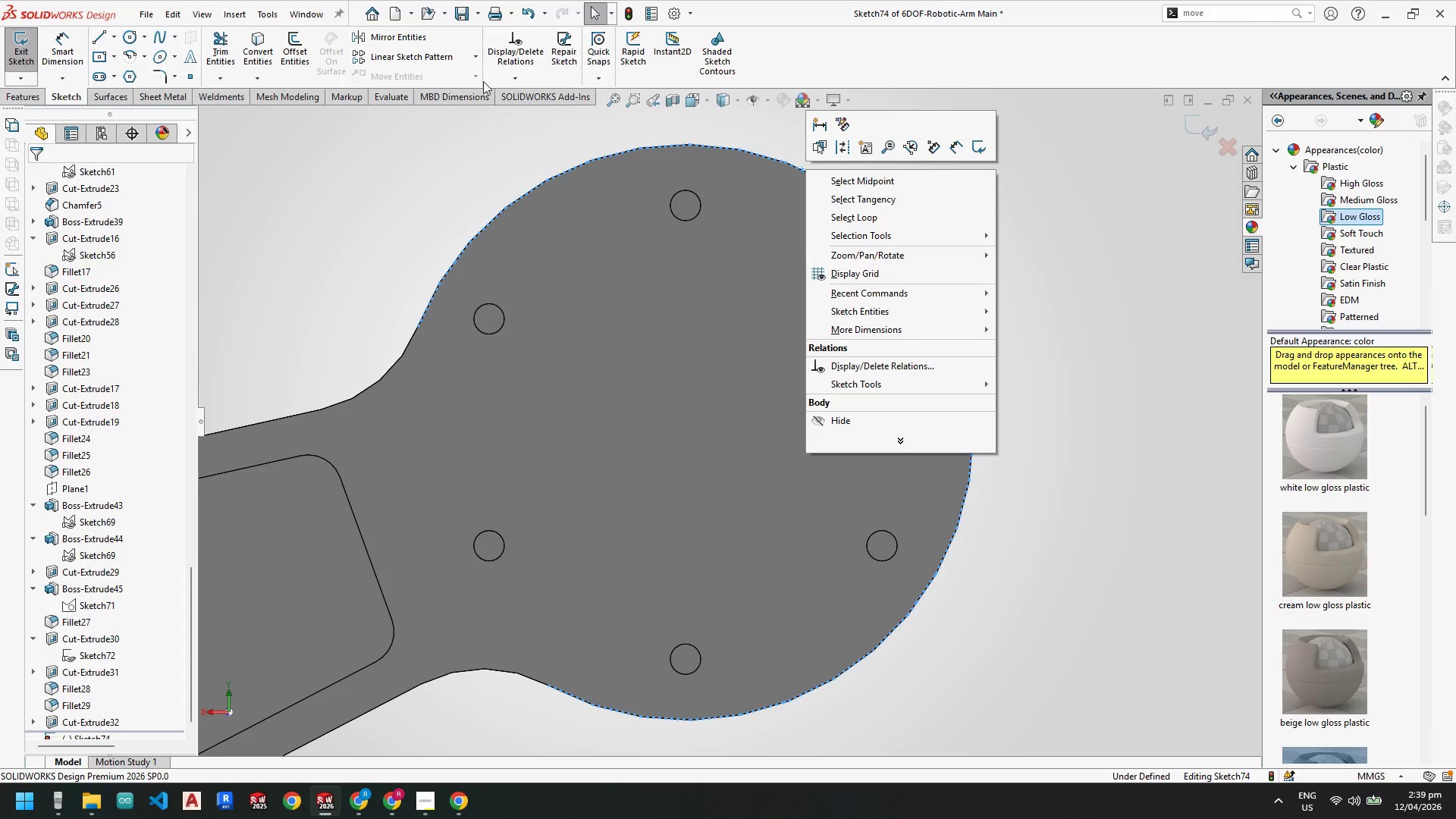 
key(Escape)
 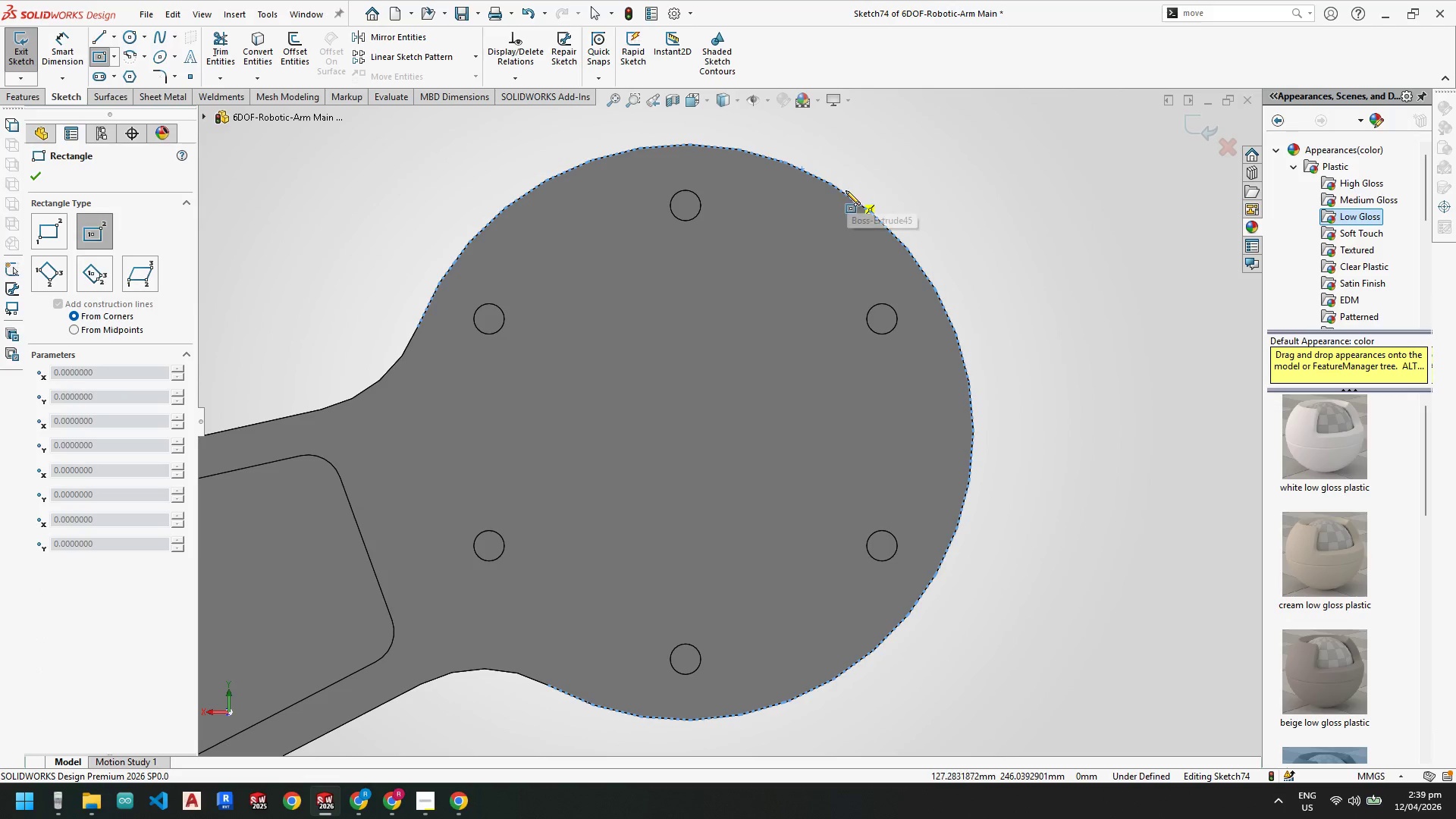 
key(Escape)
 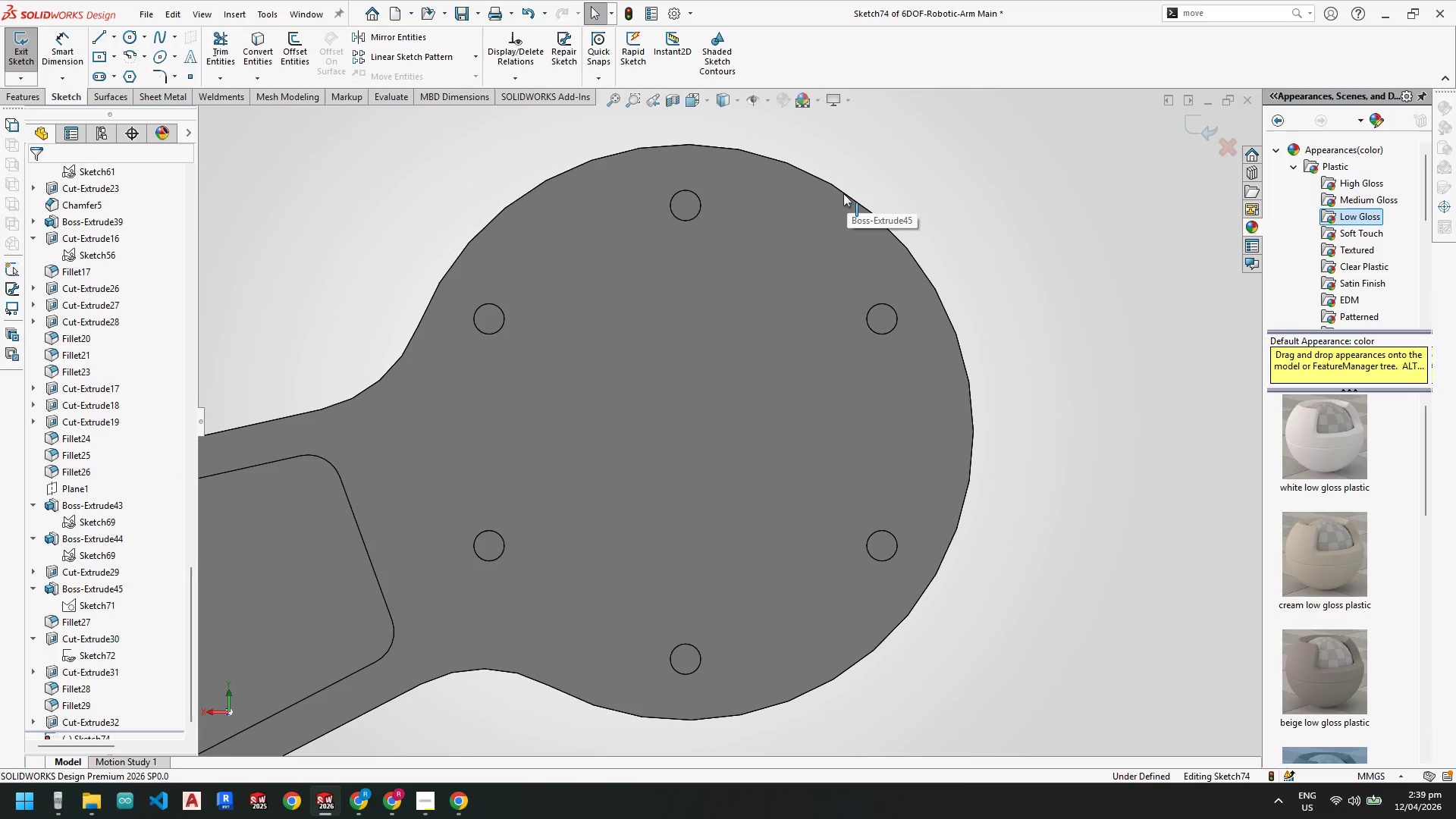 
key(Escape)
 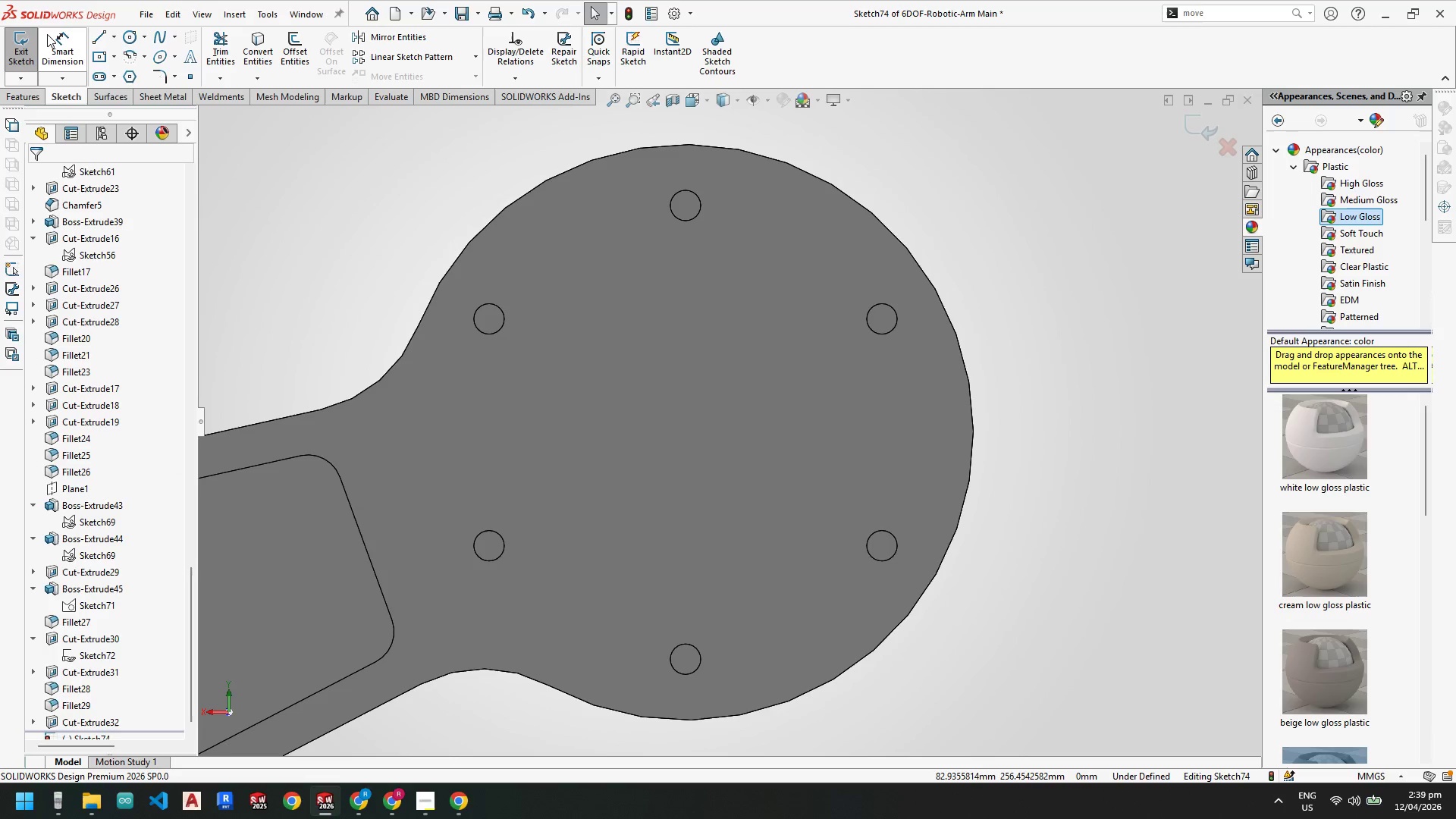 
key(Escape)
 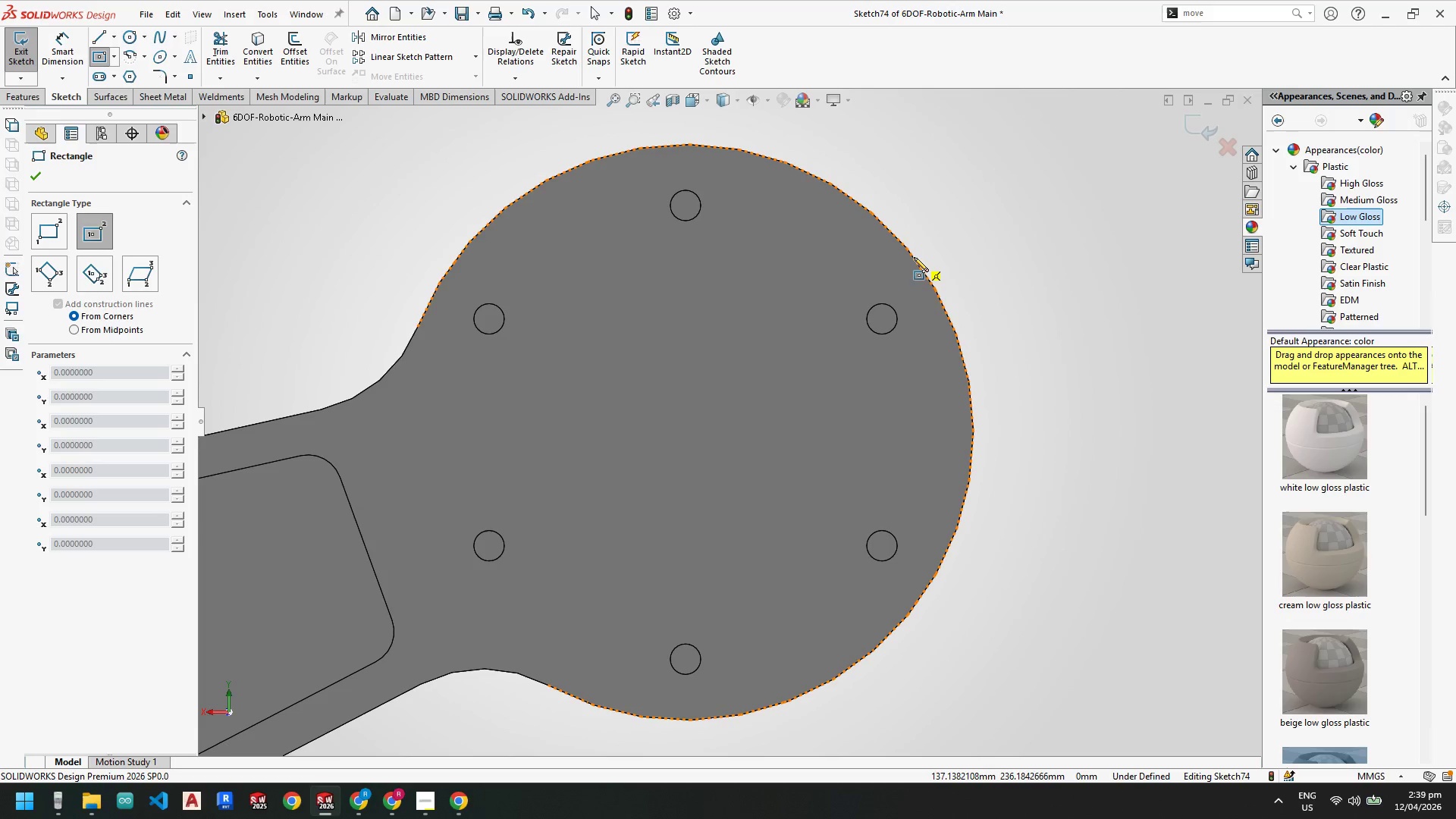 
wait(5.73)
 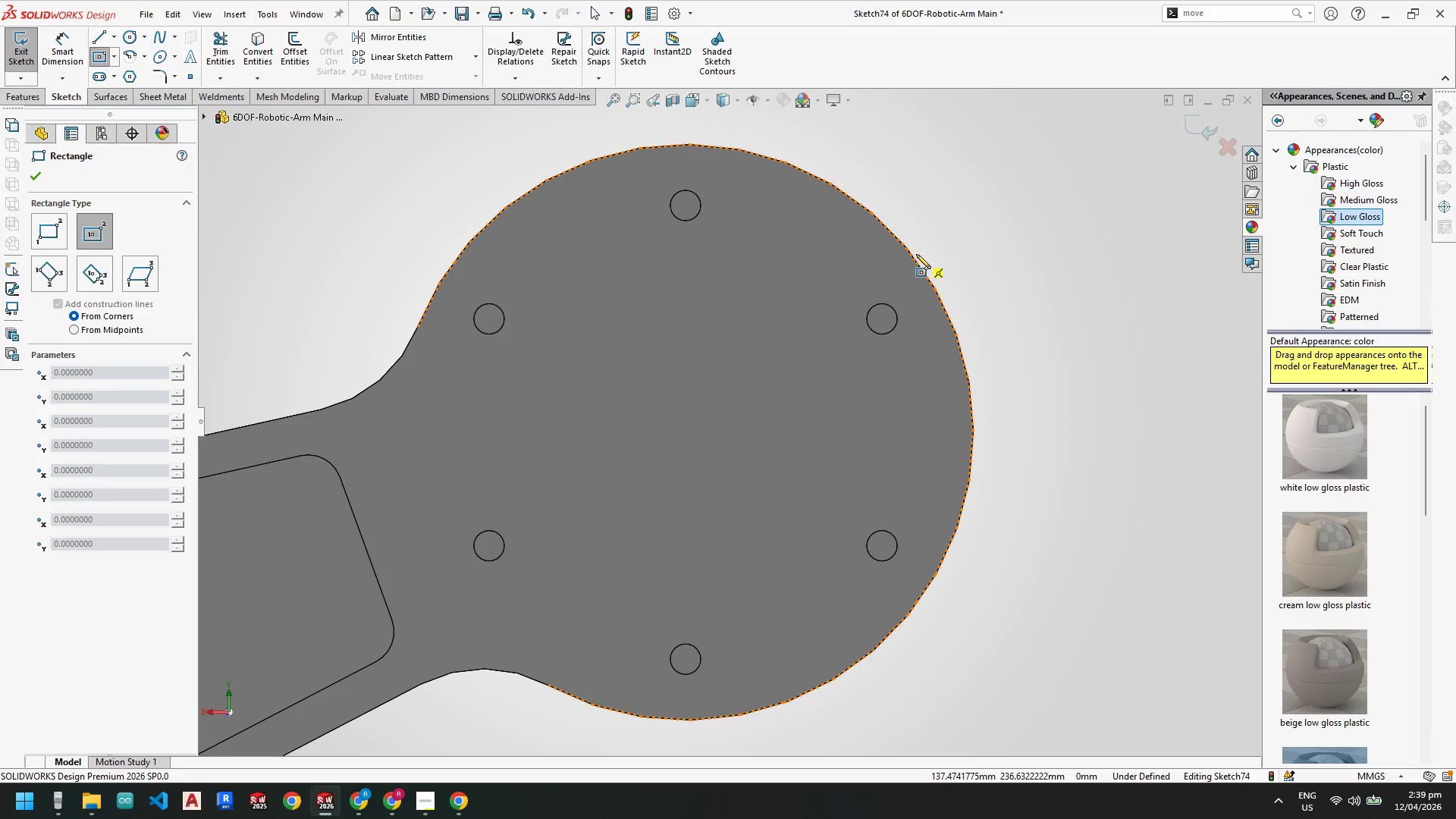 
key(Escape)
 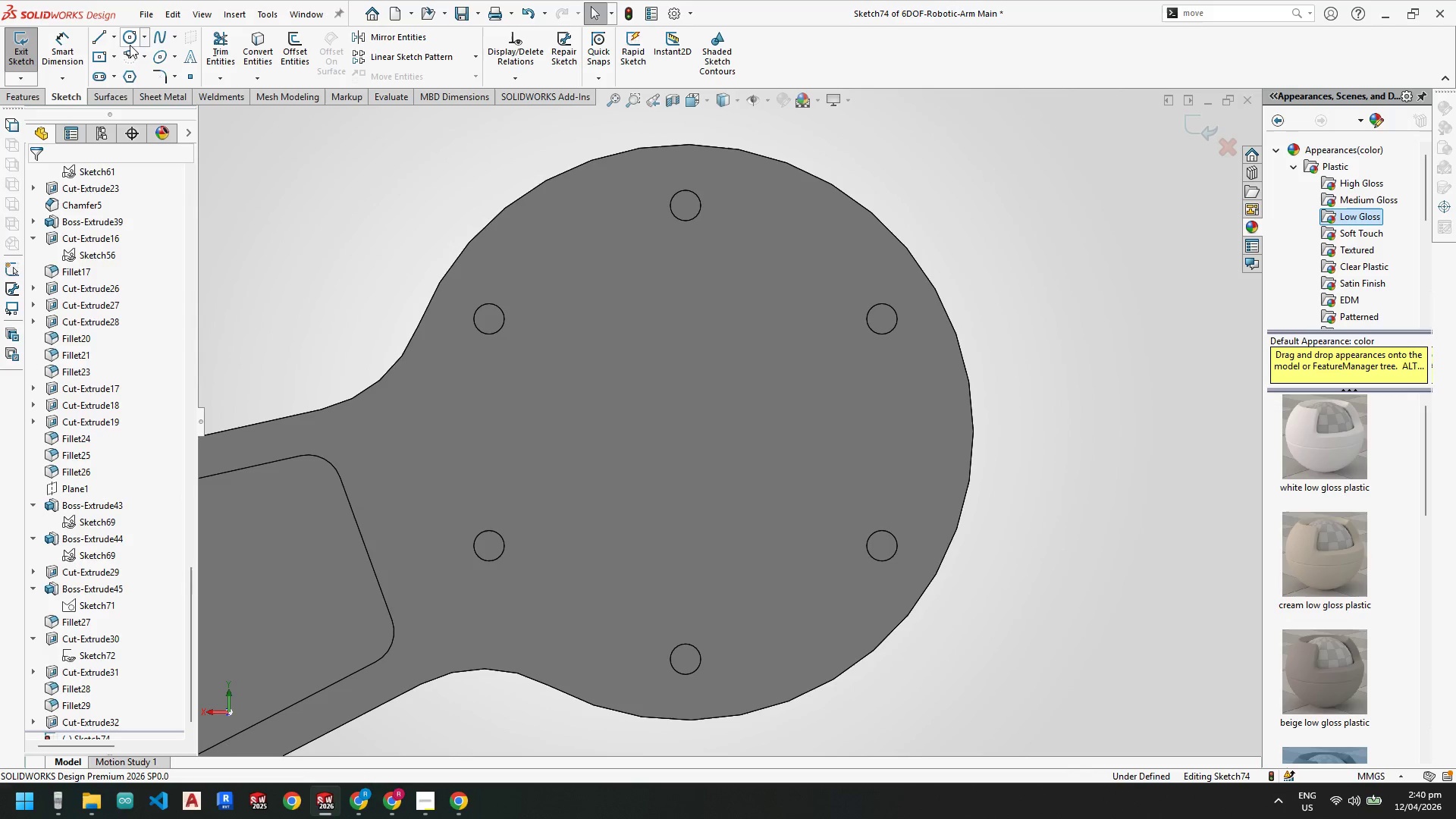 
left_click([130, 38])
 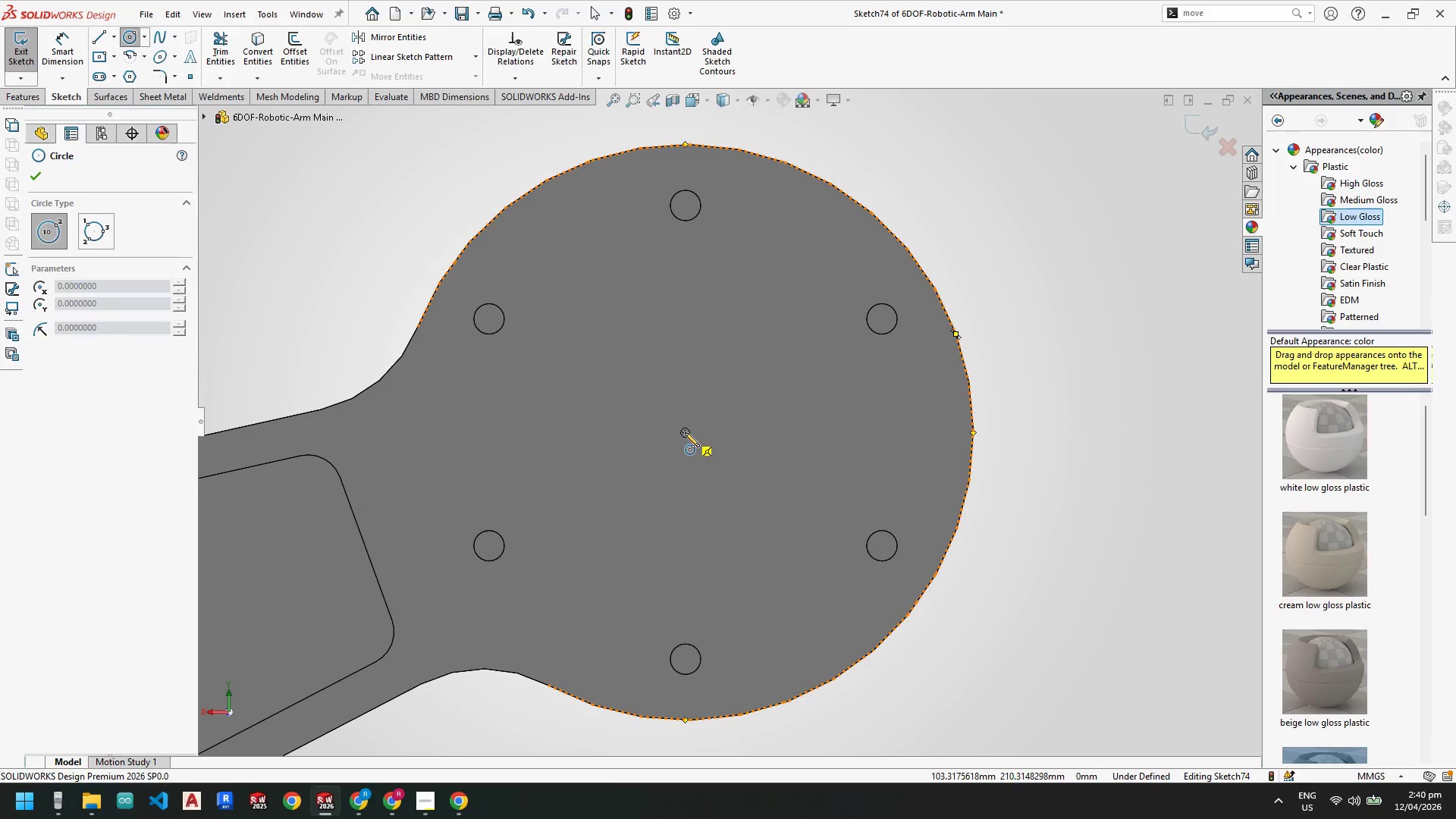 
left_click([786, 511])
 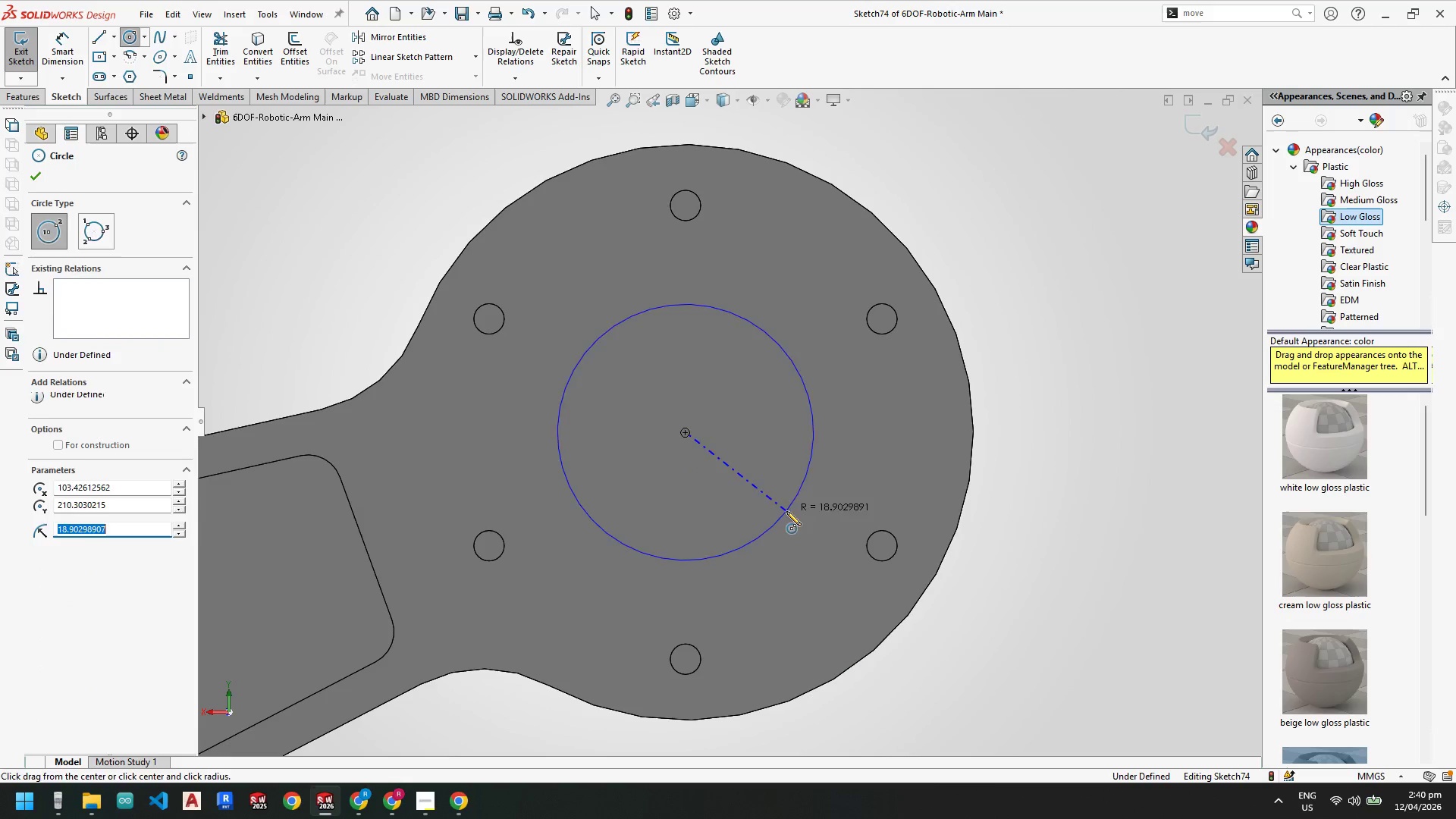 
key(Escape)
 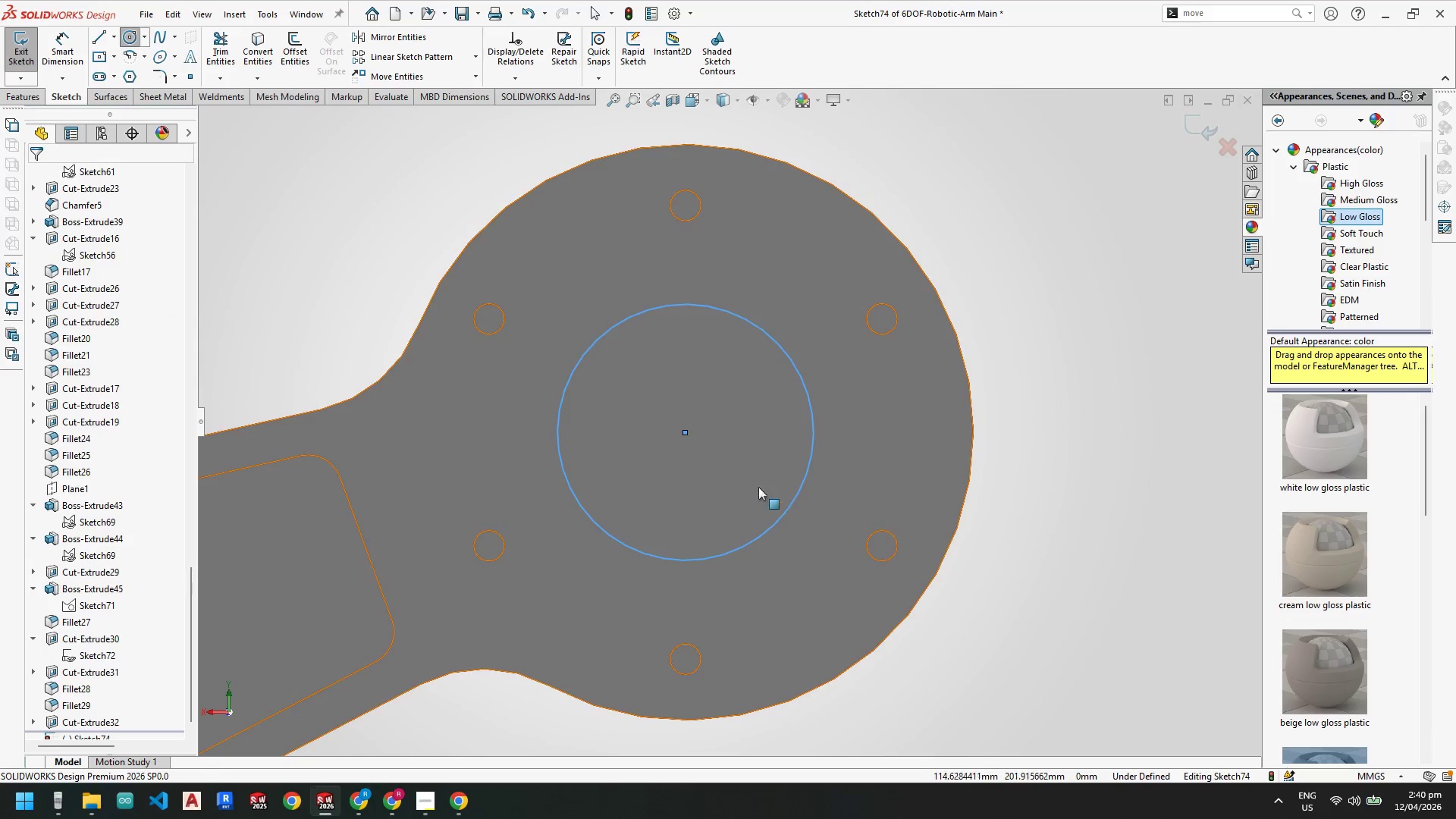 
key(Escape)
 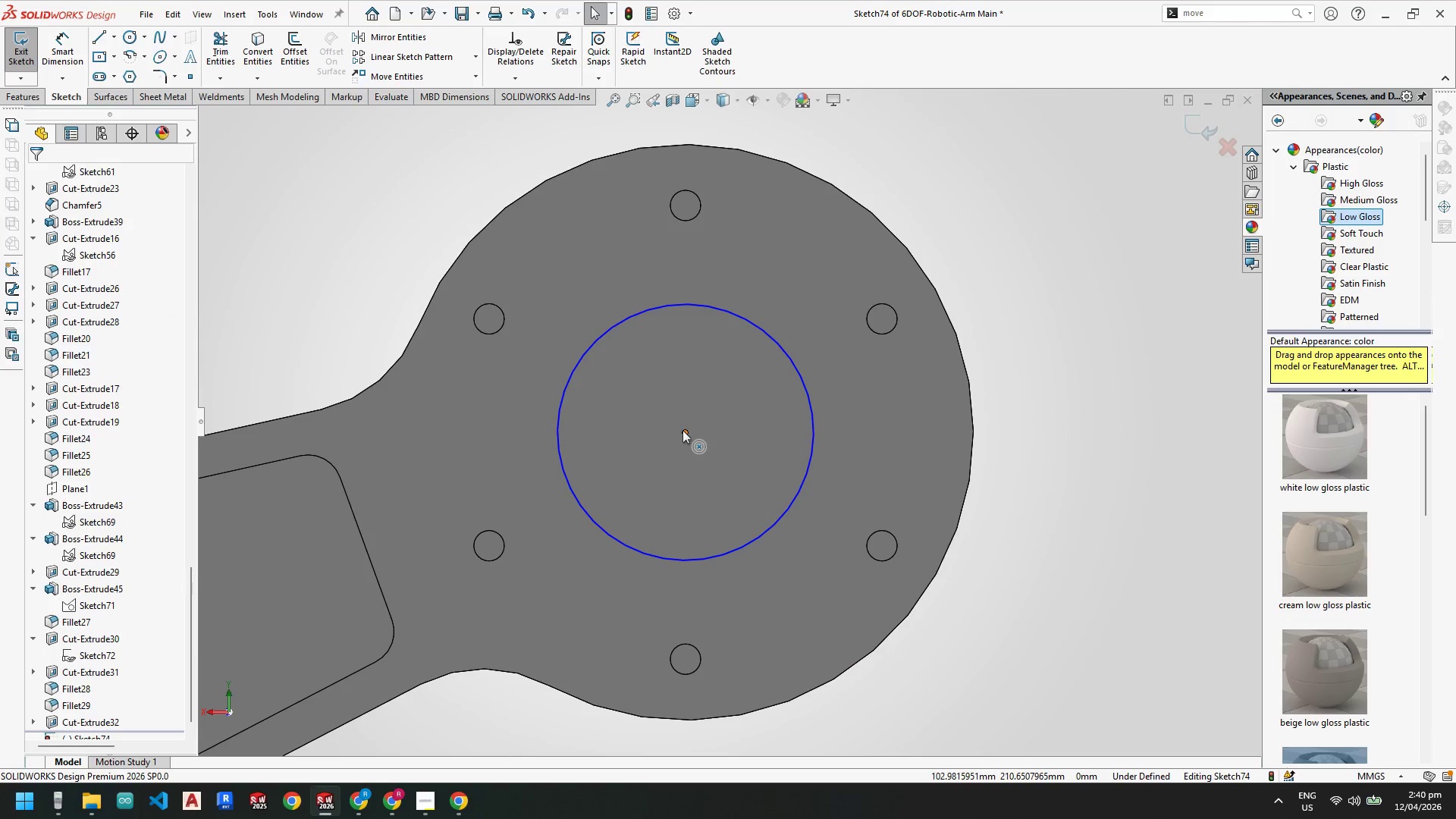 
key(Escape)
 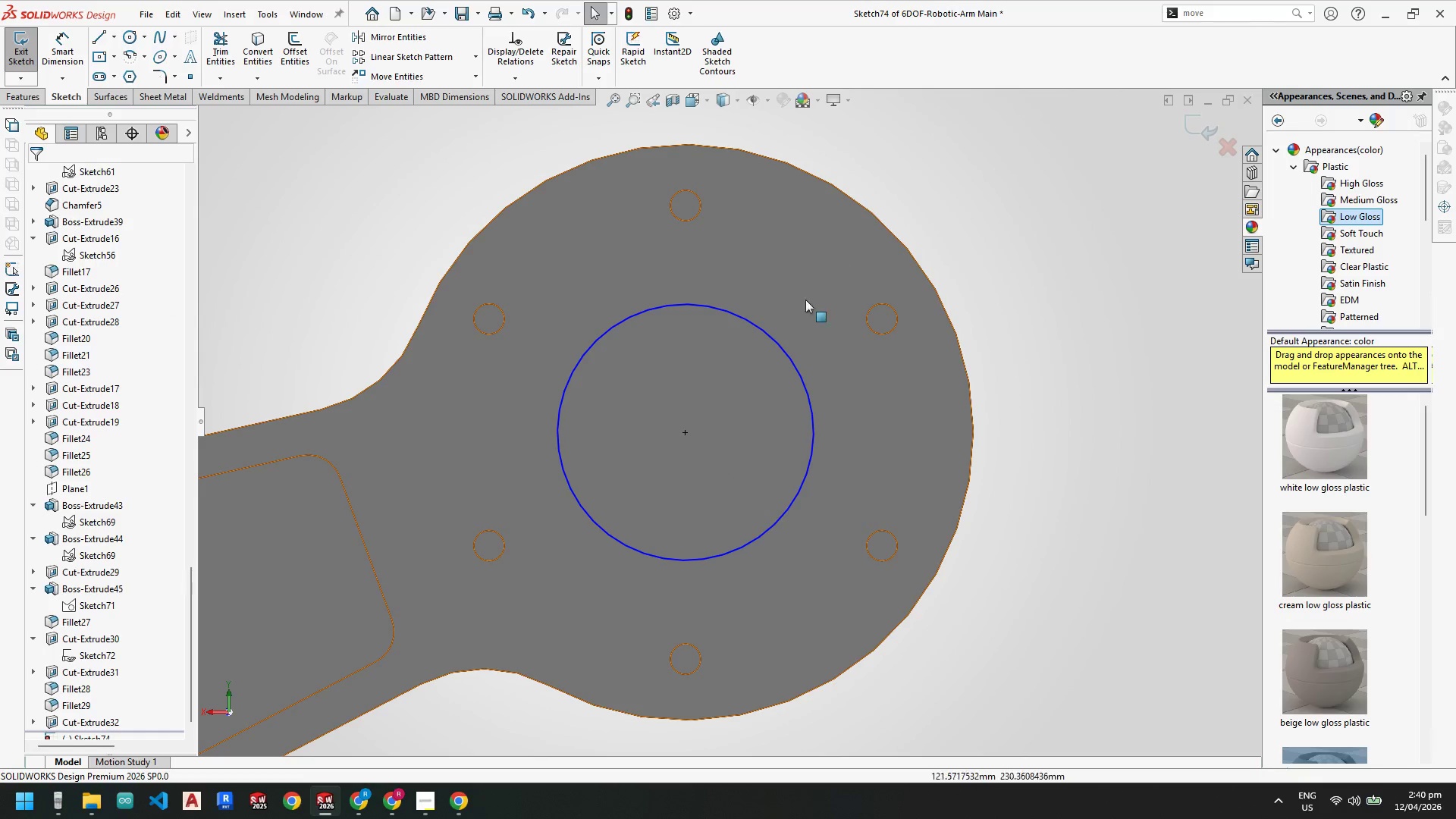 
right_click([779, 340])
 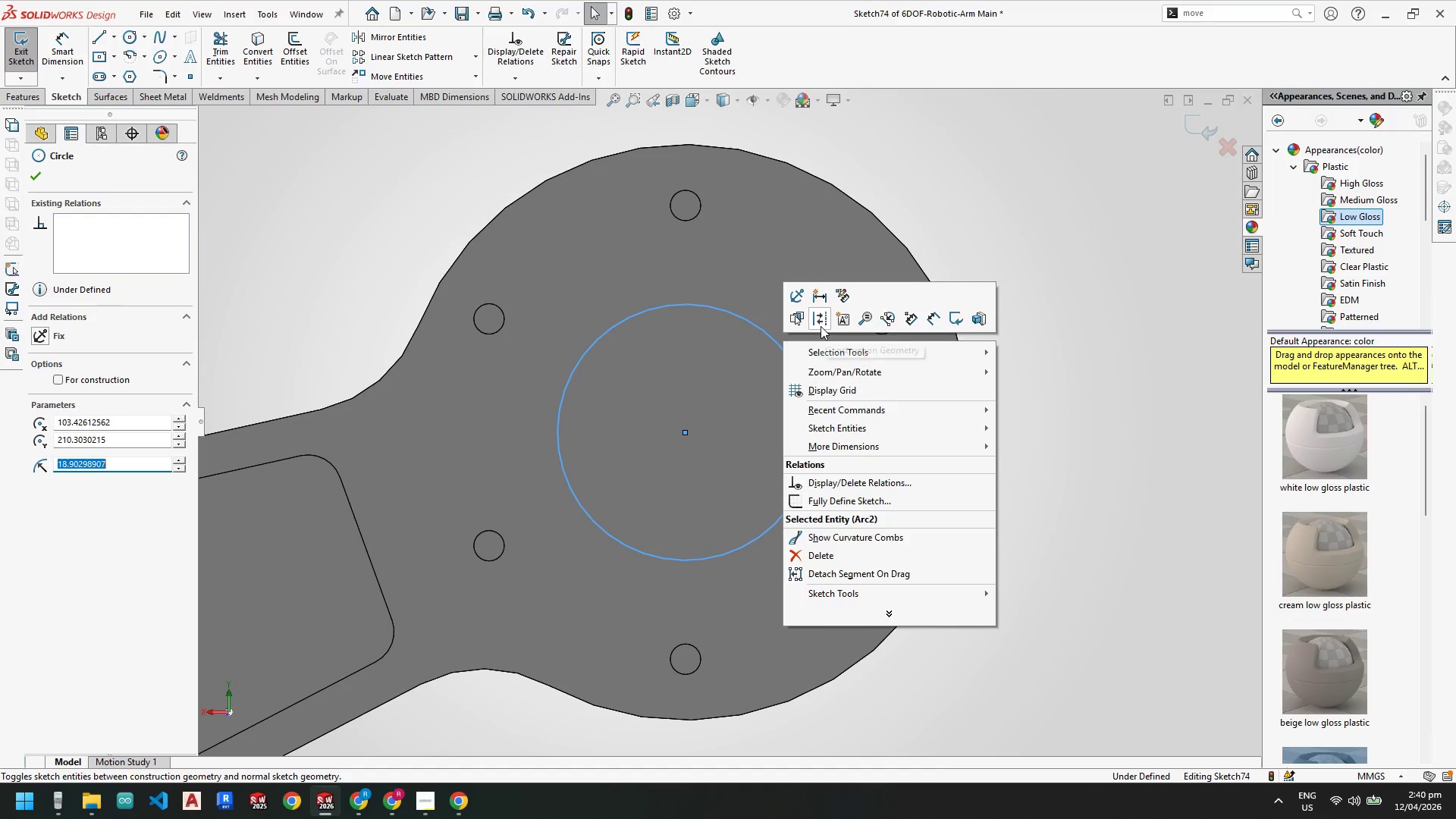 
key(Escape)
 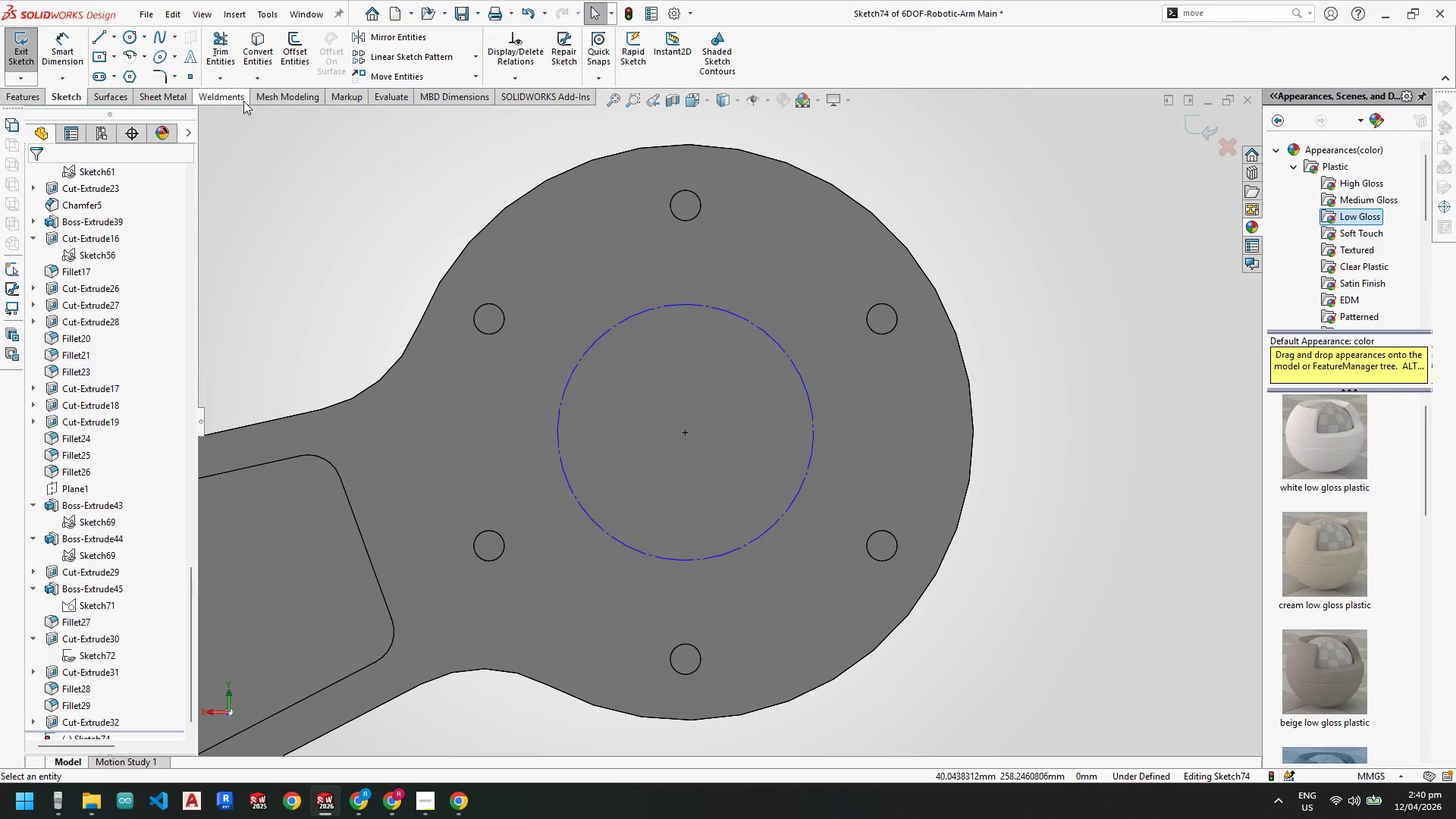 
key(Escape)
 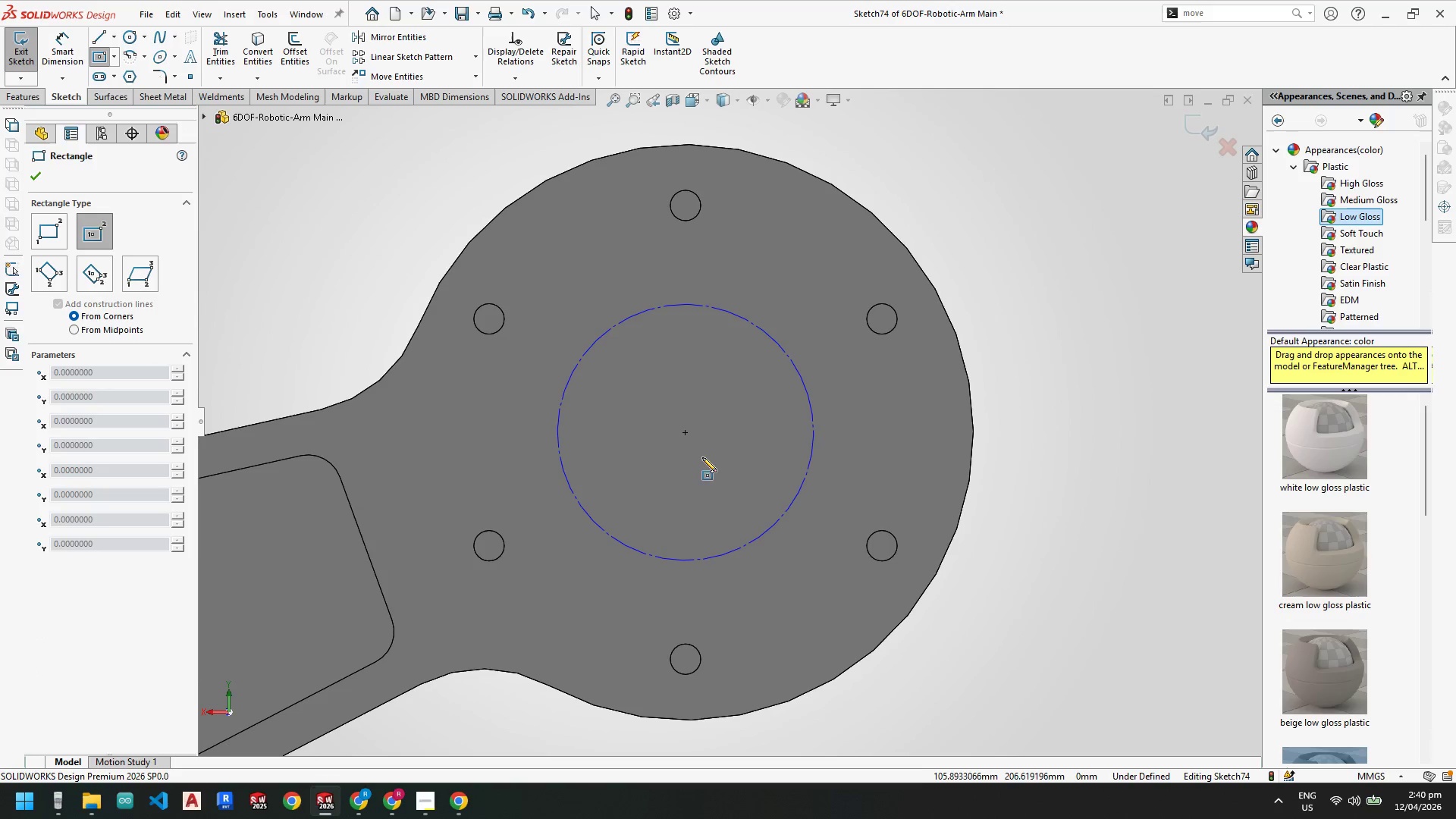 
left_click([687, 434])
 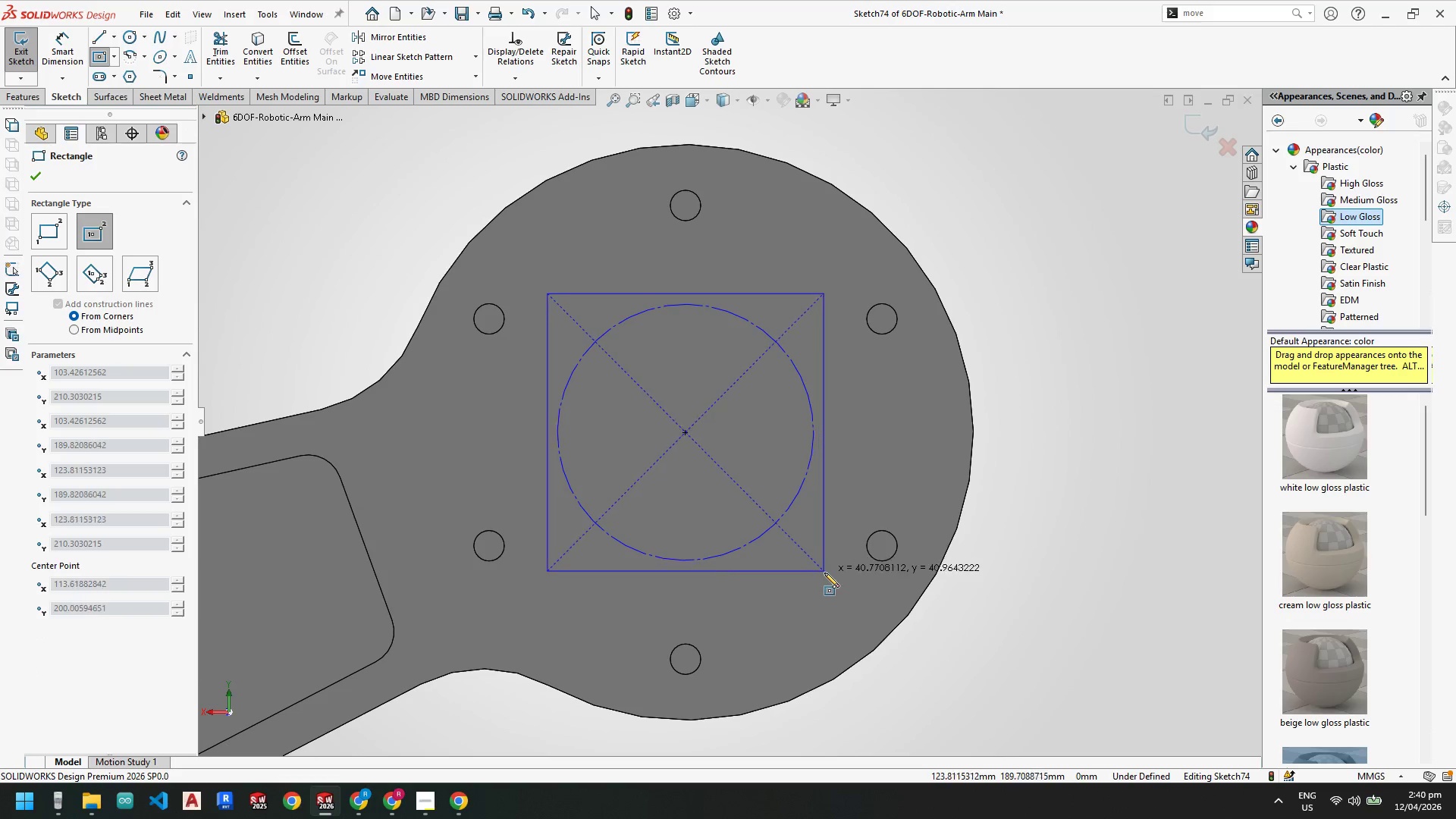 
left_click([828, 582])
 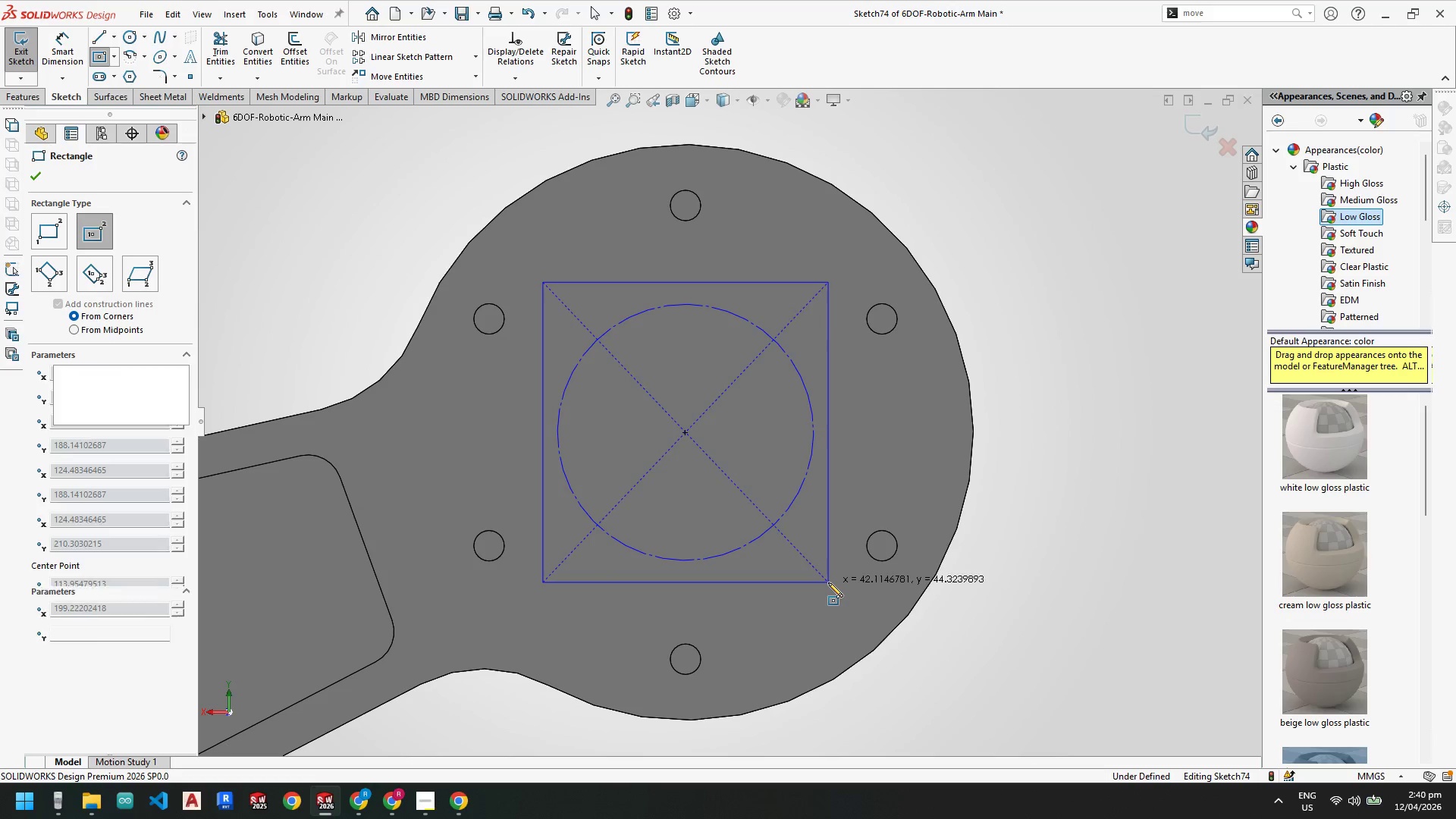 
key(Escape)
 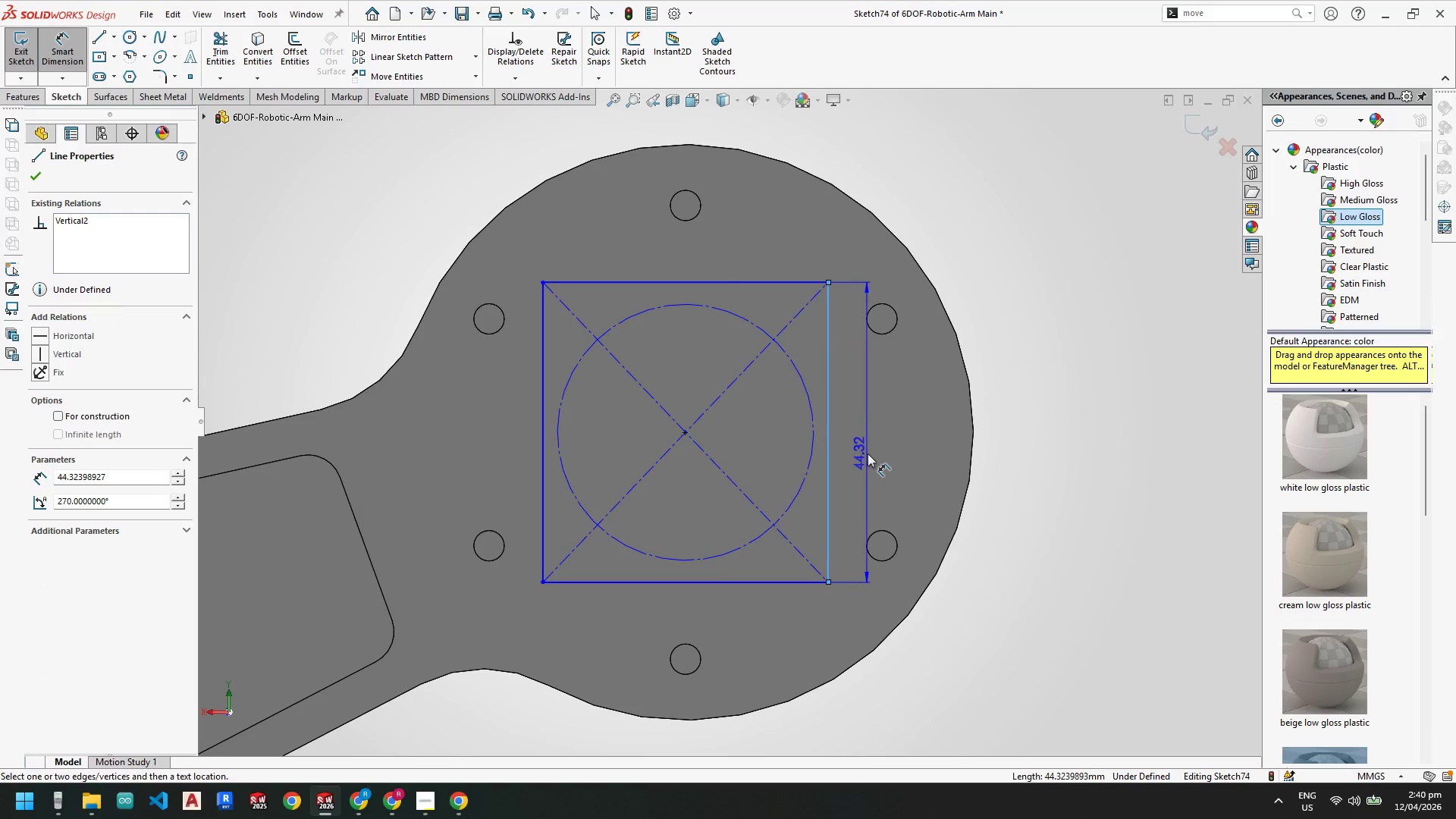 
left_click([868, 437])
 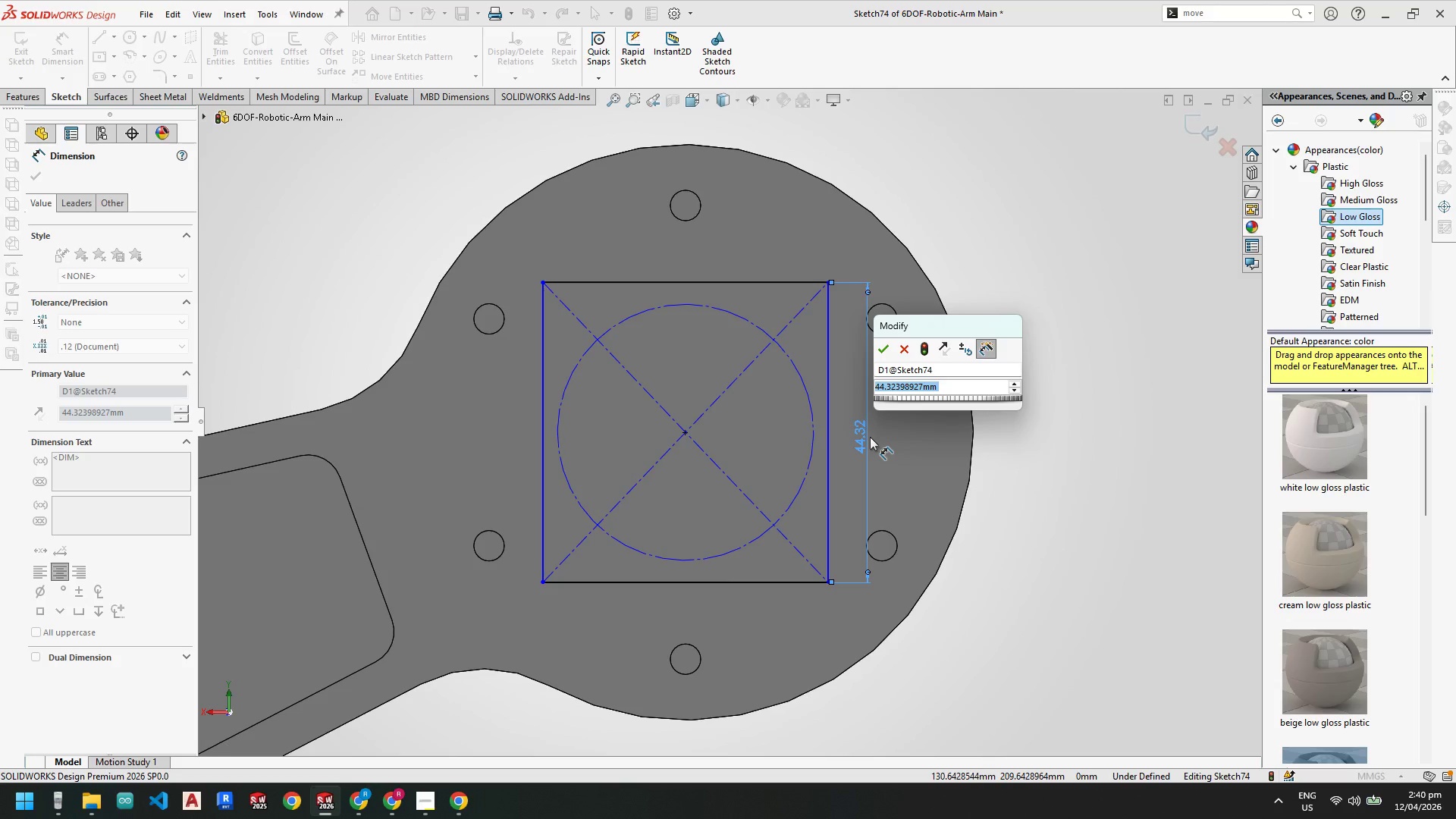 
key(Numpad4)
 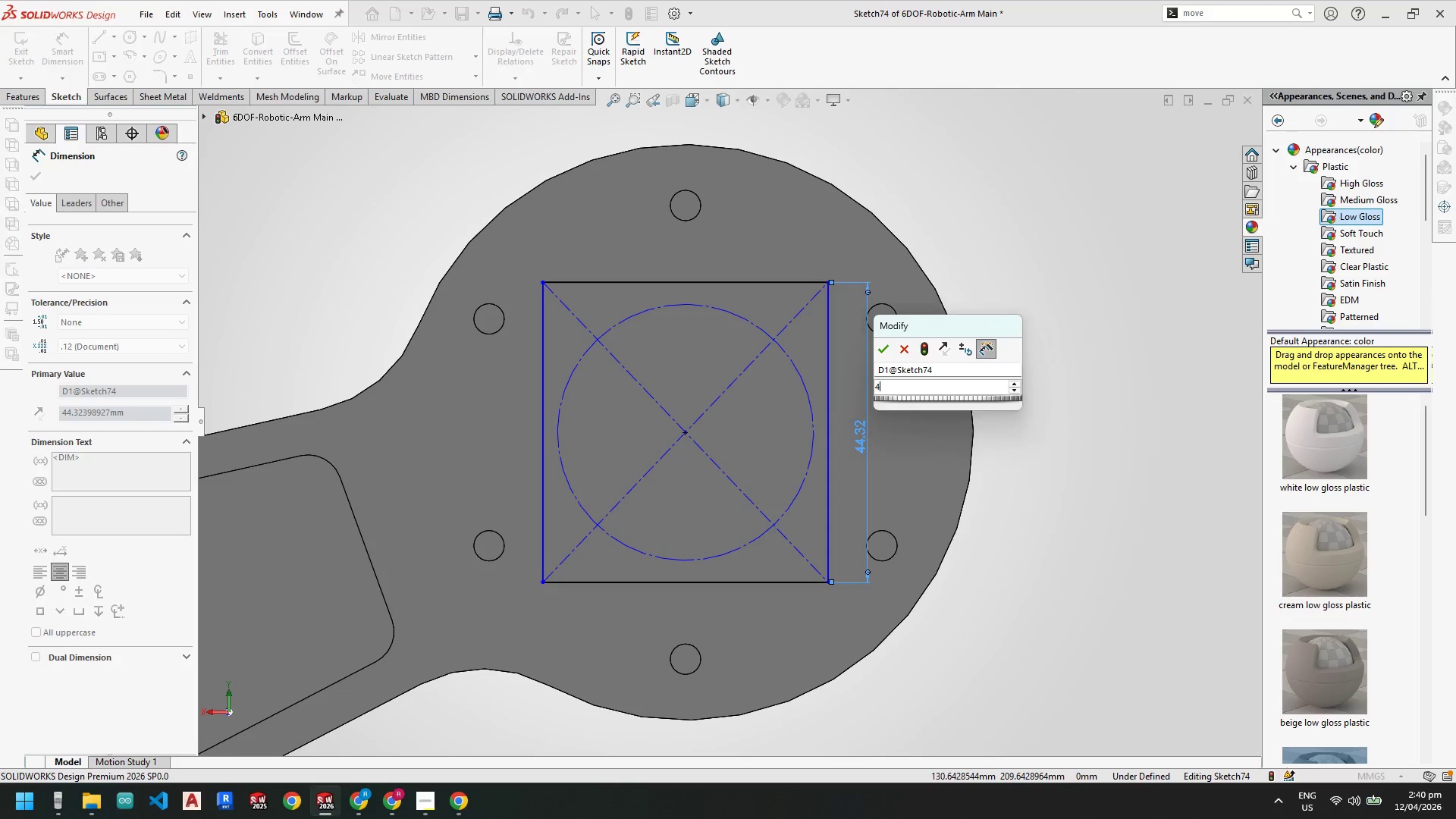 
key(Numpad2)
 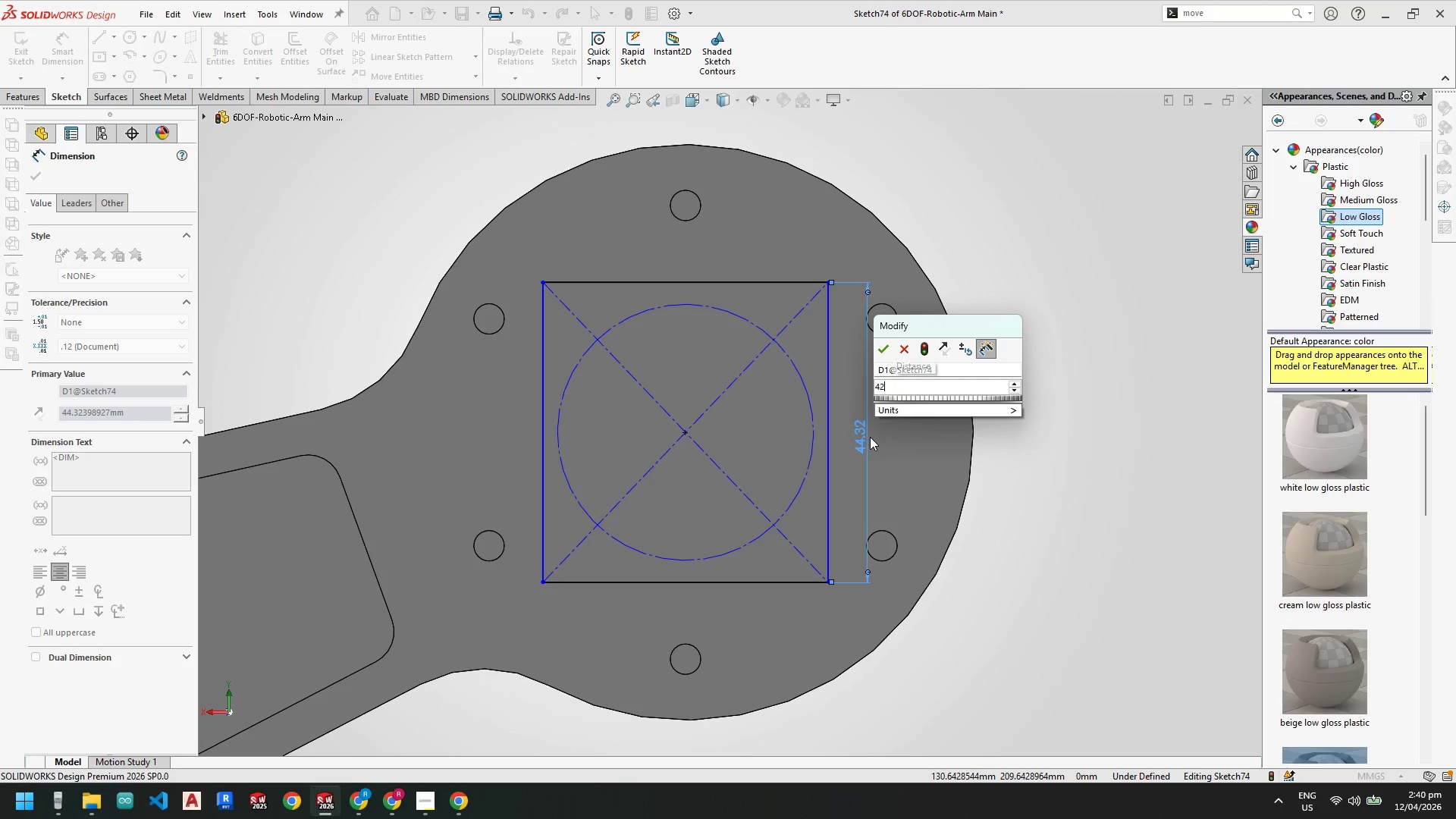 
key(NumpadEnter)
 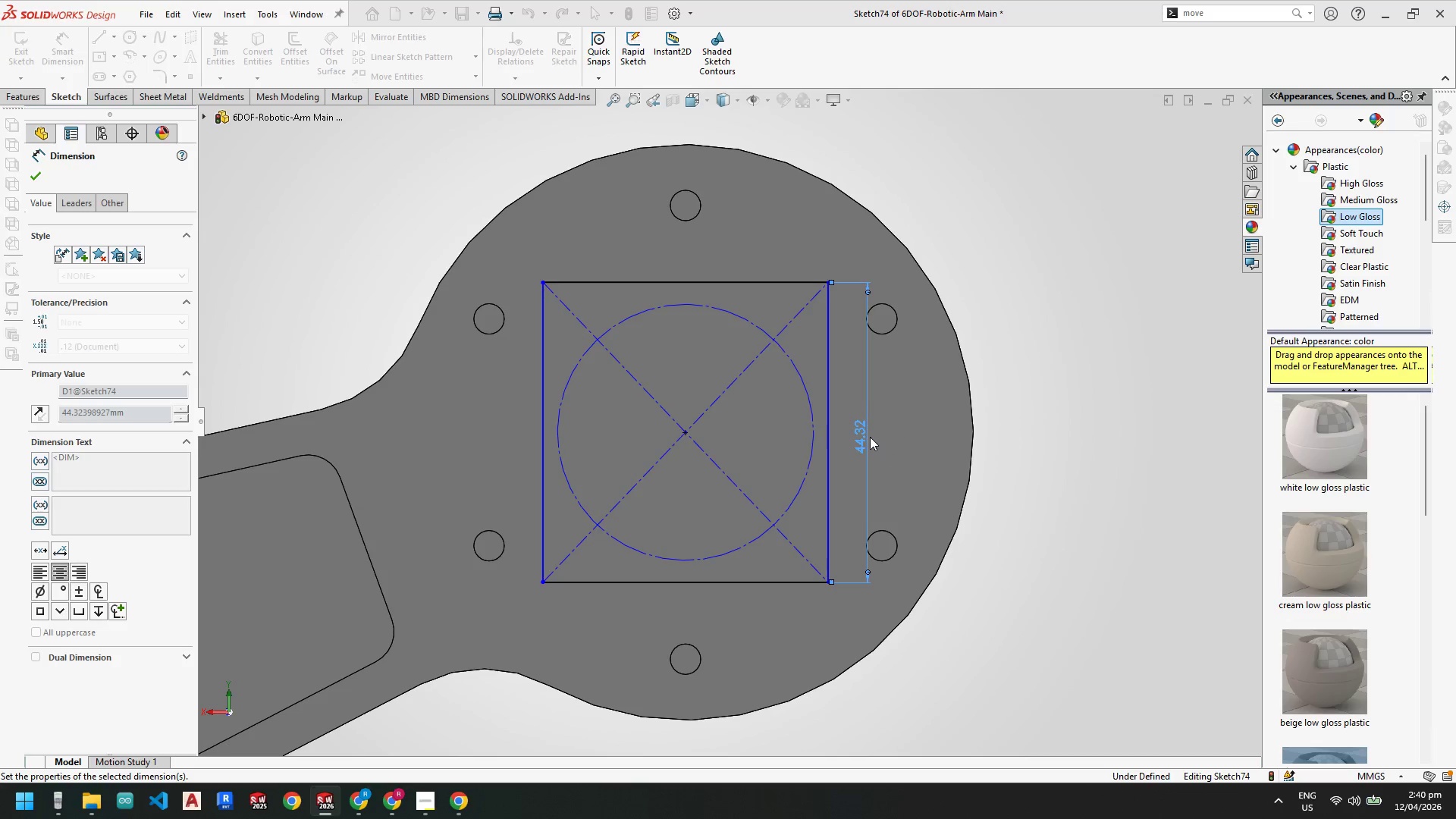 
key(Escape)
 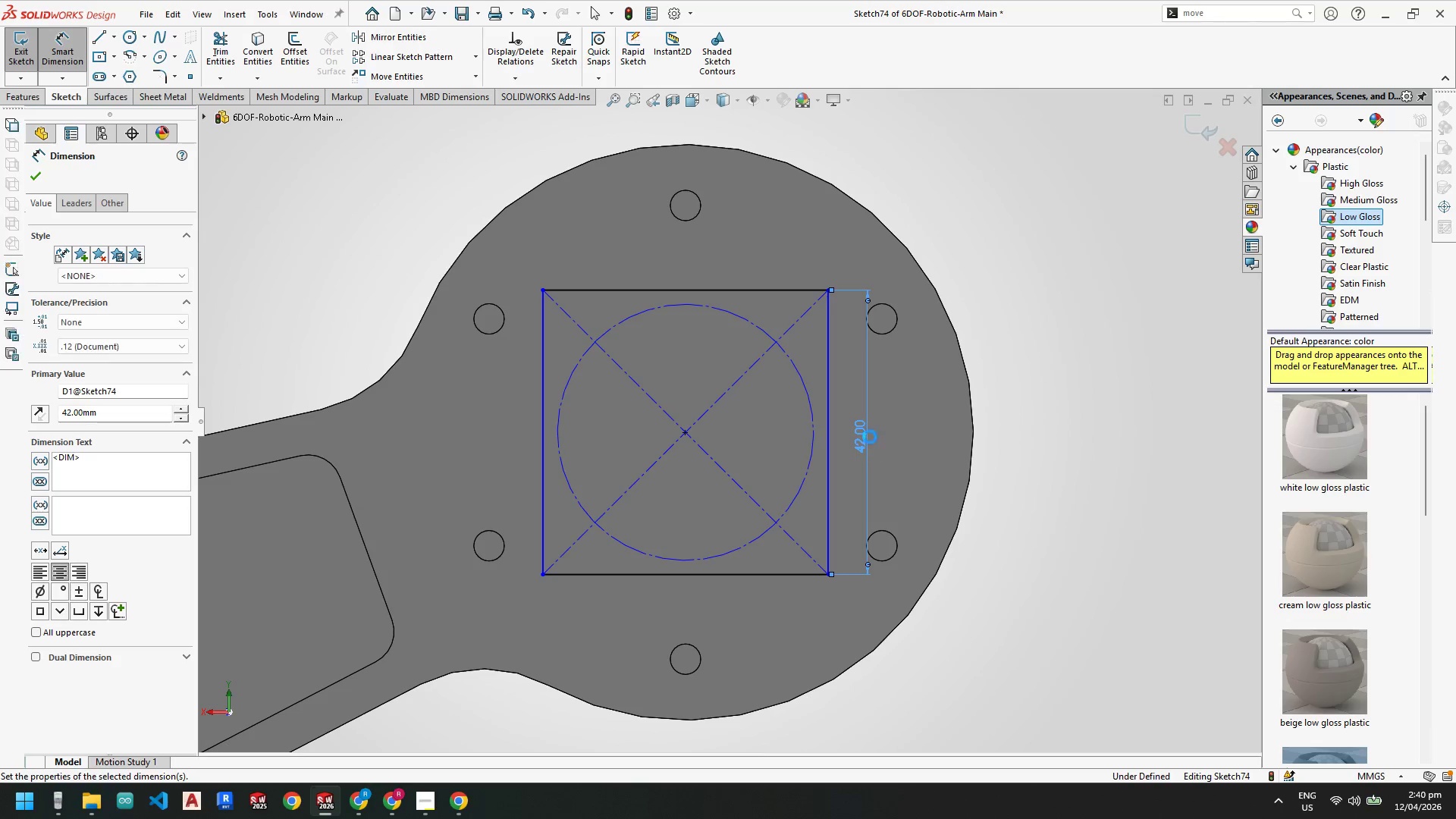 
key(Escape)
 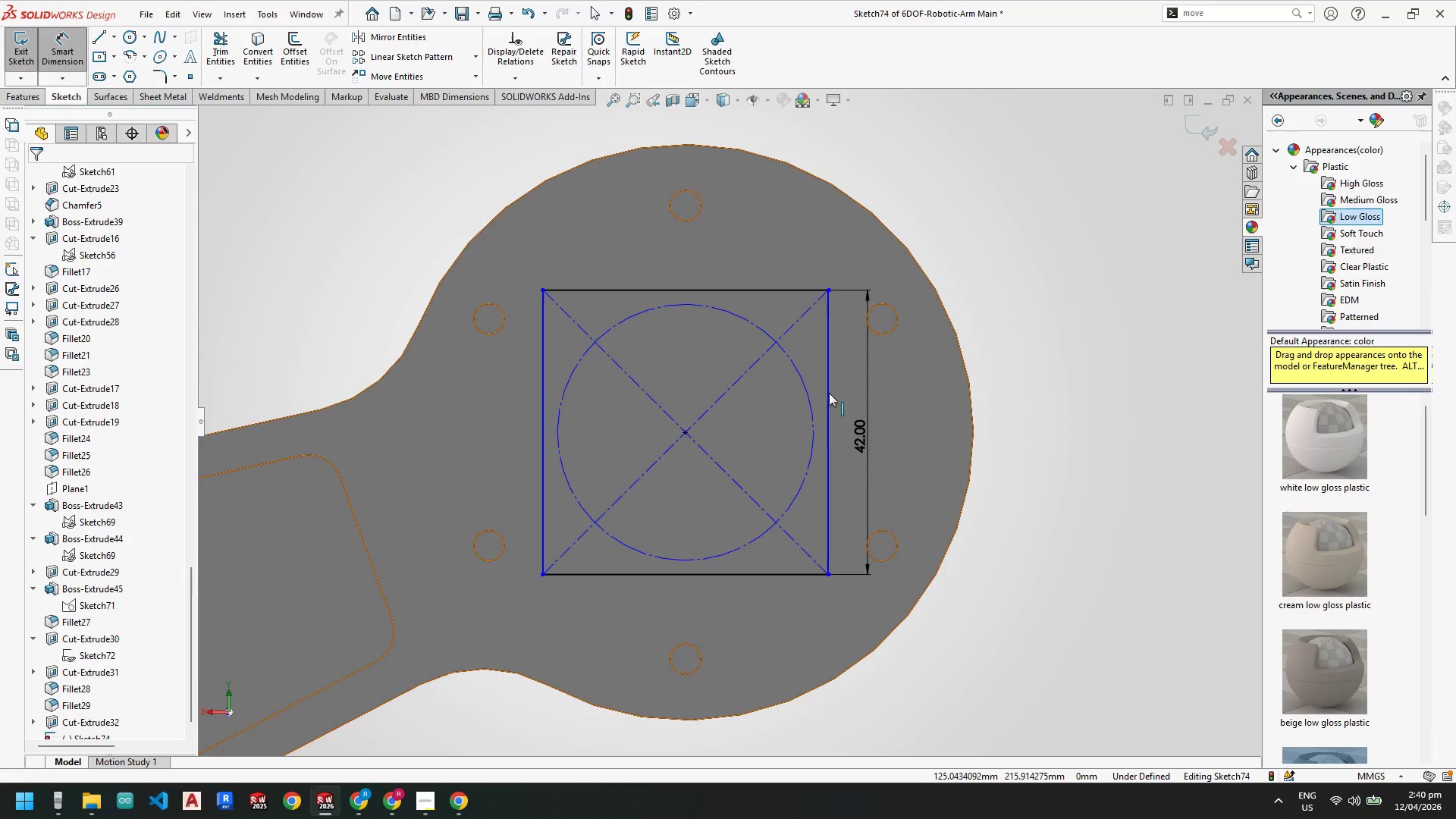 
key(Escape)
 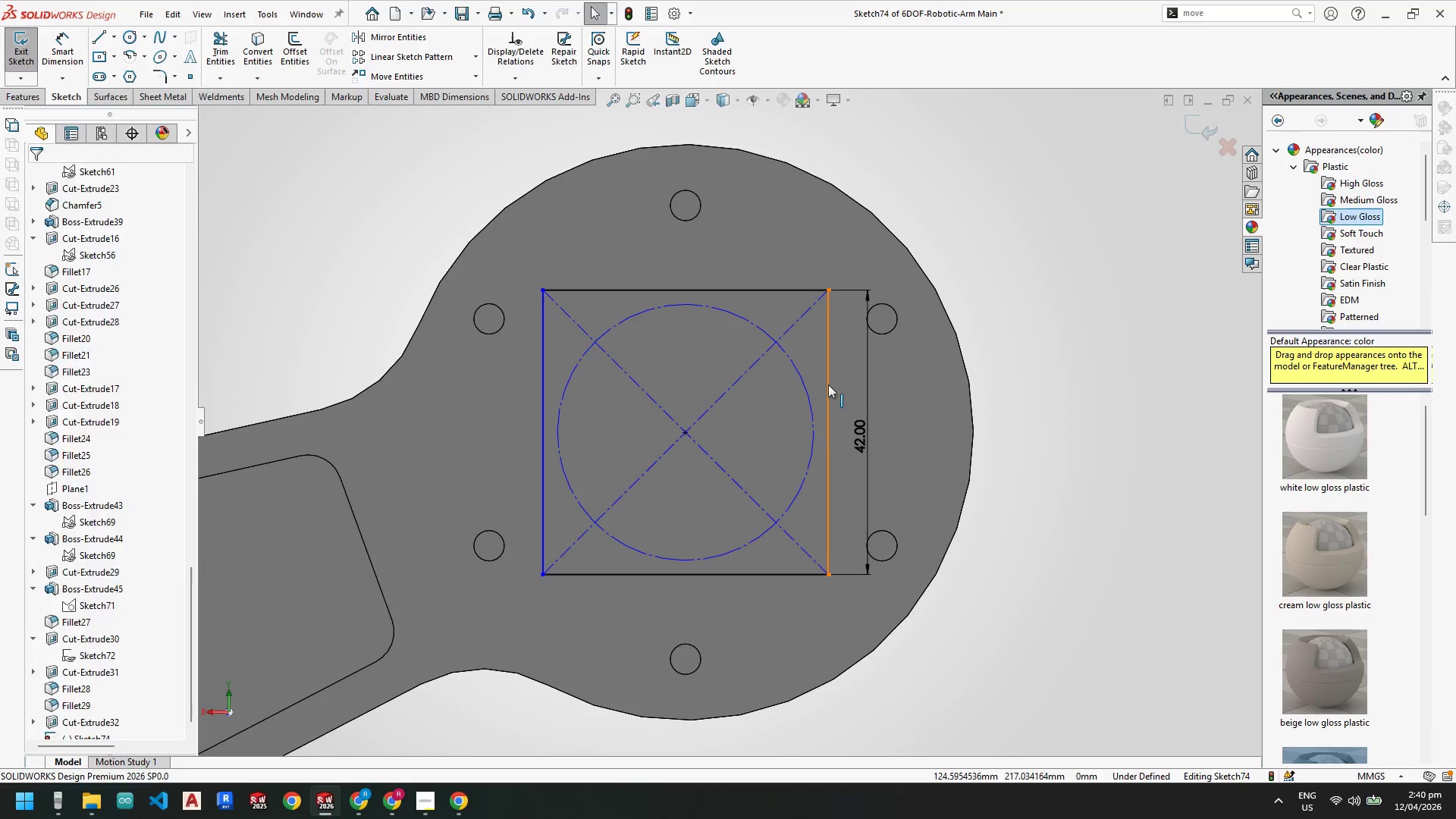 
hold_key(key=ControlLeft, duration=0.59)
left_click([760, 290])
 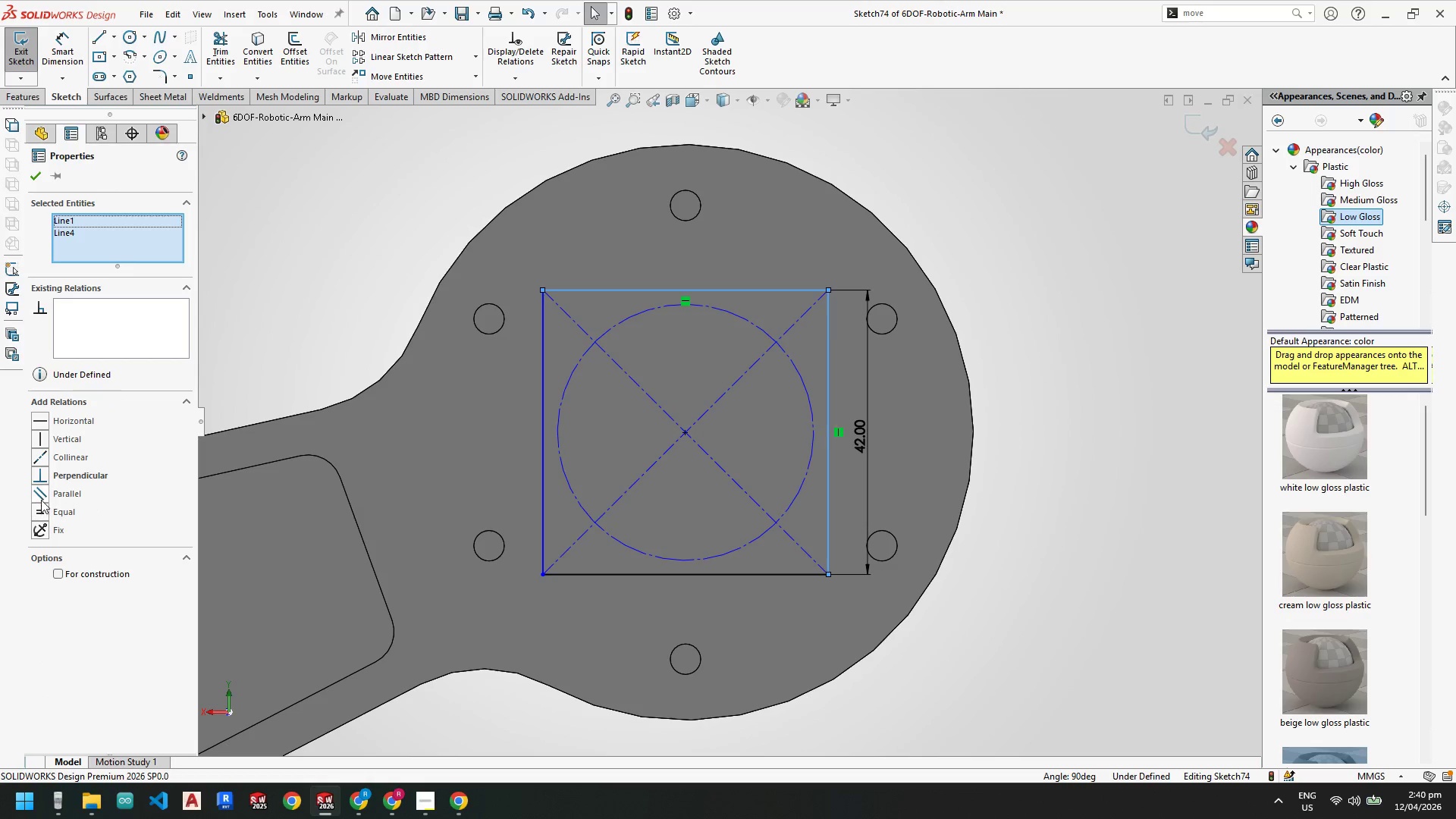 
left_click([42, 494])
 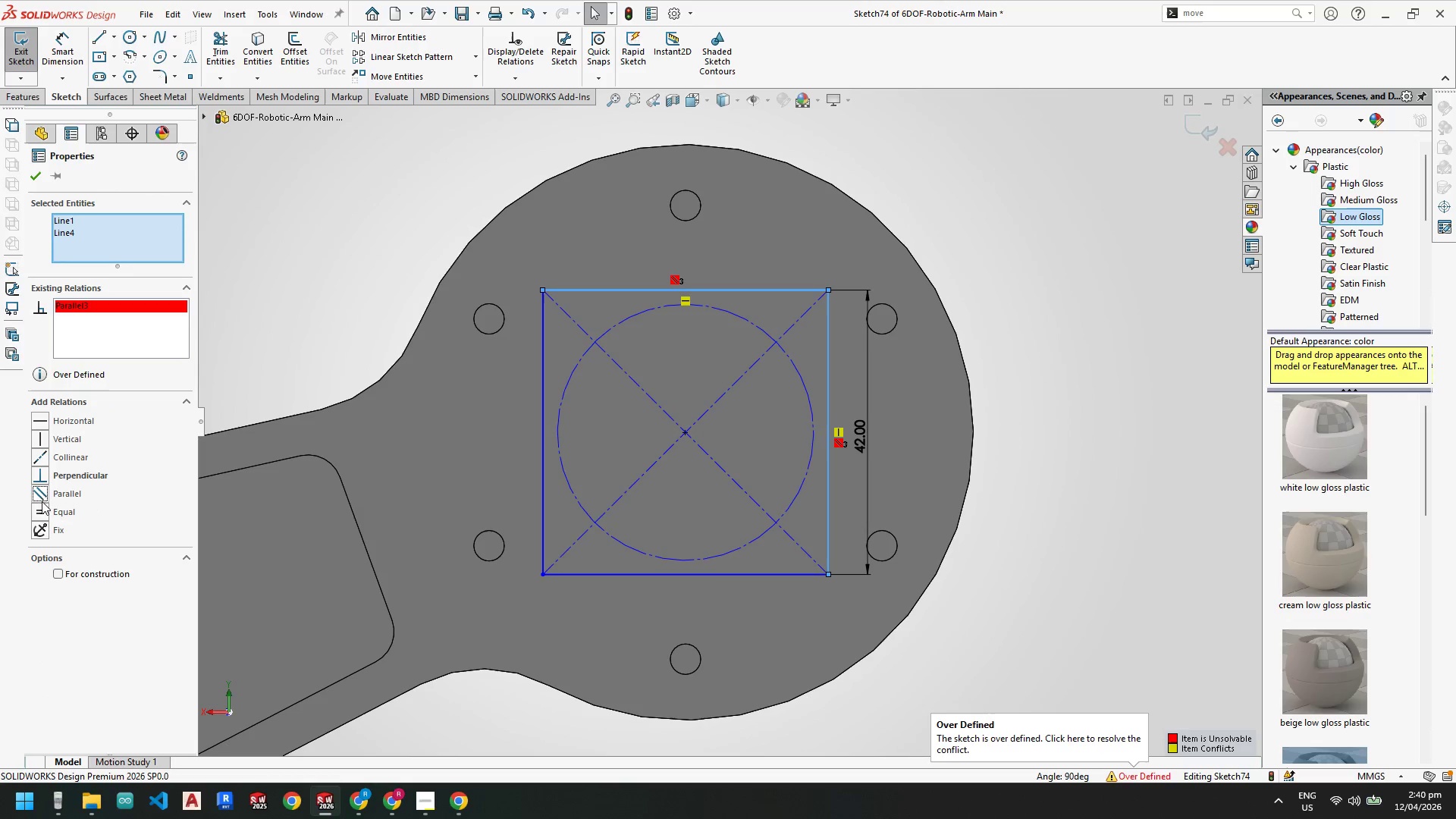 
key(Escape)
 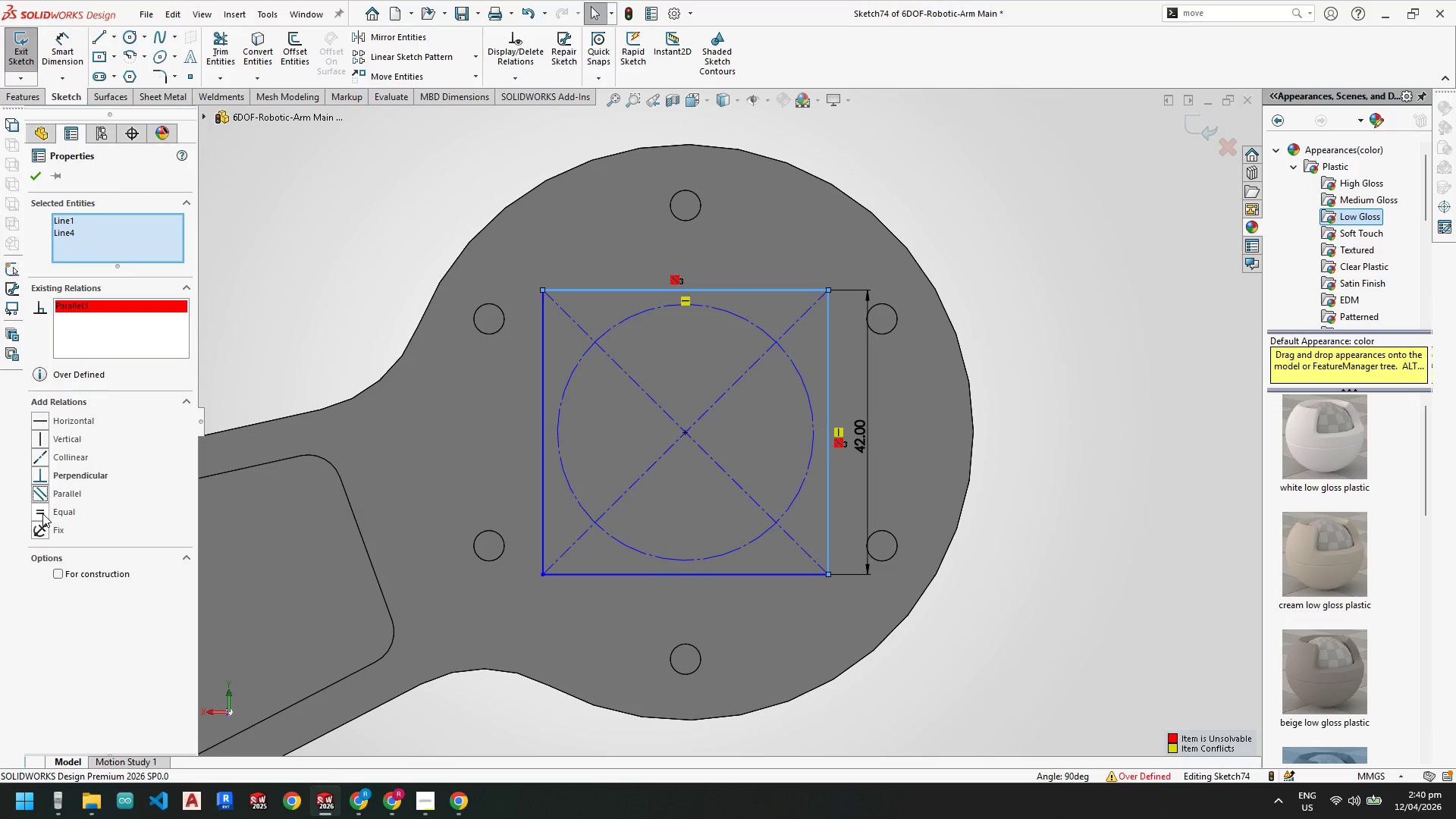 
left_click([42, 513])
 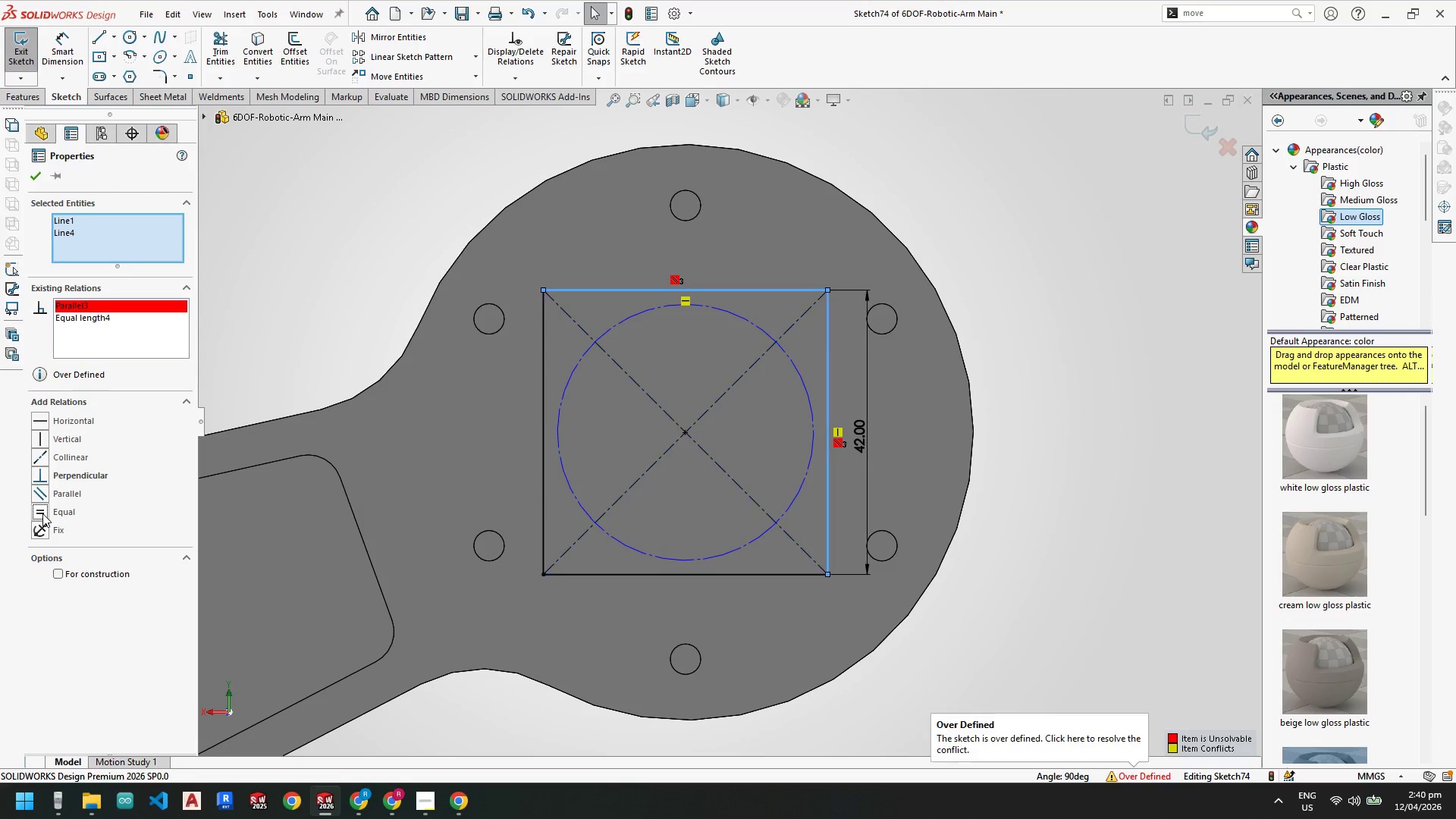 
key(Control+ControlLeft)
 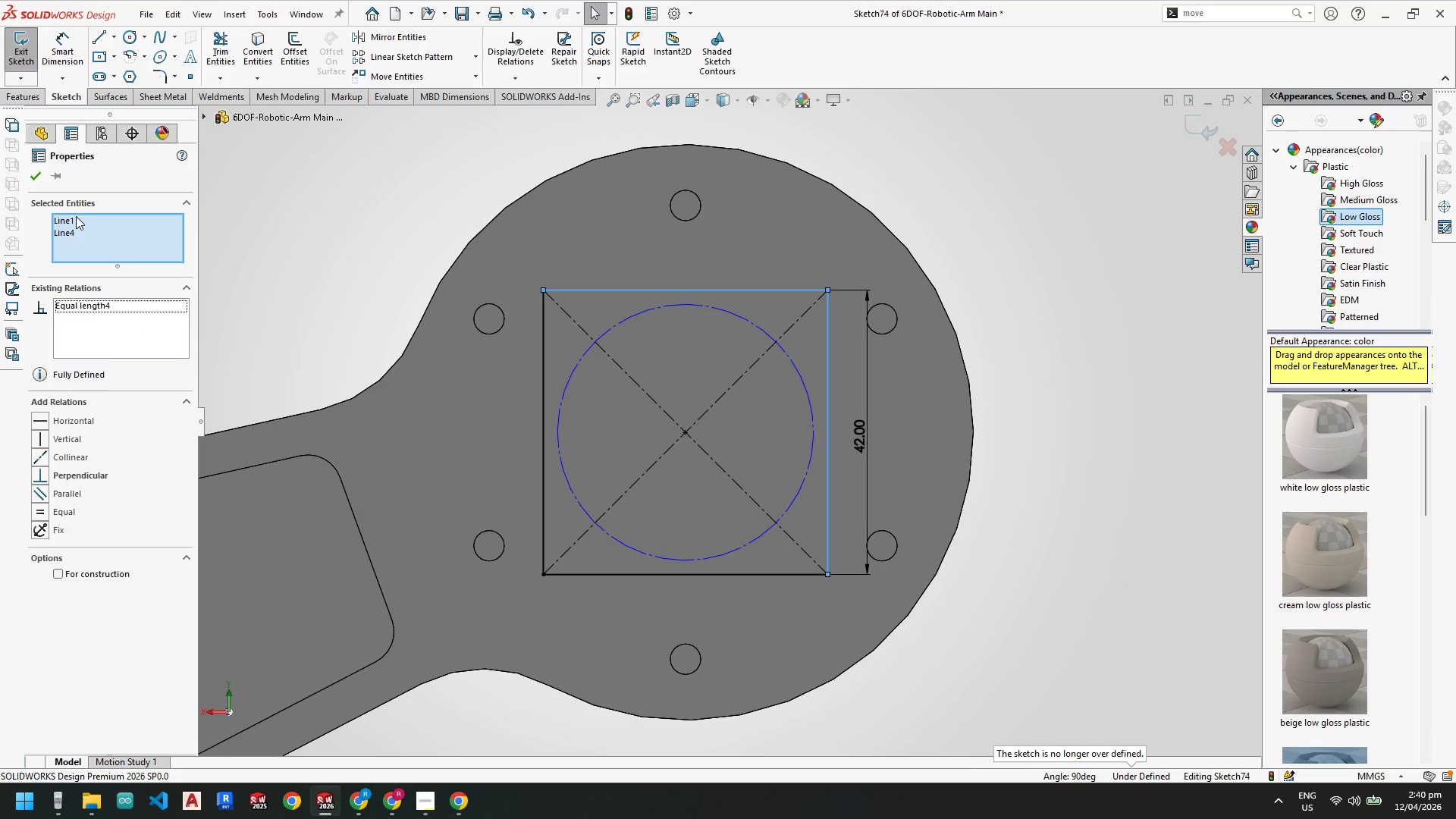 
left_click_drag(start_coordinate=[36, 174], to_coordinate=[19, 99])
 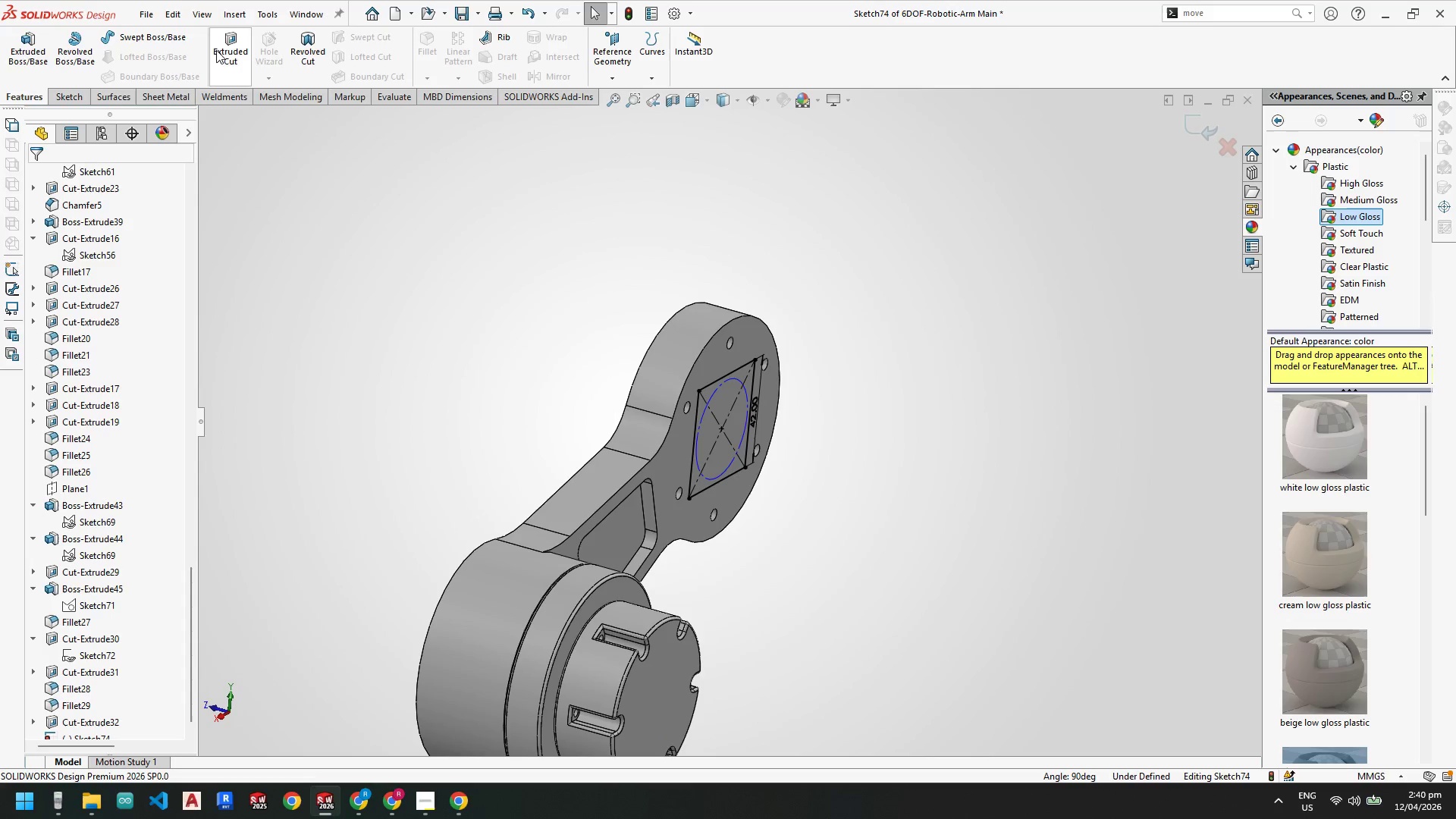 
scroll: coordinate [811, 491], scroll_direction: up, amount: 5.0
 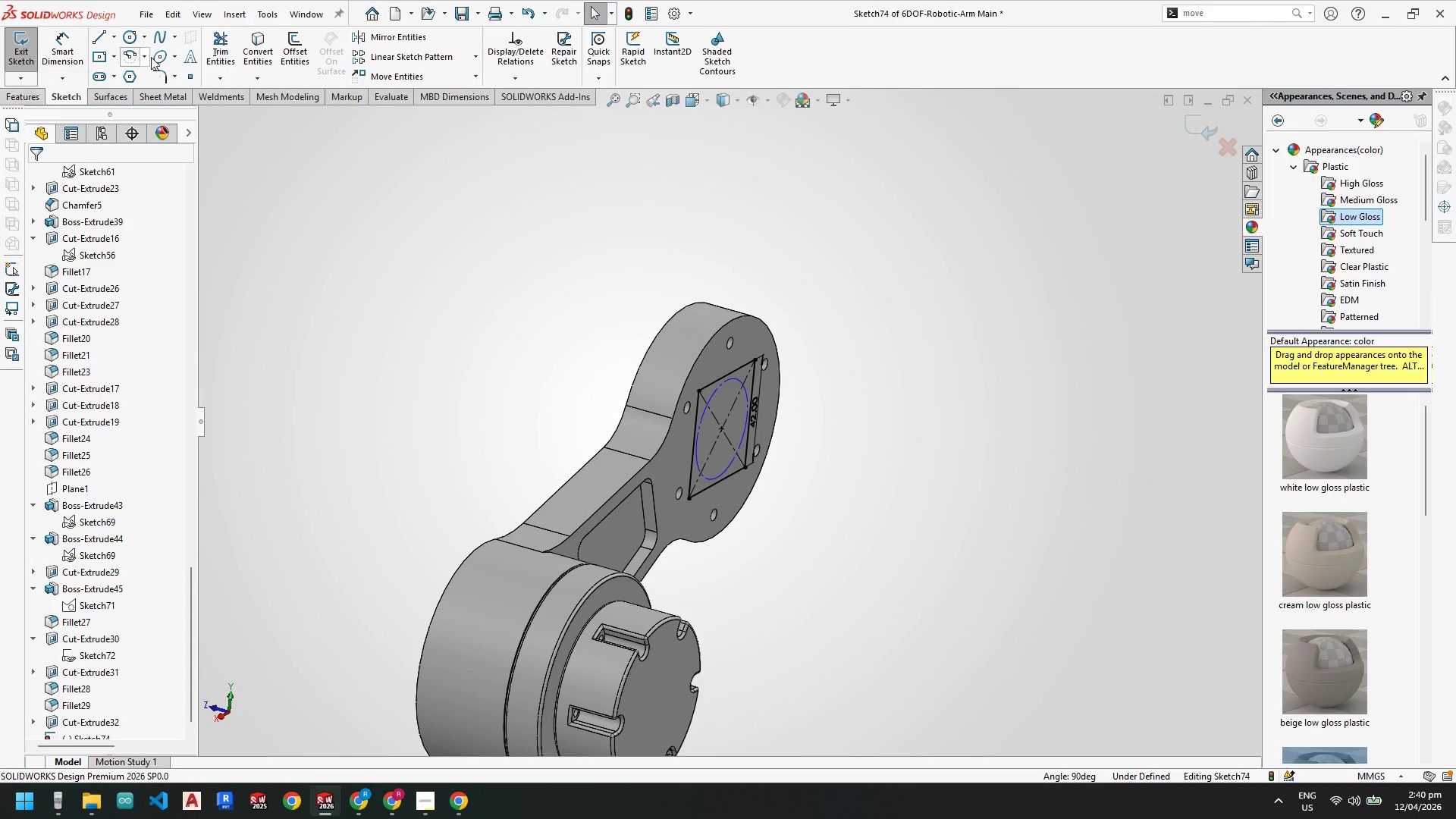 
left_click([19, 99])
 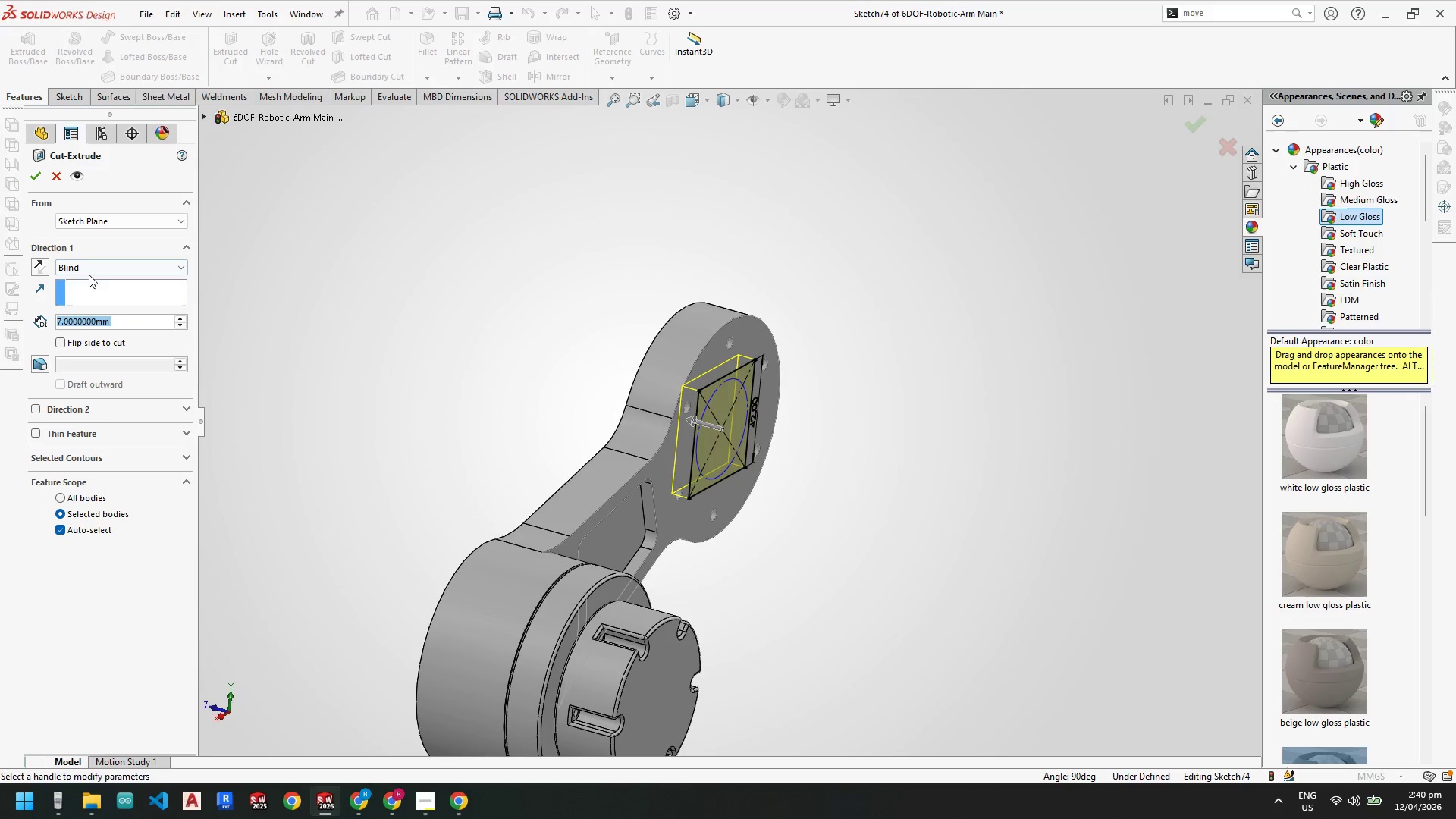 
left_click([88, 285])
 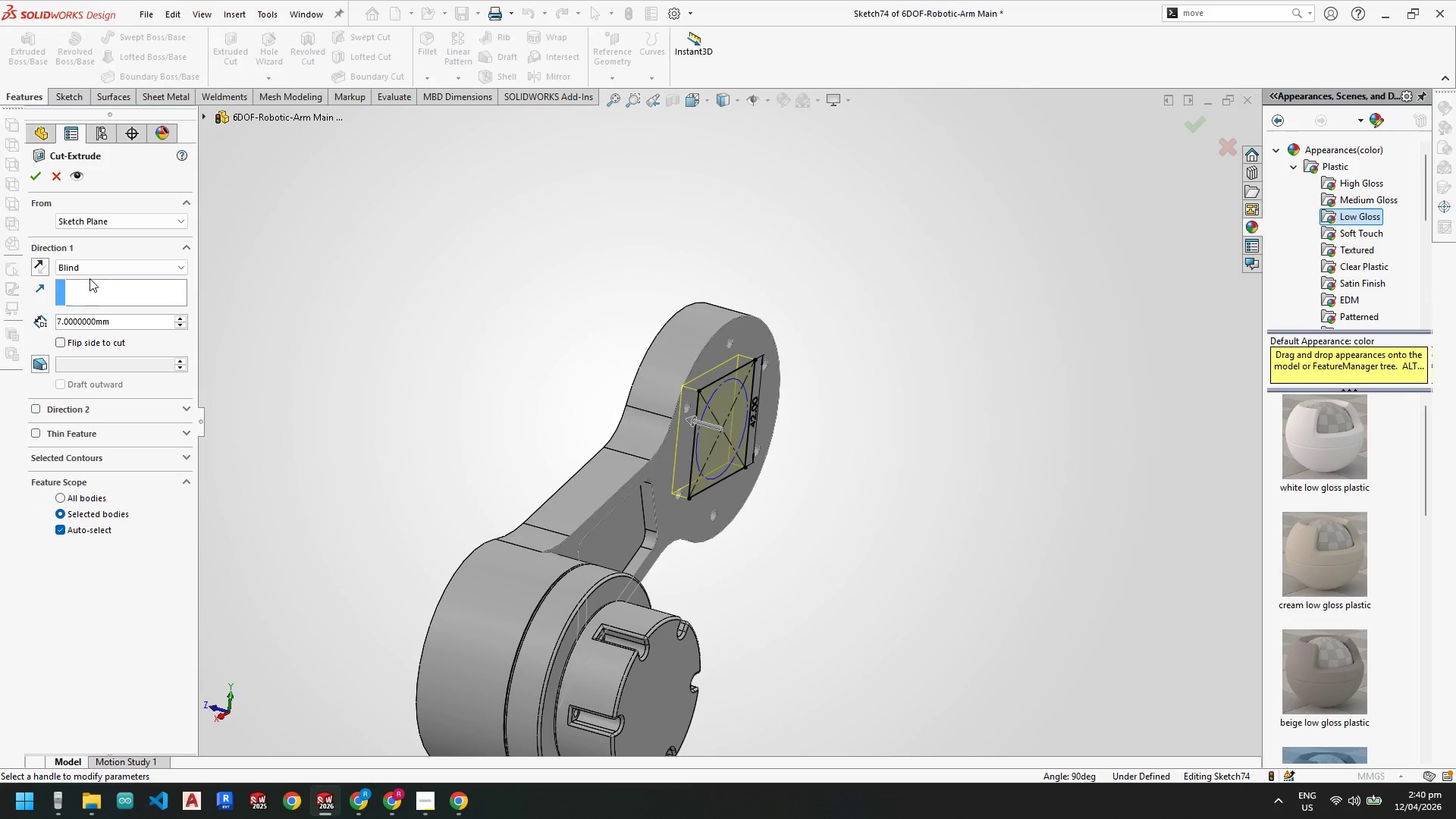 
left_click([92, 266])
 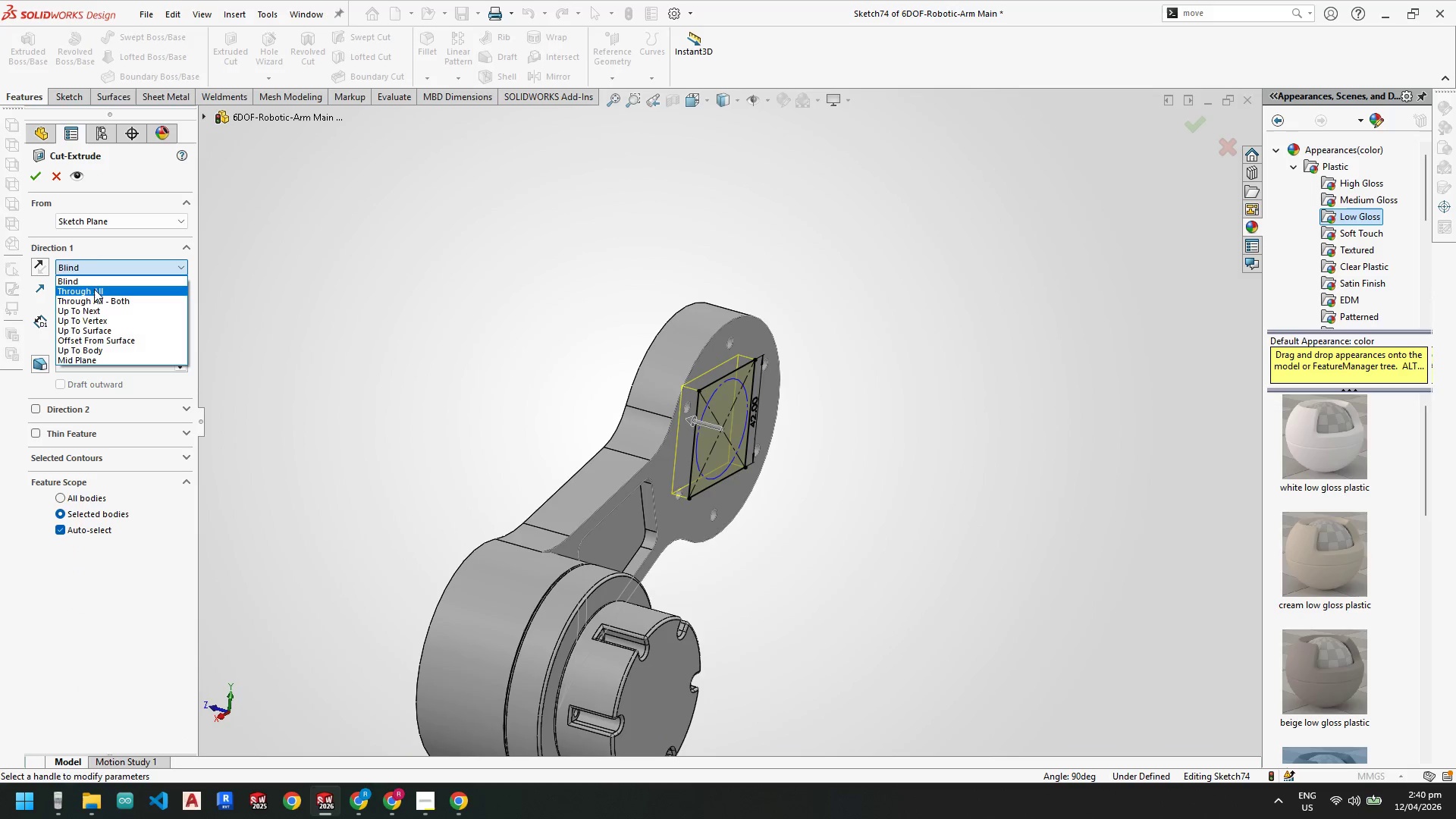 
left_click([95, 290])
 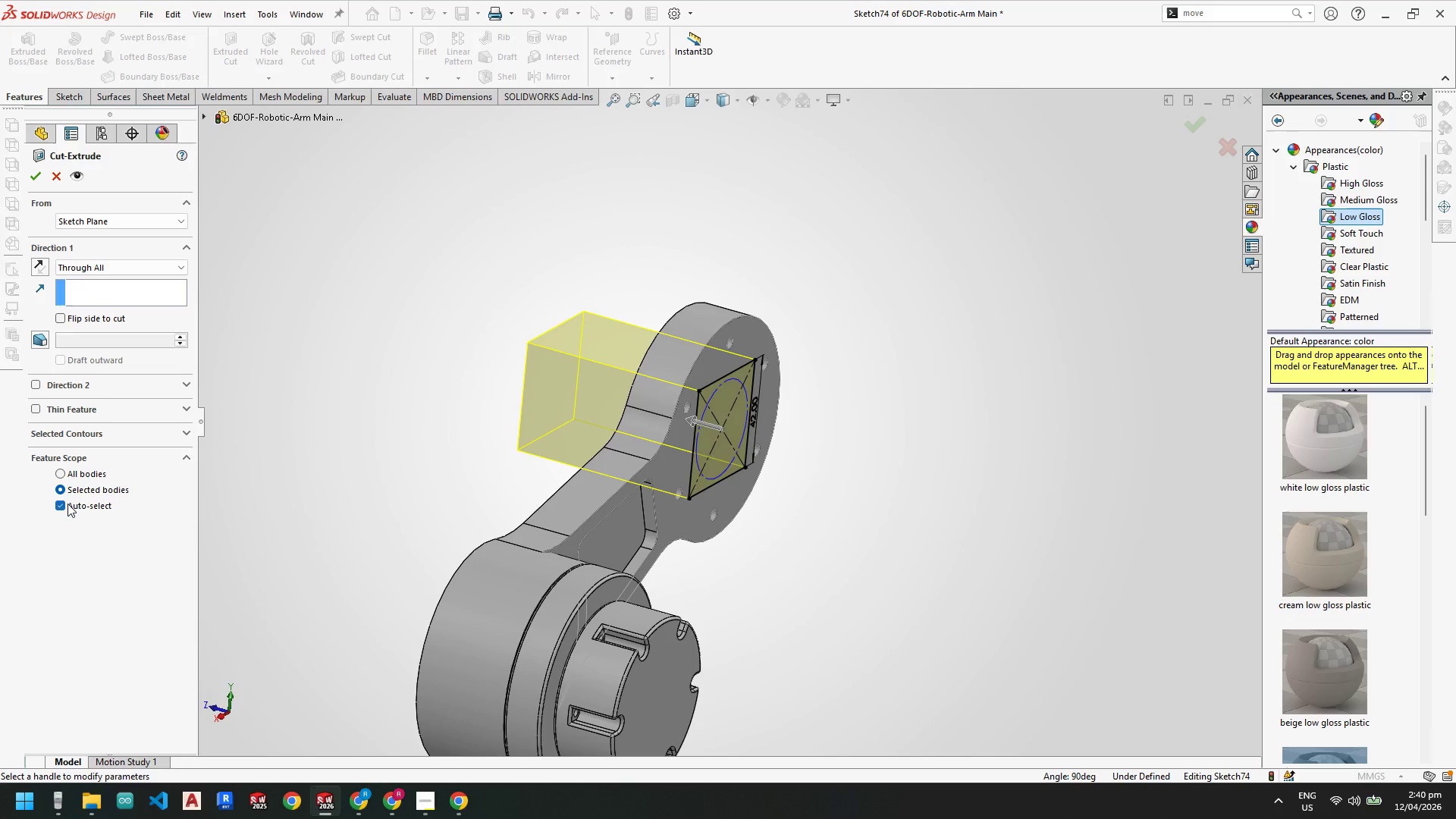 
left_click([65, 504])
 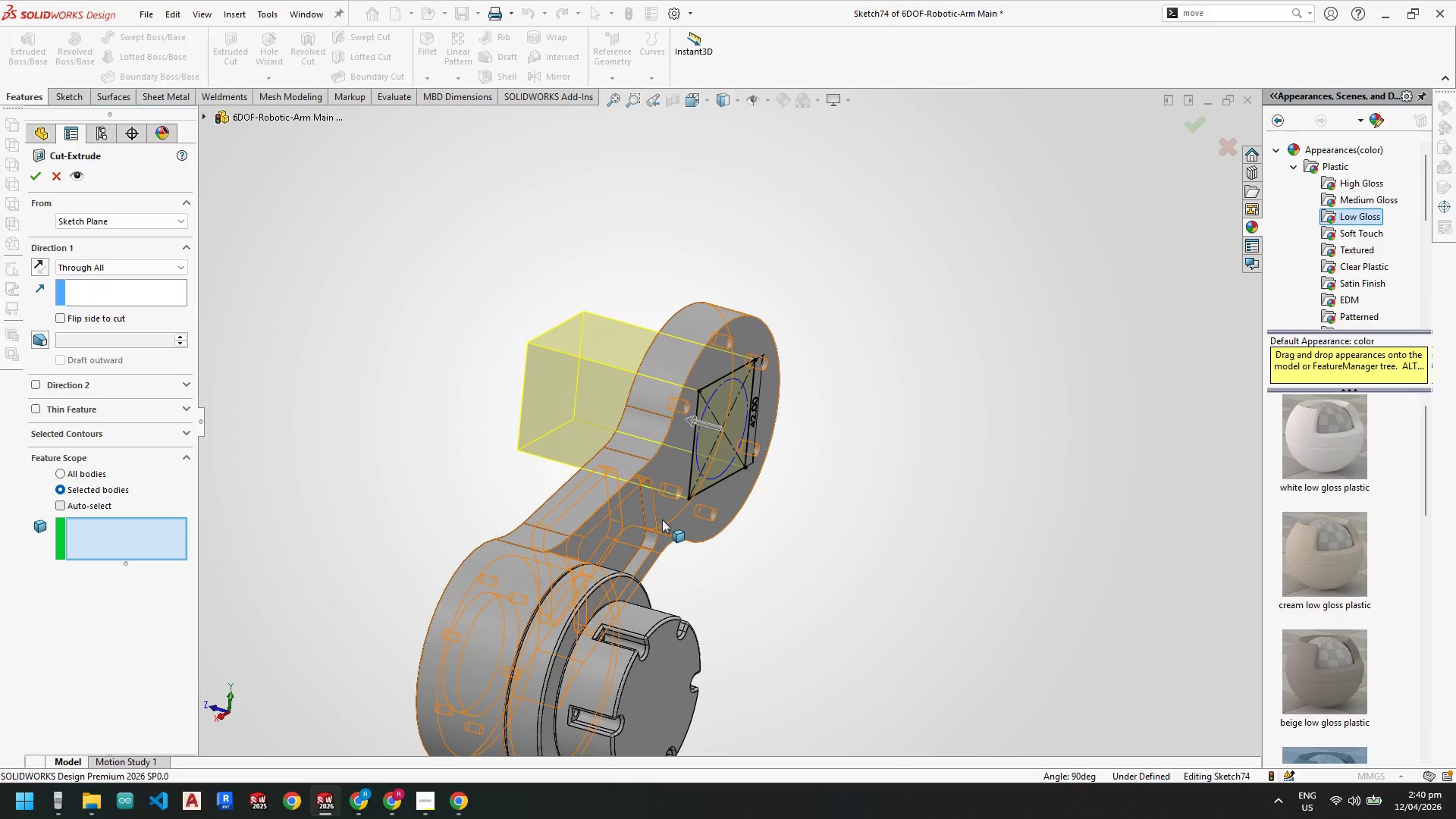 
left_click([642, 507])
 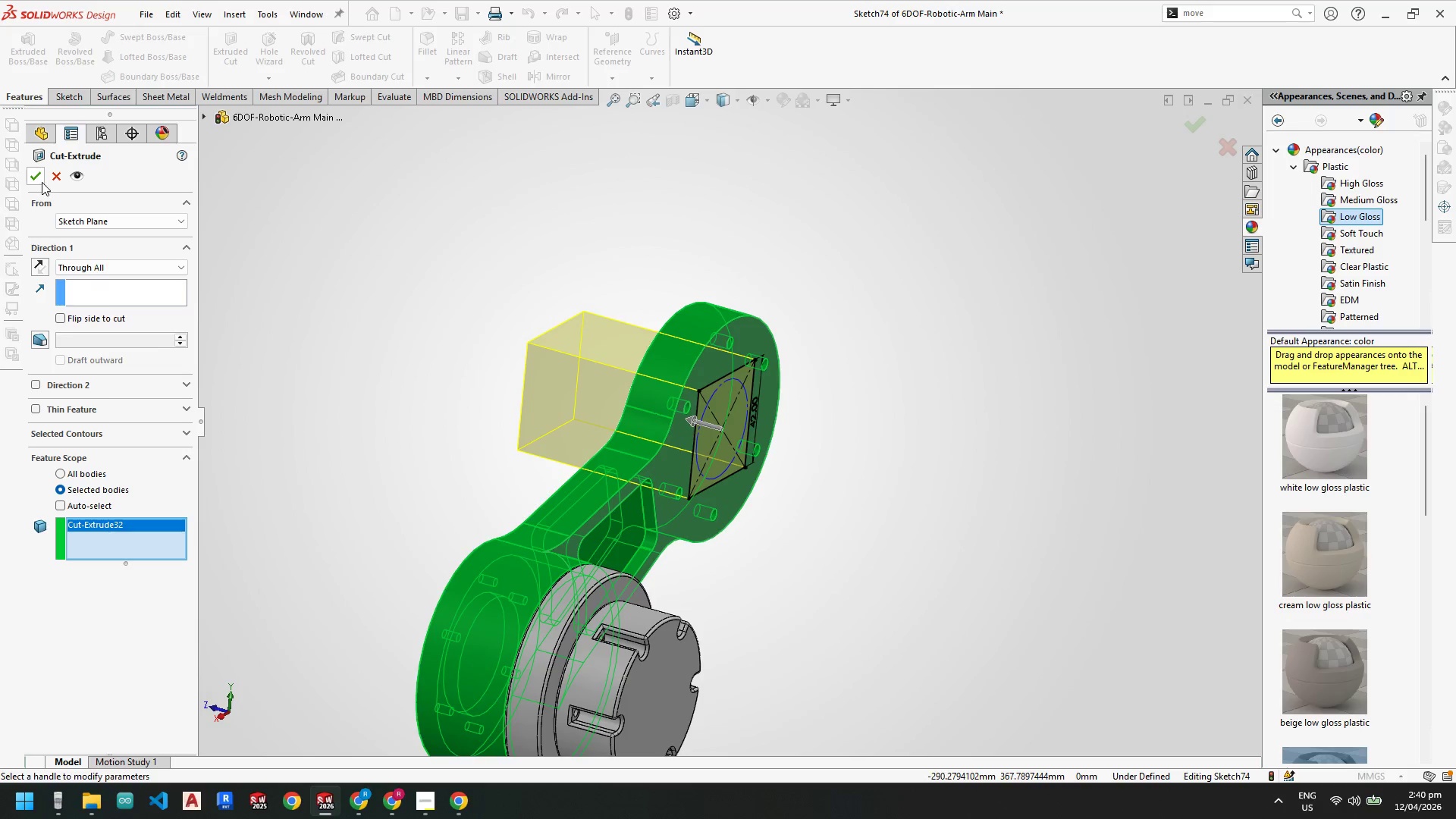 
left_click([40, 174])
 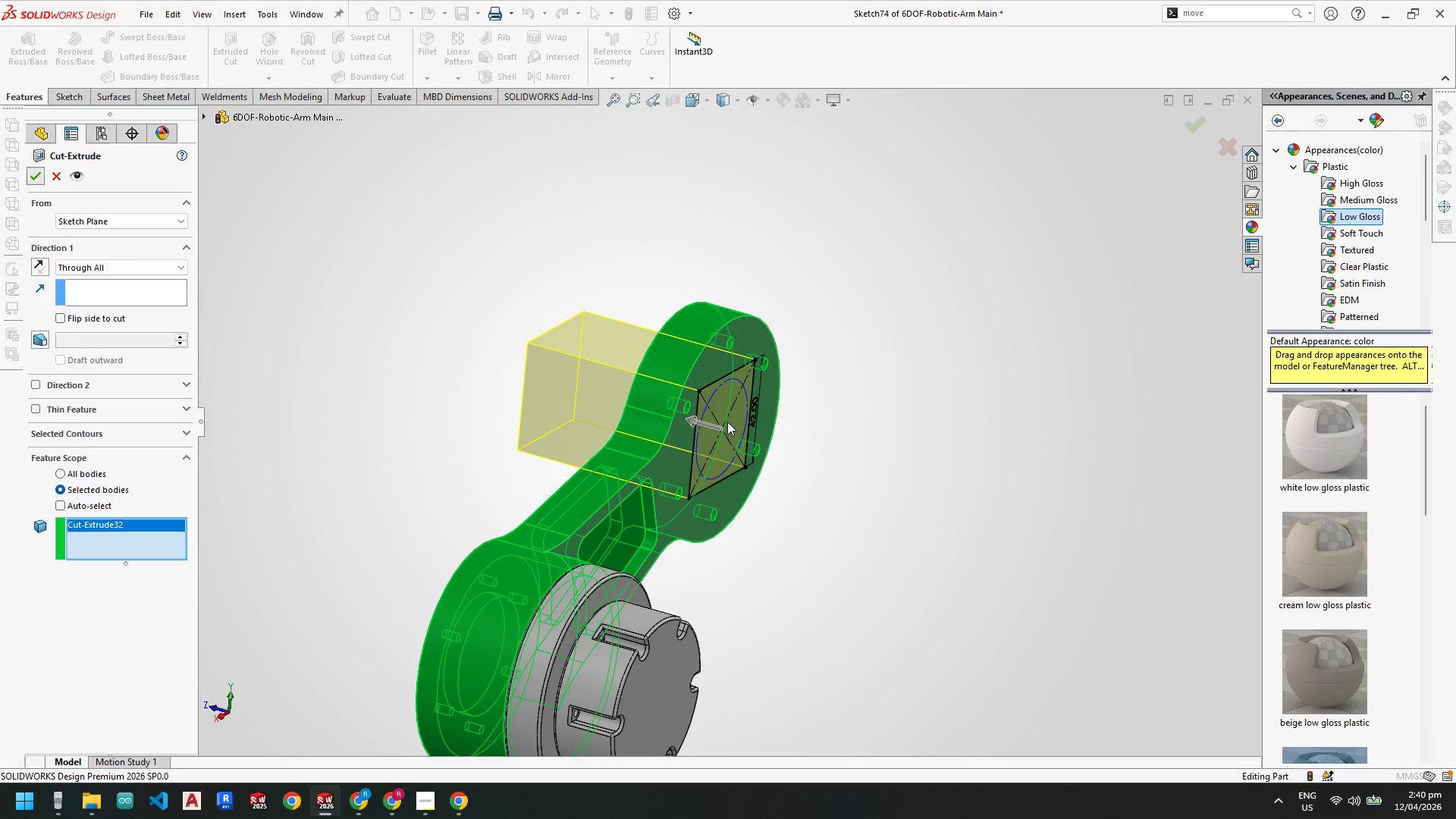 
scroll: coordinate [721, 421], scroll_direction: down, amount: 3.0
 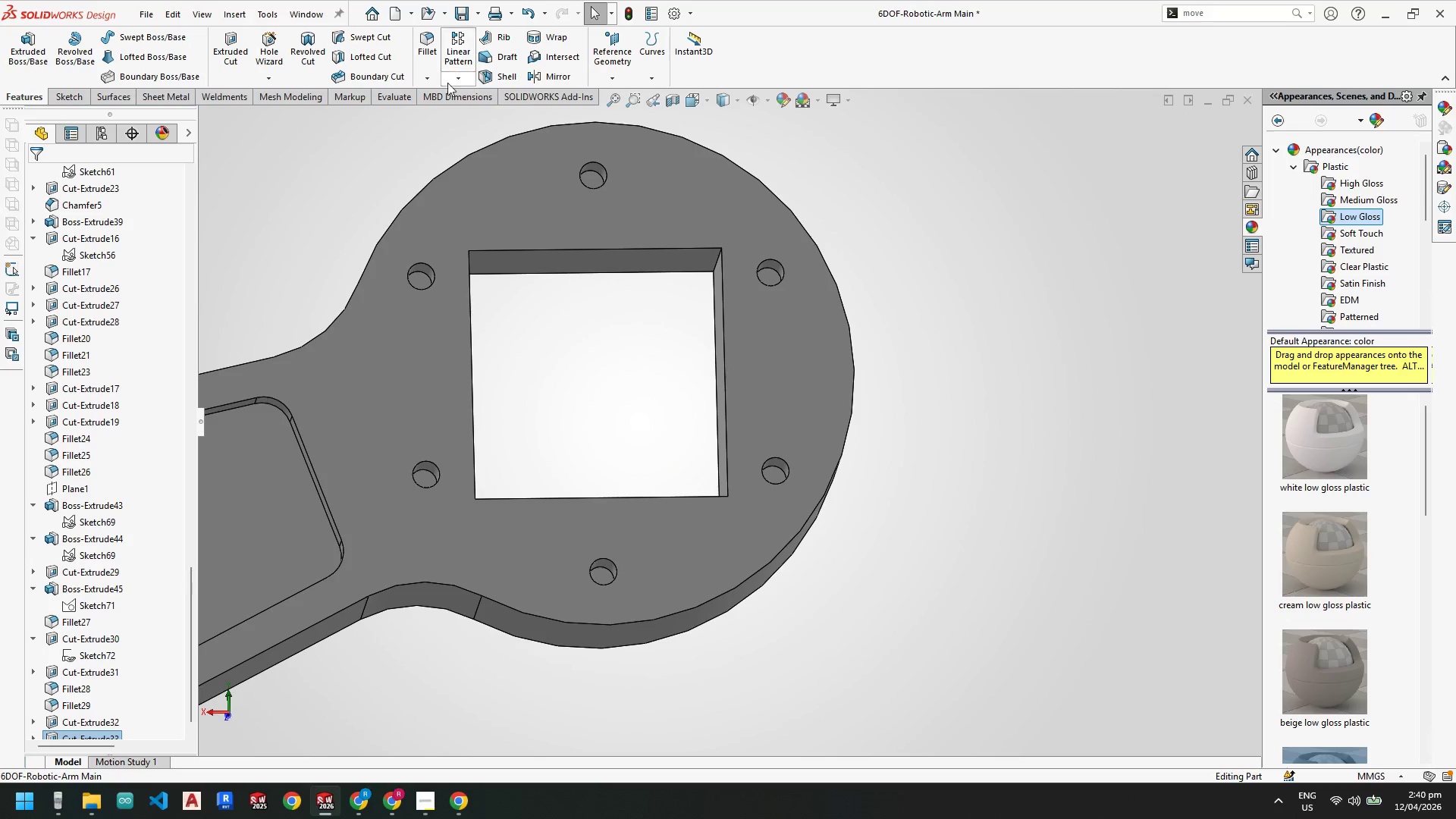 
left_click([423, 83])
 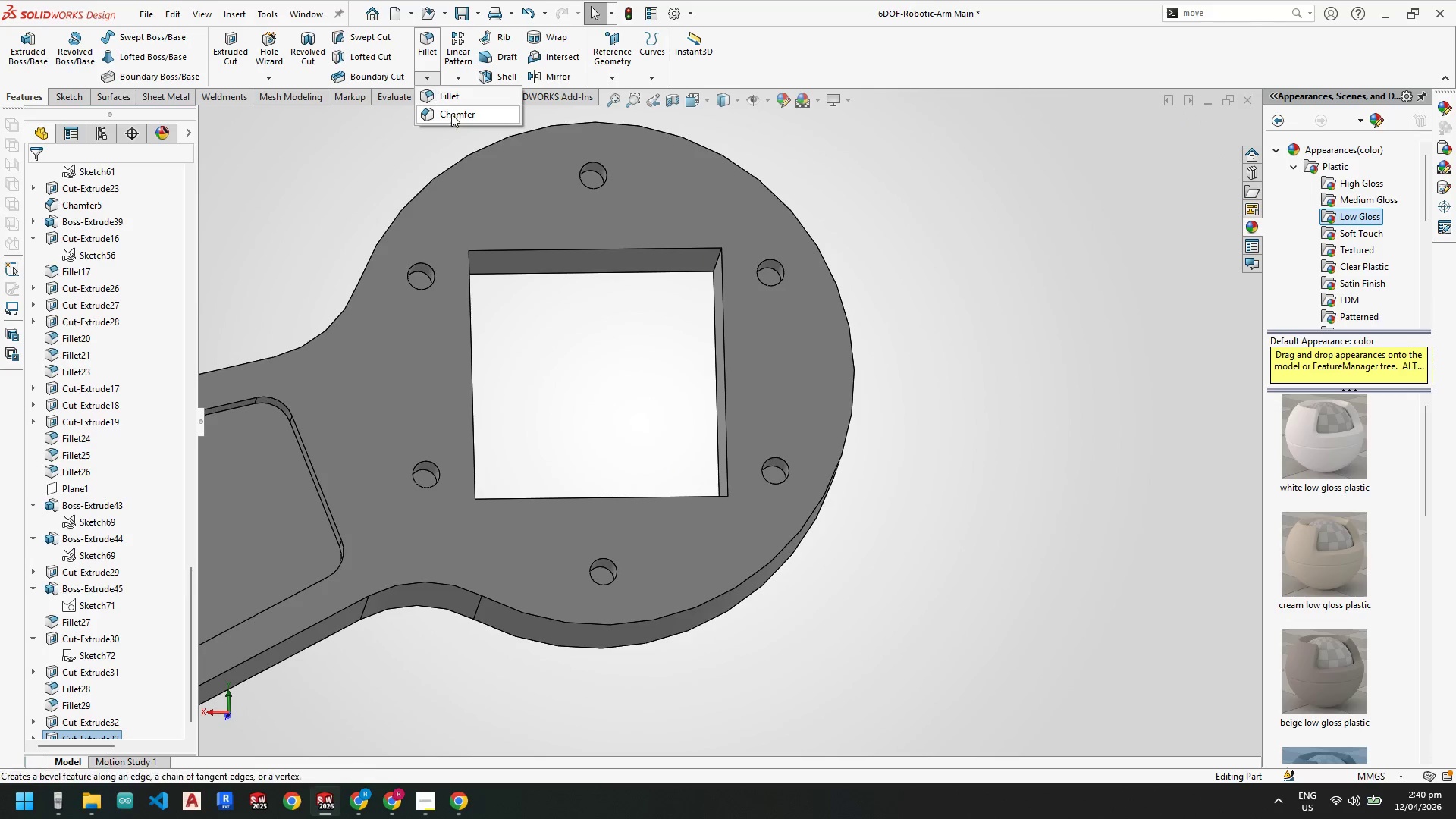 
left_click([451, 115])
 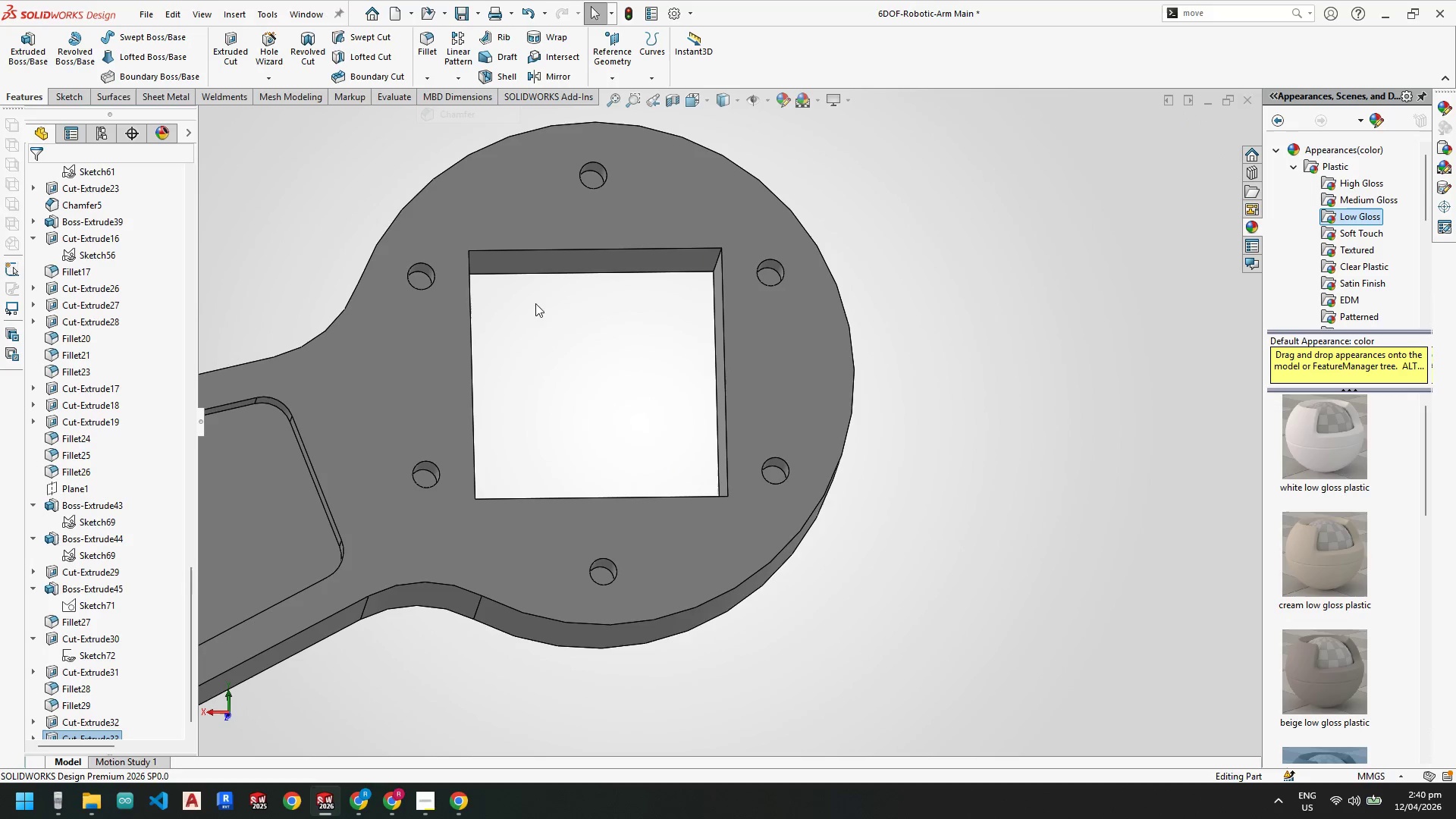 
scroll: coordinate [533, 281], scroll_direction: down, amount: 2.0
 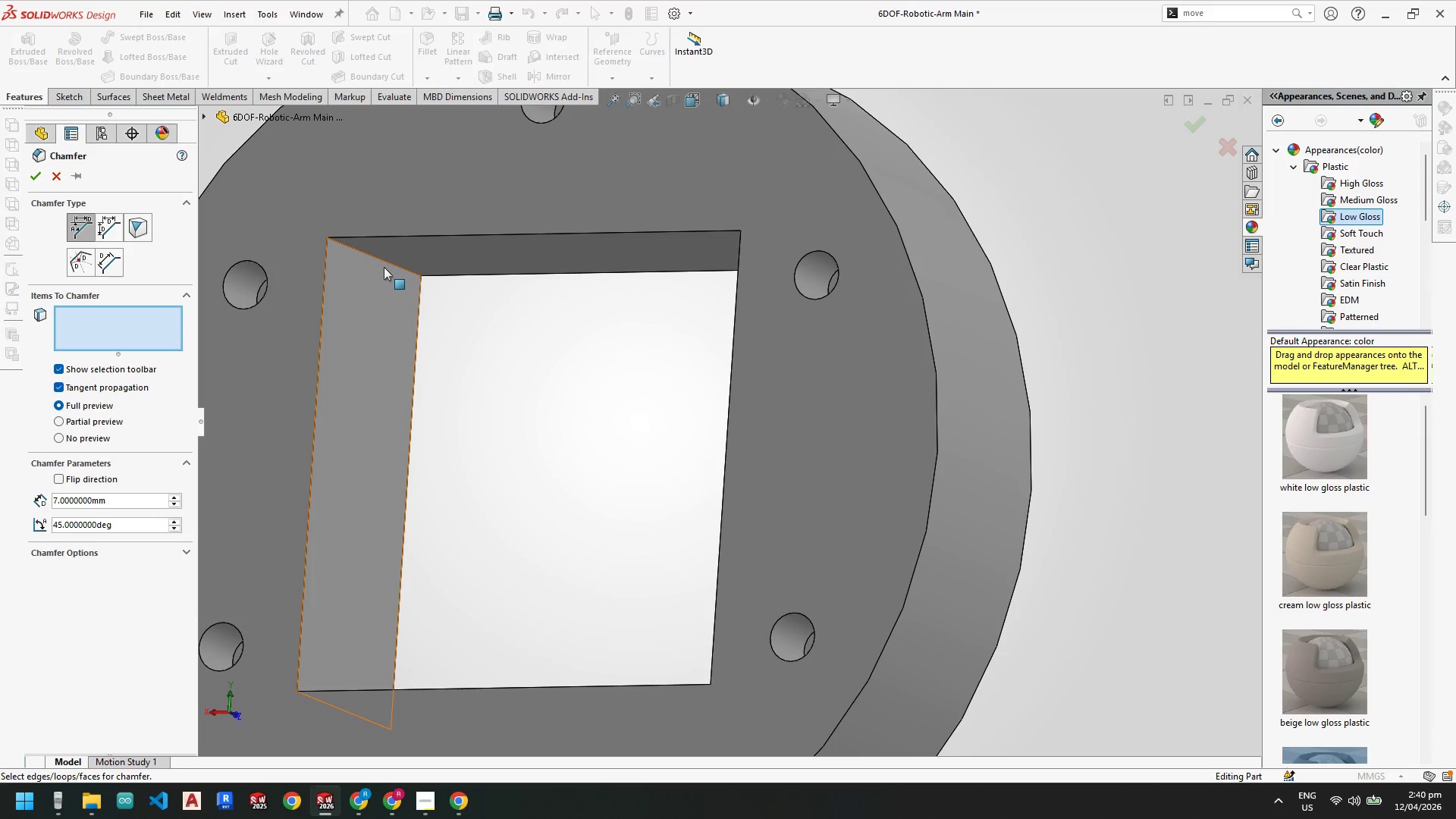 
left_click([386, 262])
 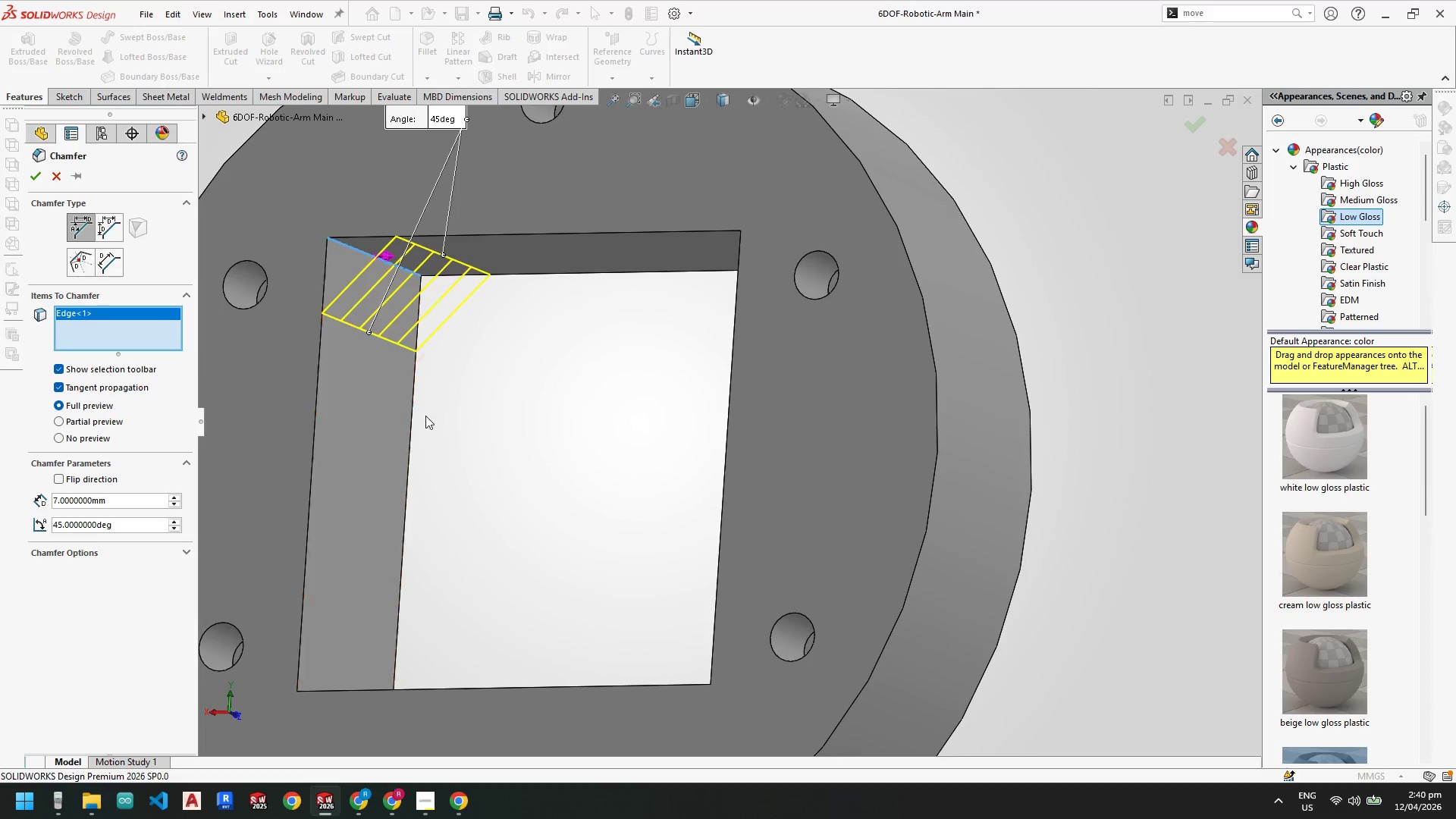 
scroll: coordinate [427, 419], scroll_direction: up, amount: 2.0
 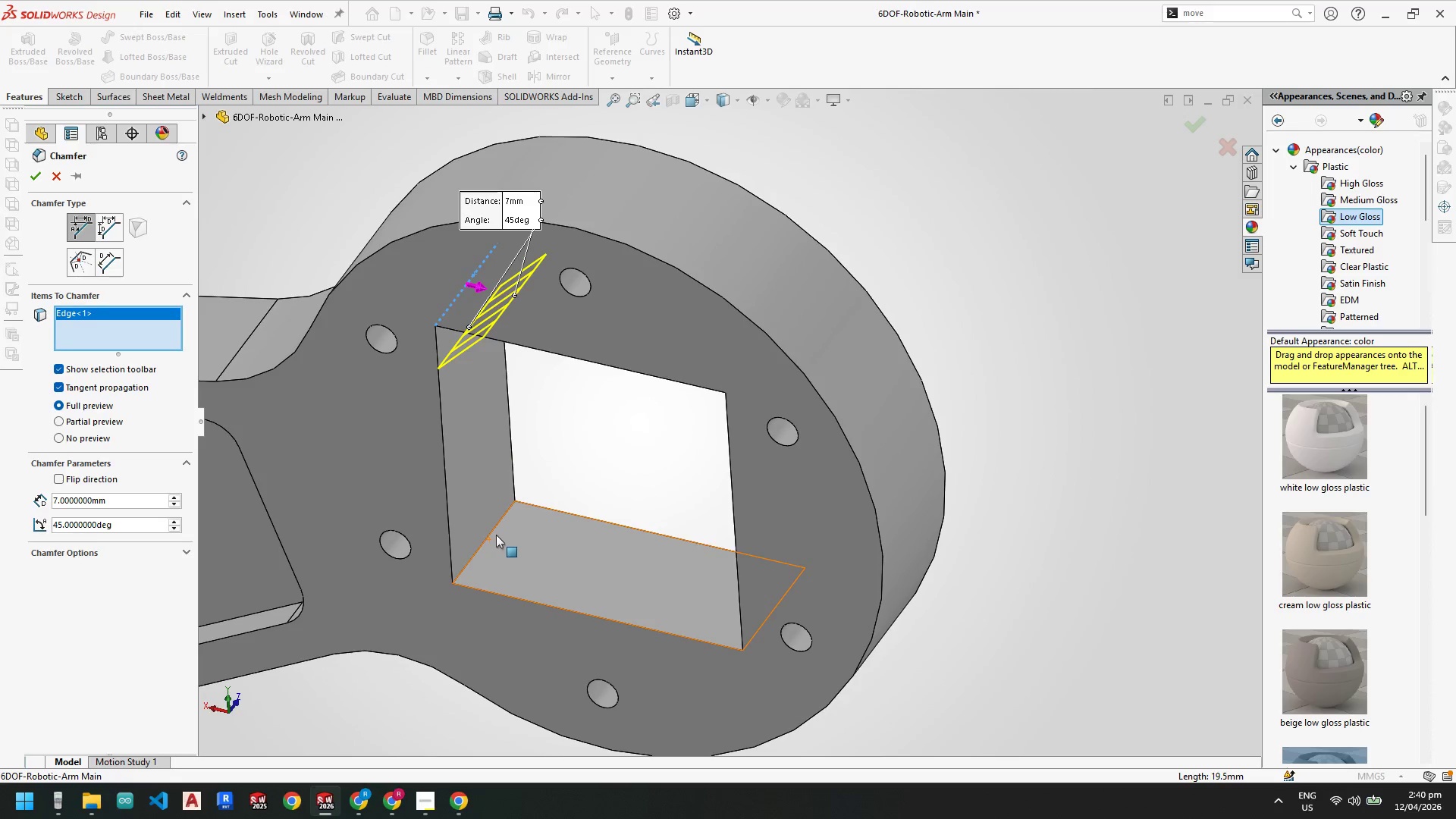 
left_click([493, 532])
 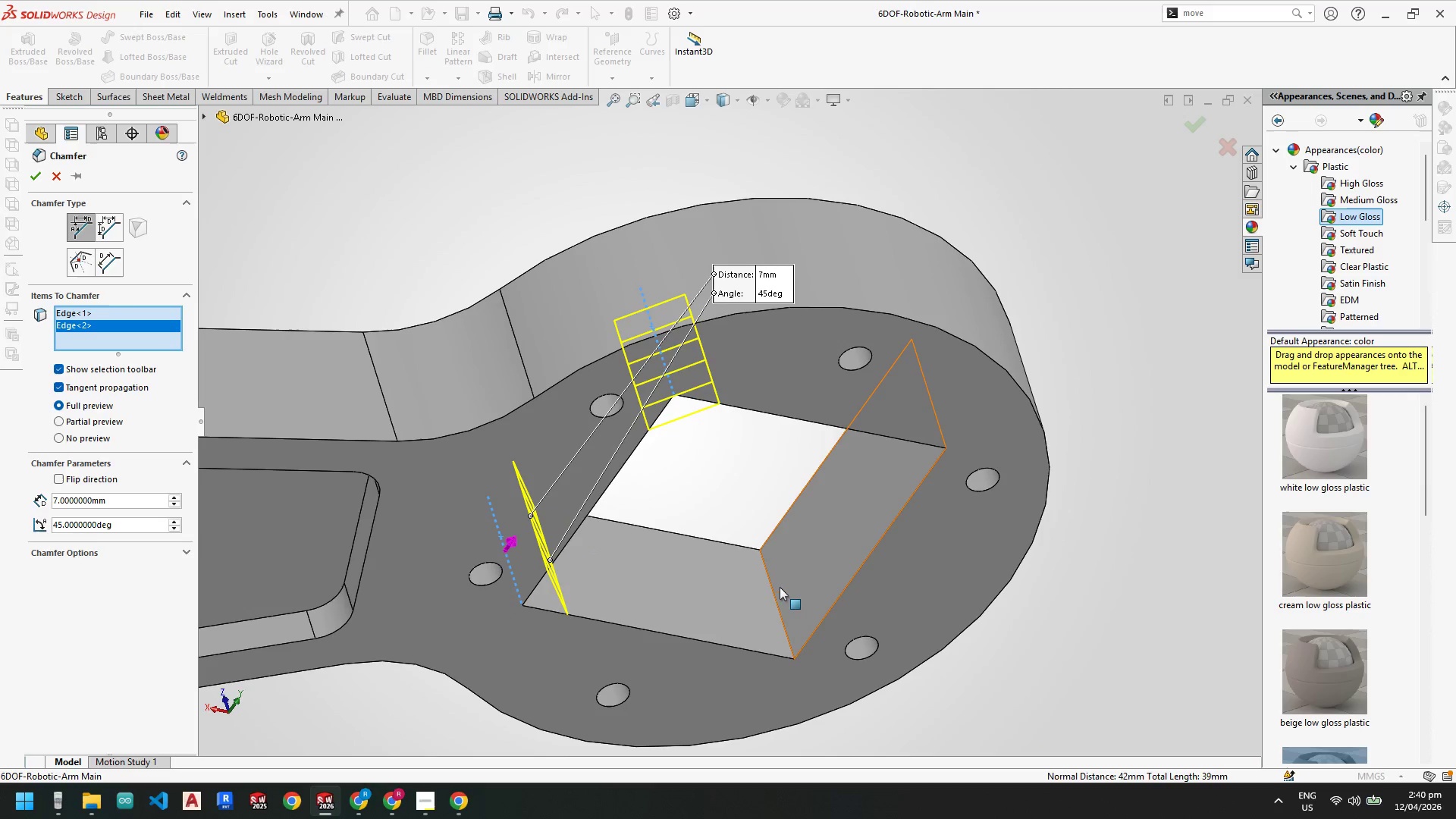 
left_click([774, 592])
 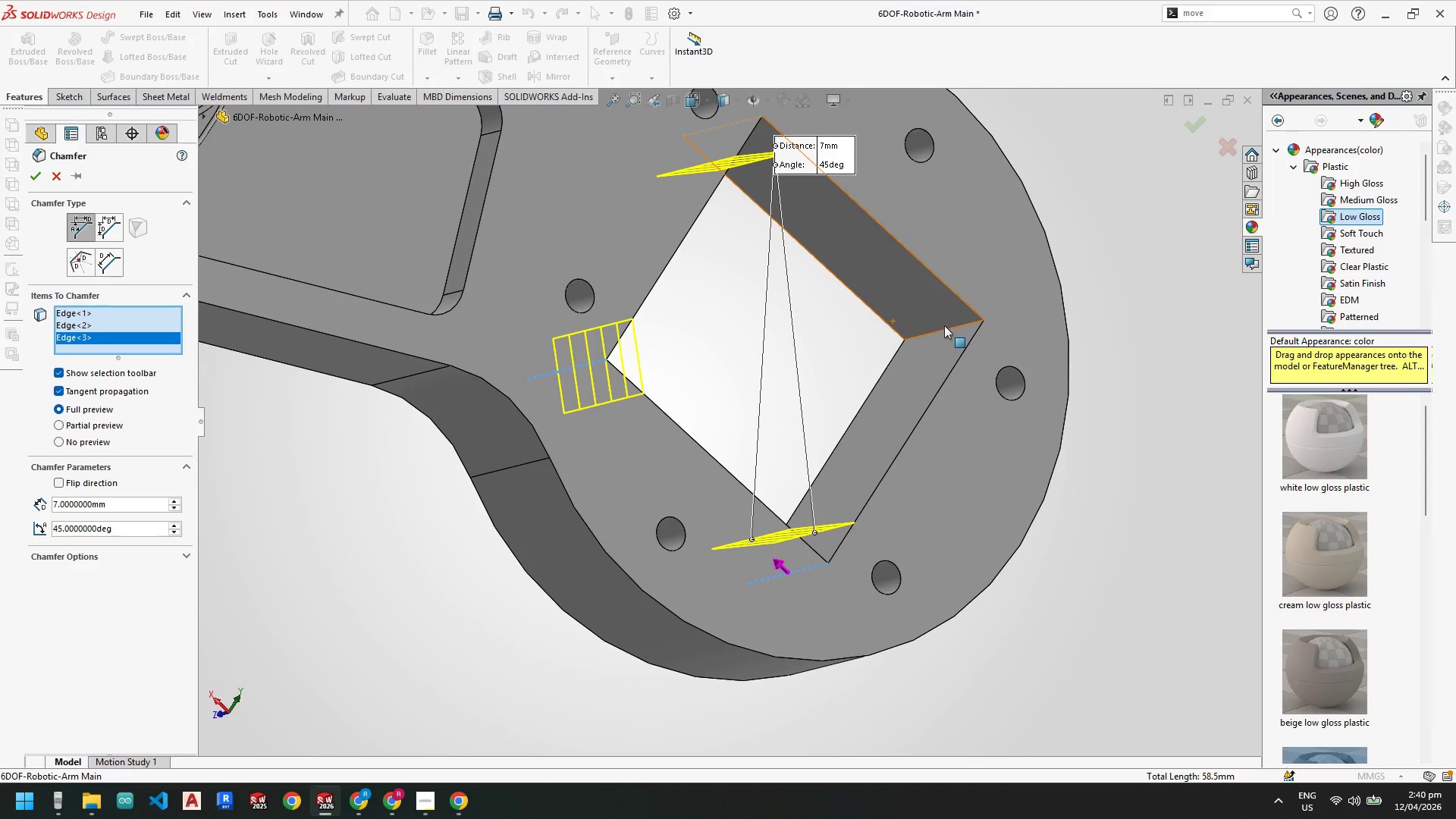 
left_click([944, 329])
 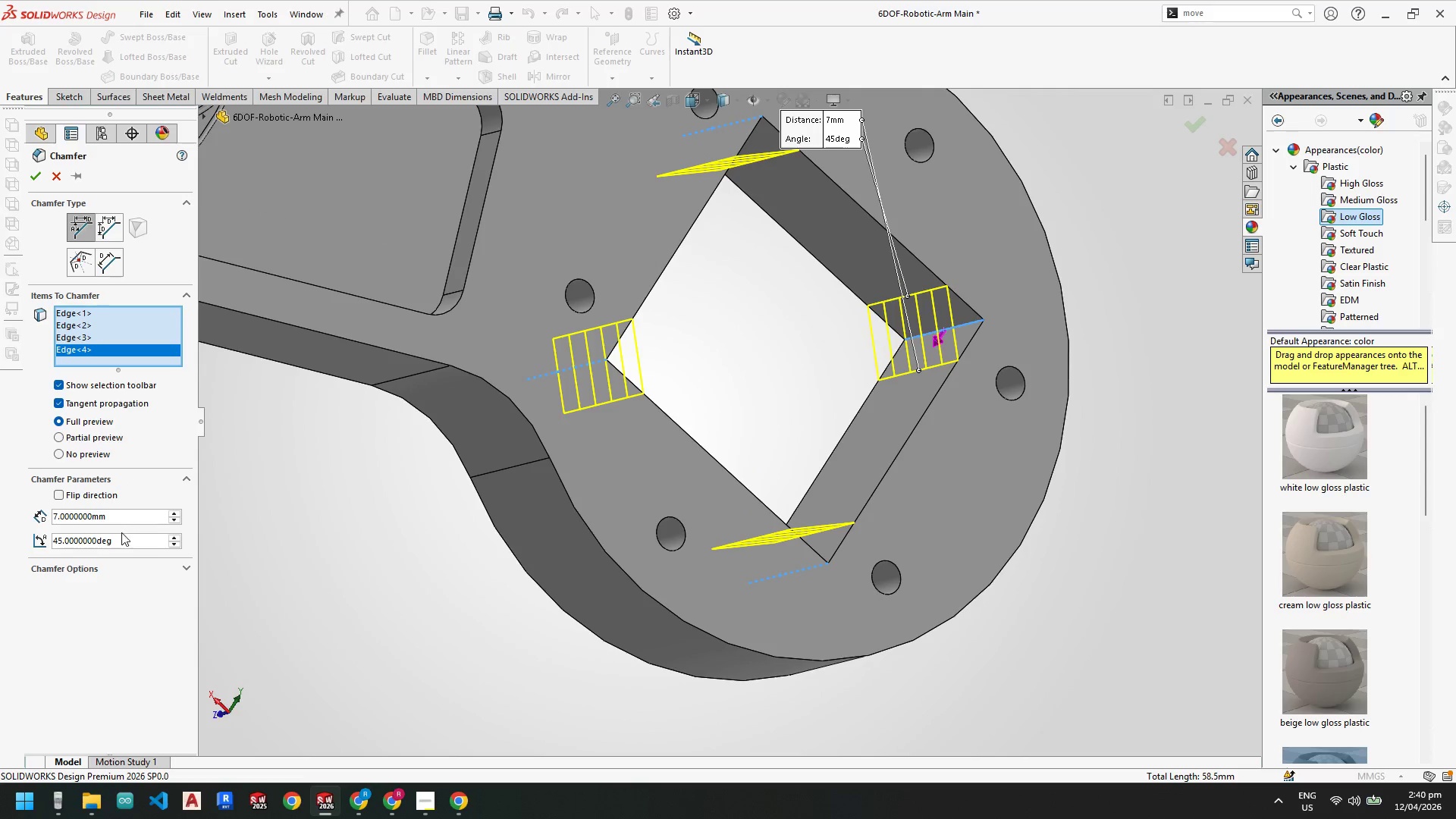 
left_click_drag(start_coordinate=[128, 519], to_coordinate=[0, 516])
 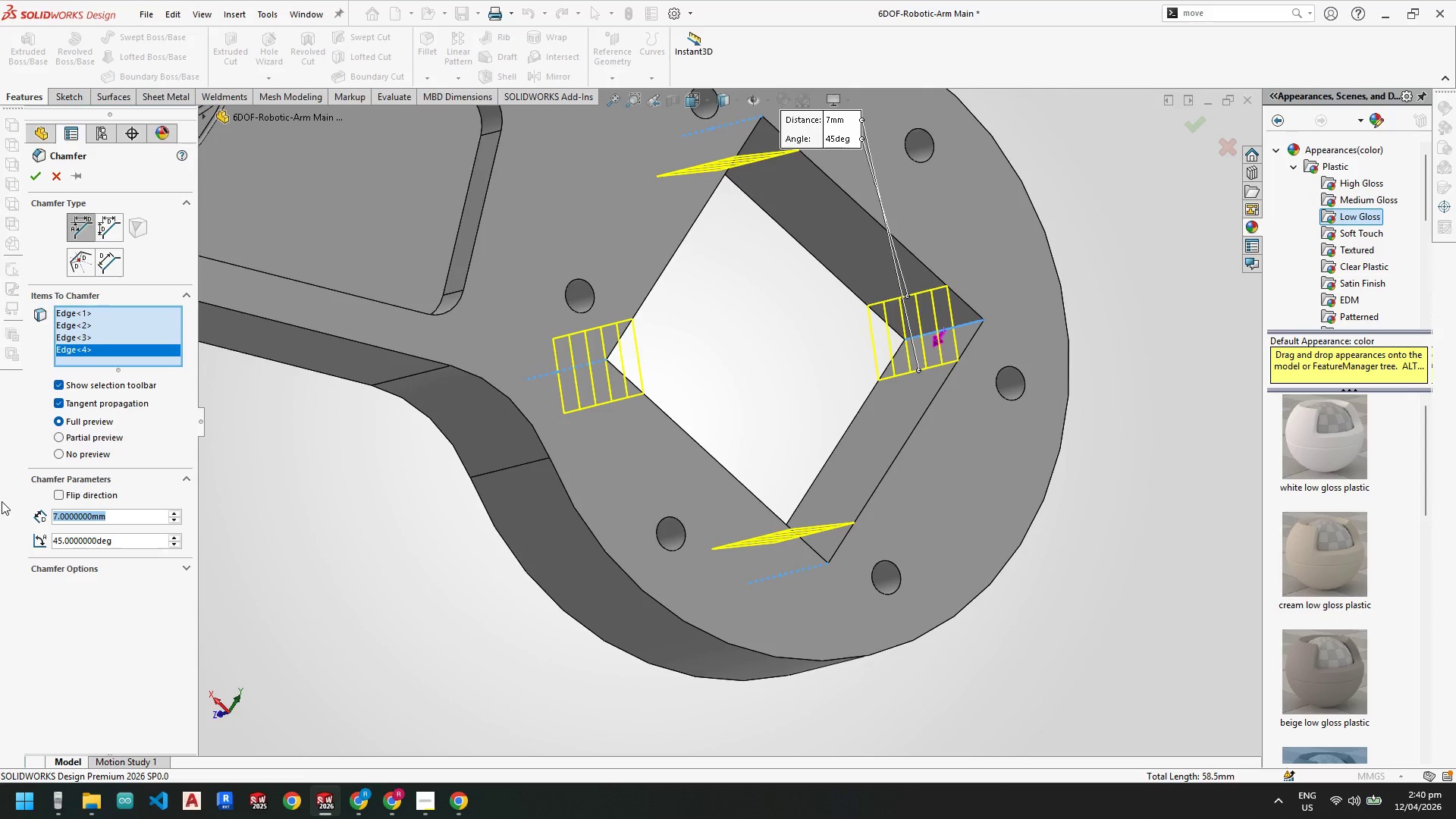 
key(Numpad4)
 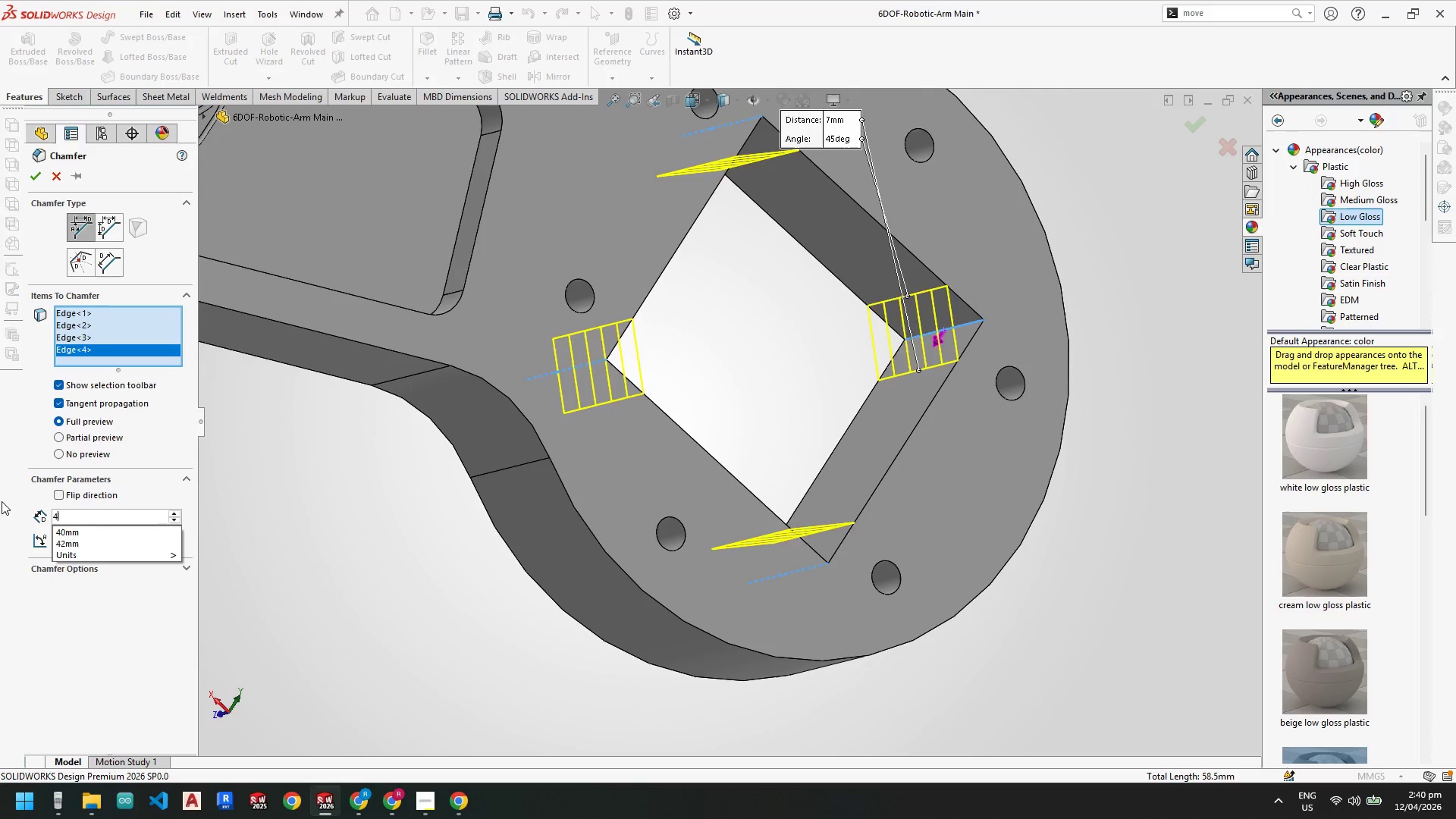 
key(NumpadEnter)
 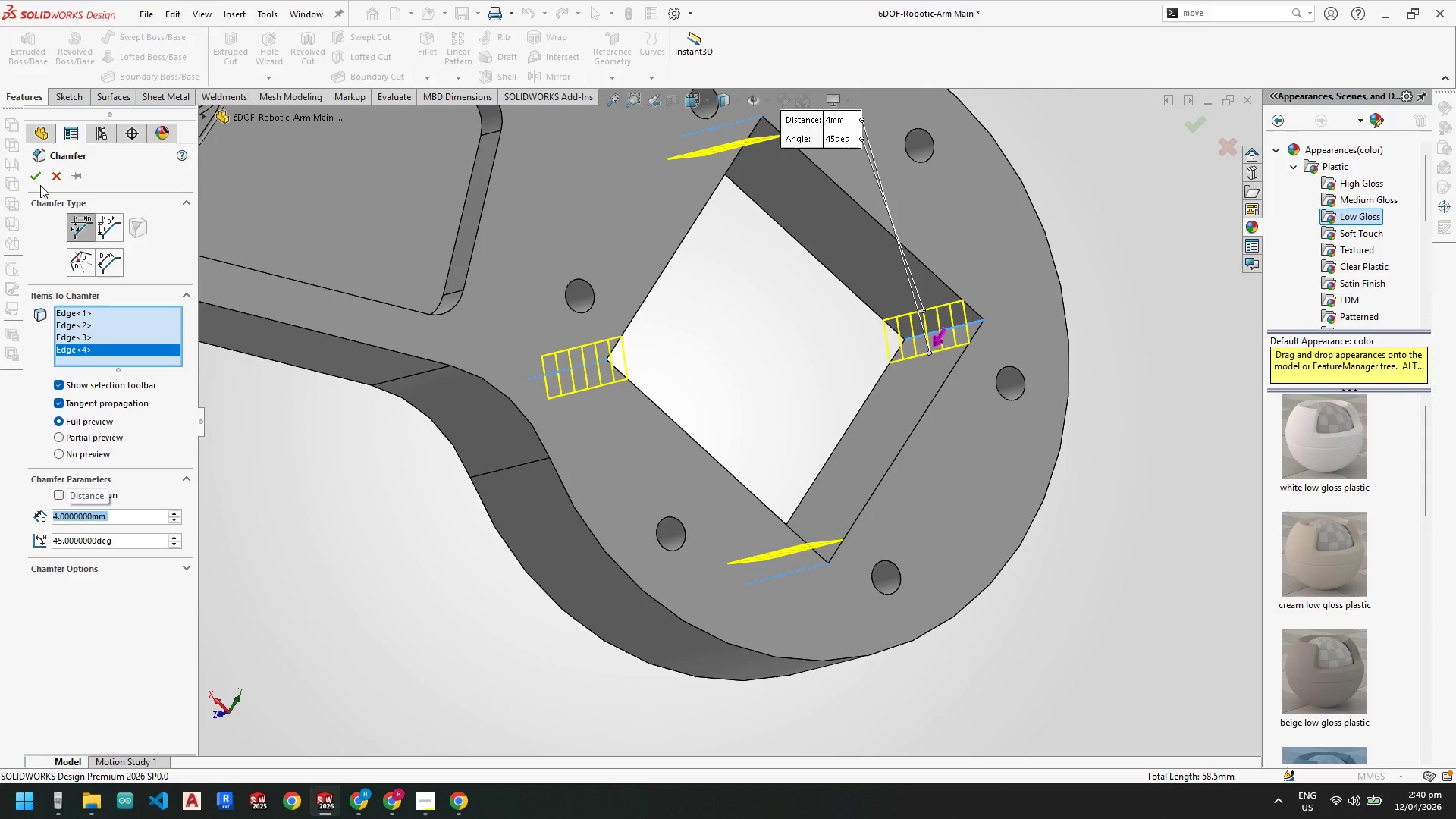 
left_click([37, 177])
 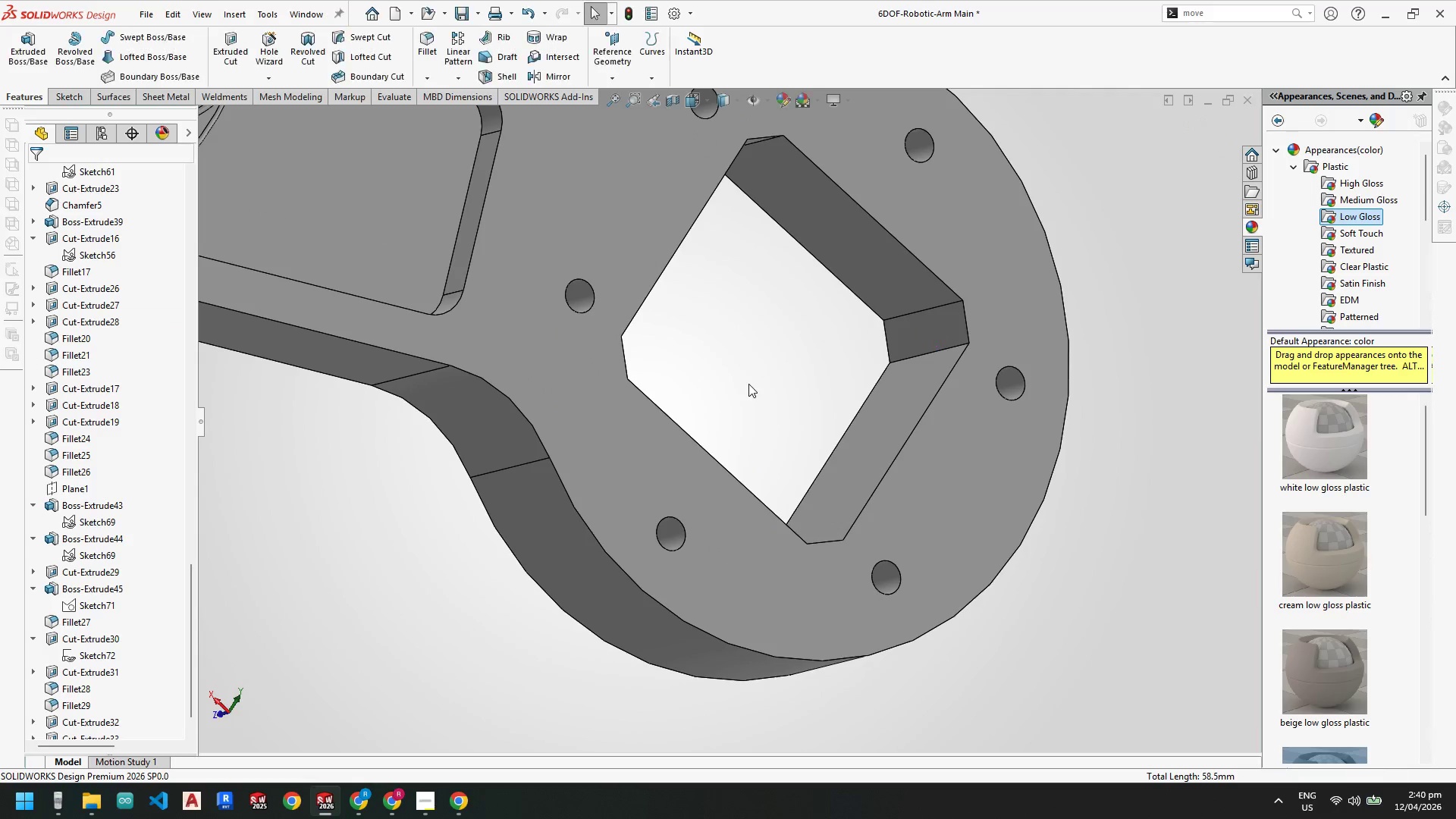 
scroll: coordinate [718, 466], scroll_direction: up, amount: 4.0
 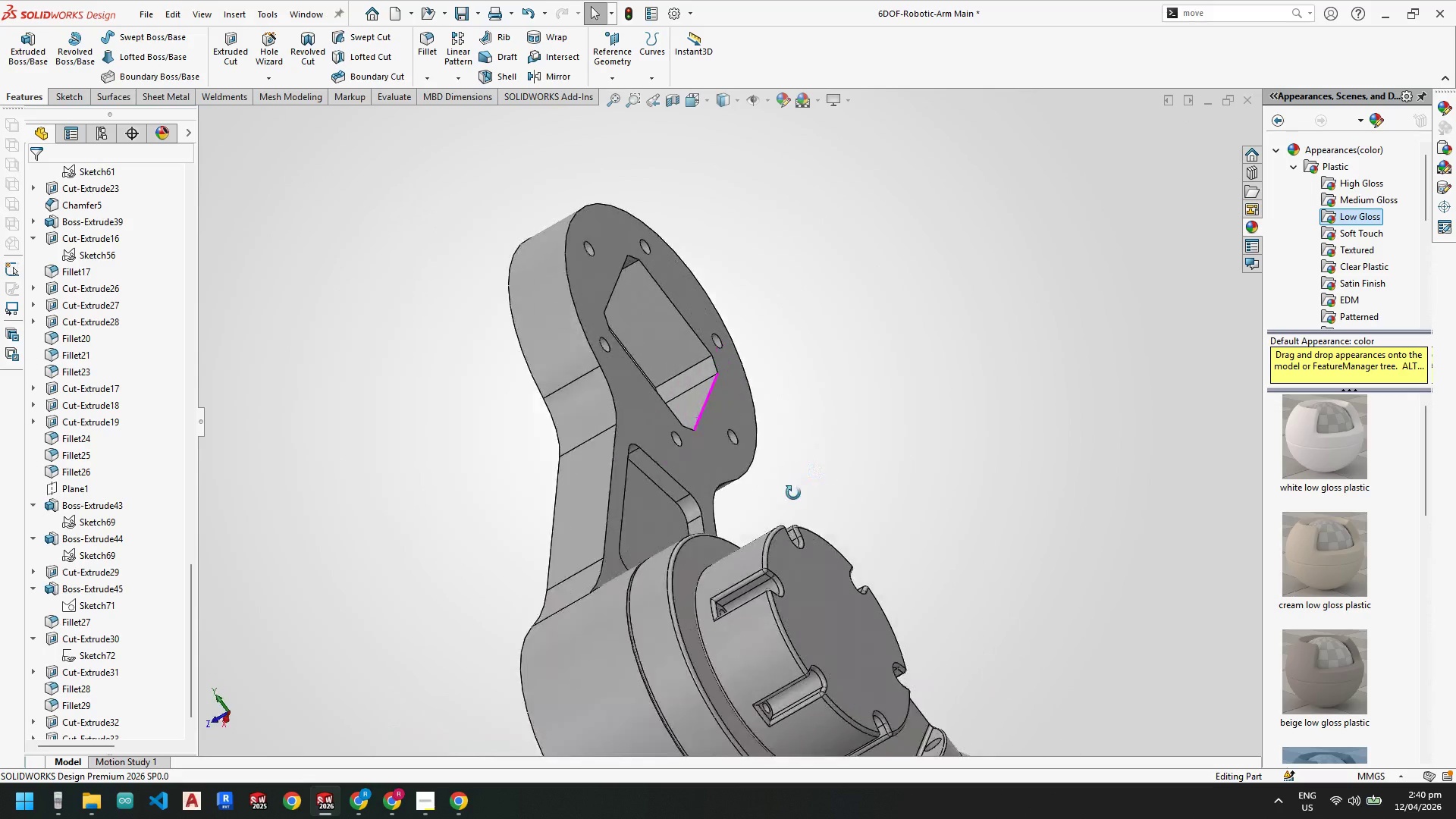 
scroll: coordinate [846, 518], scroll_direction: down, amount: 1.0
 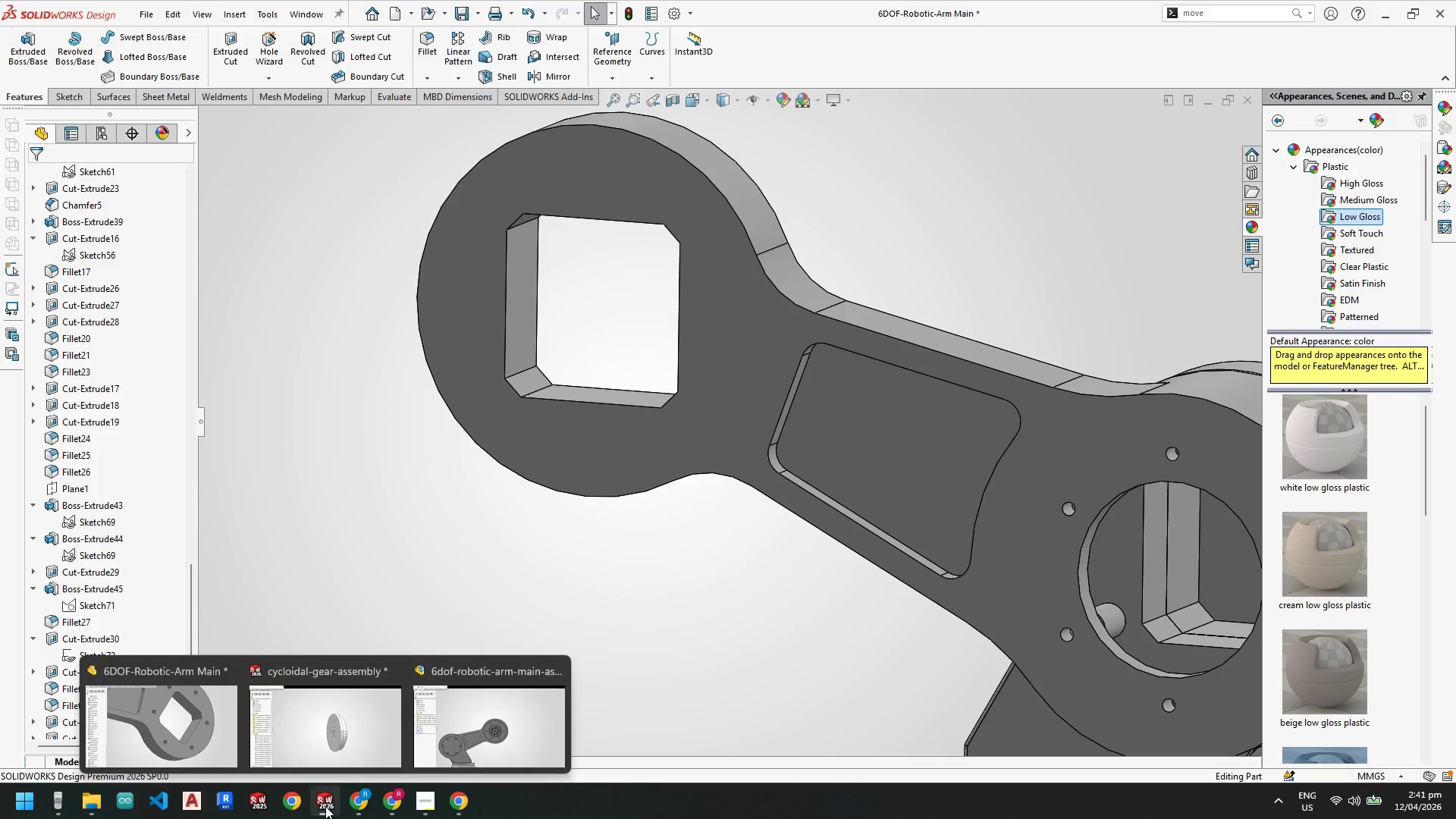 
left_click([485, 719])
 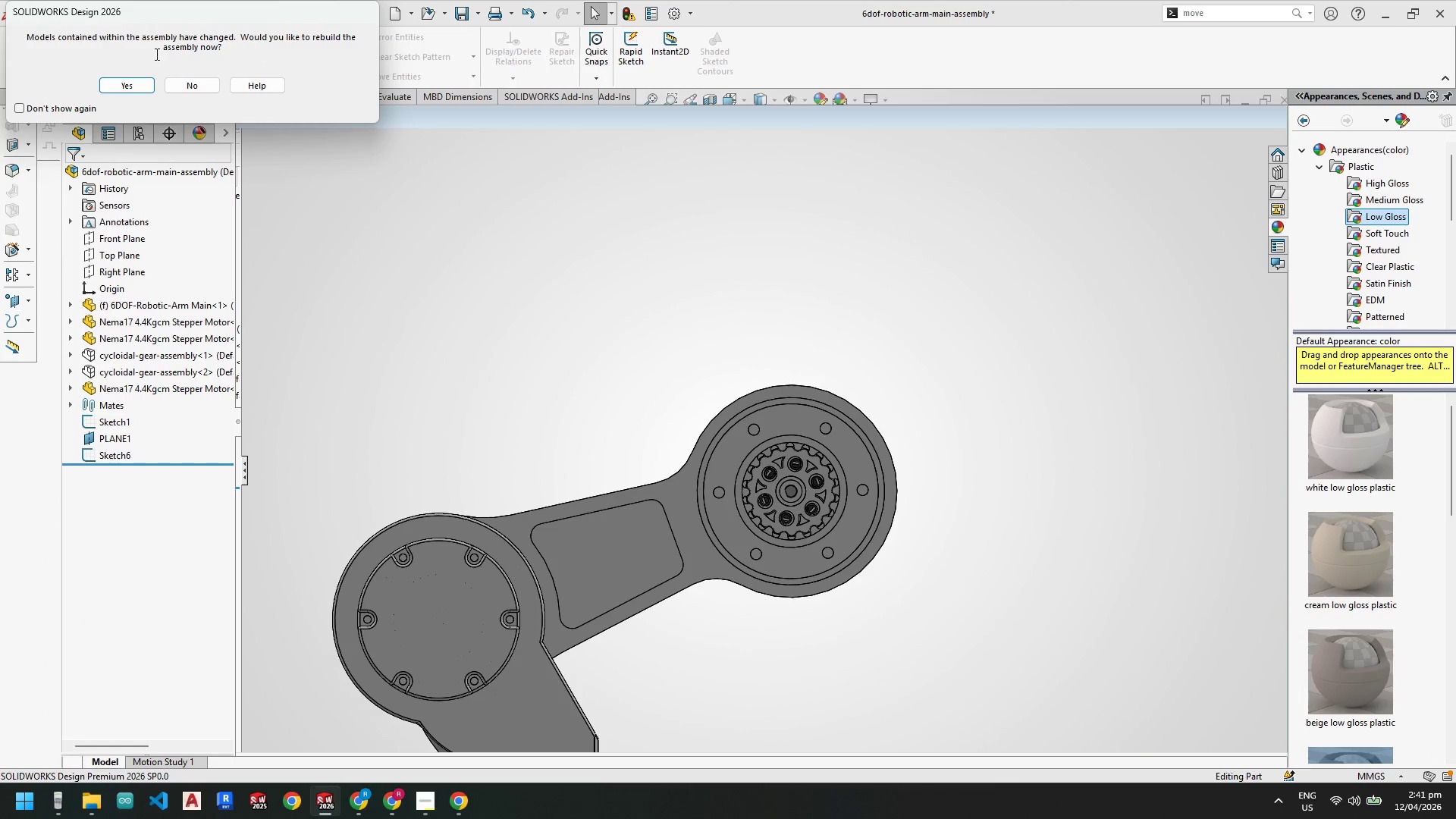 
left_click([136, 82])
 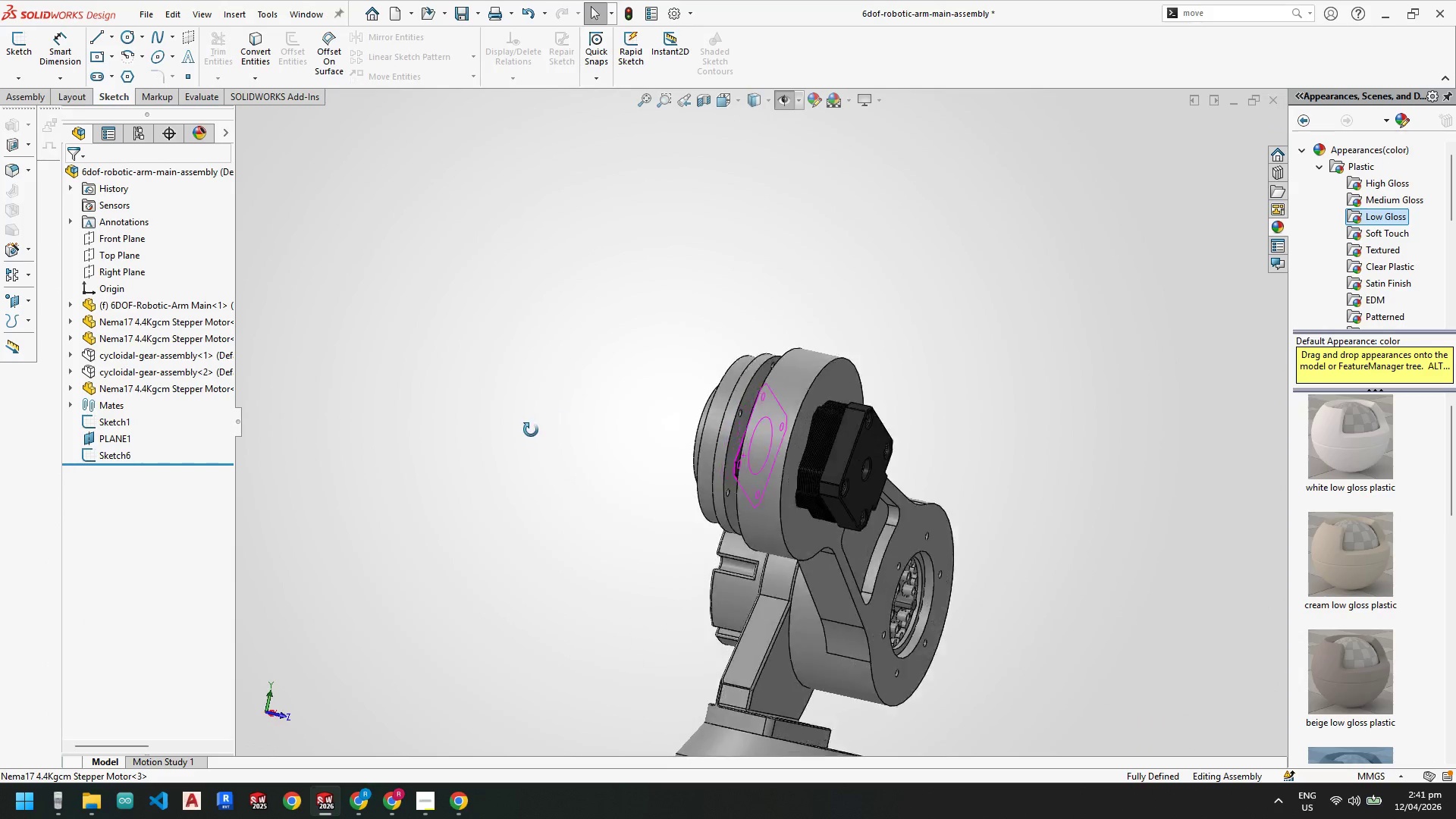 
scroll: coordinate [783, 449], scroll_direction: down, amount: 4.0
 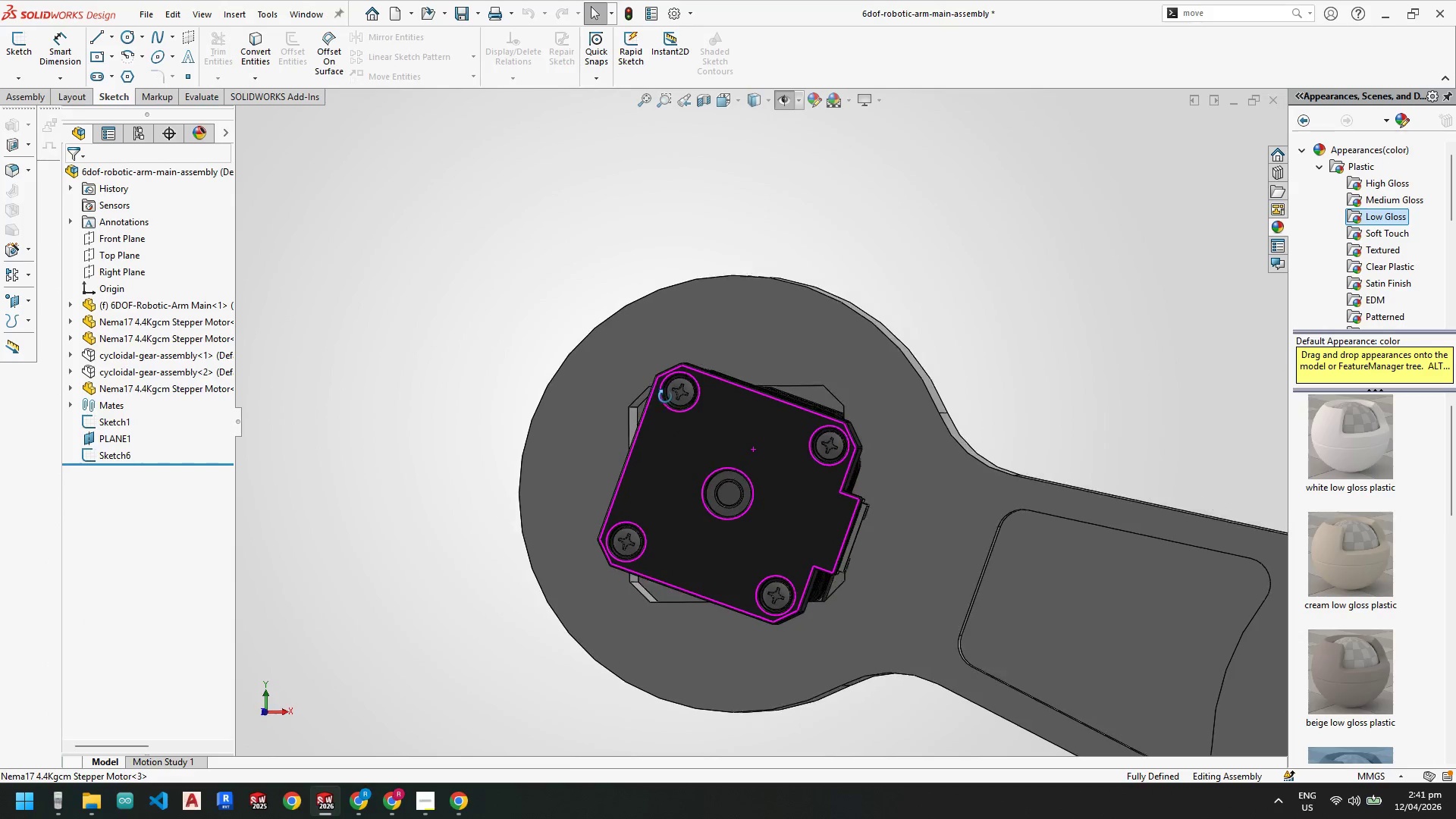 
scroll: coordinate [800, 471], scroll_direction: up, amount: 5.0
 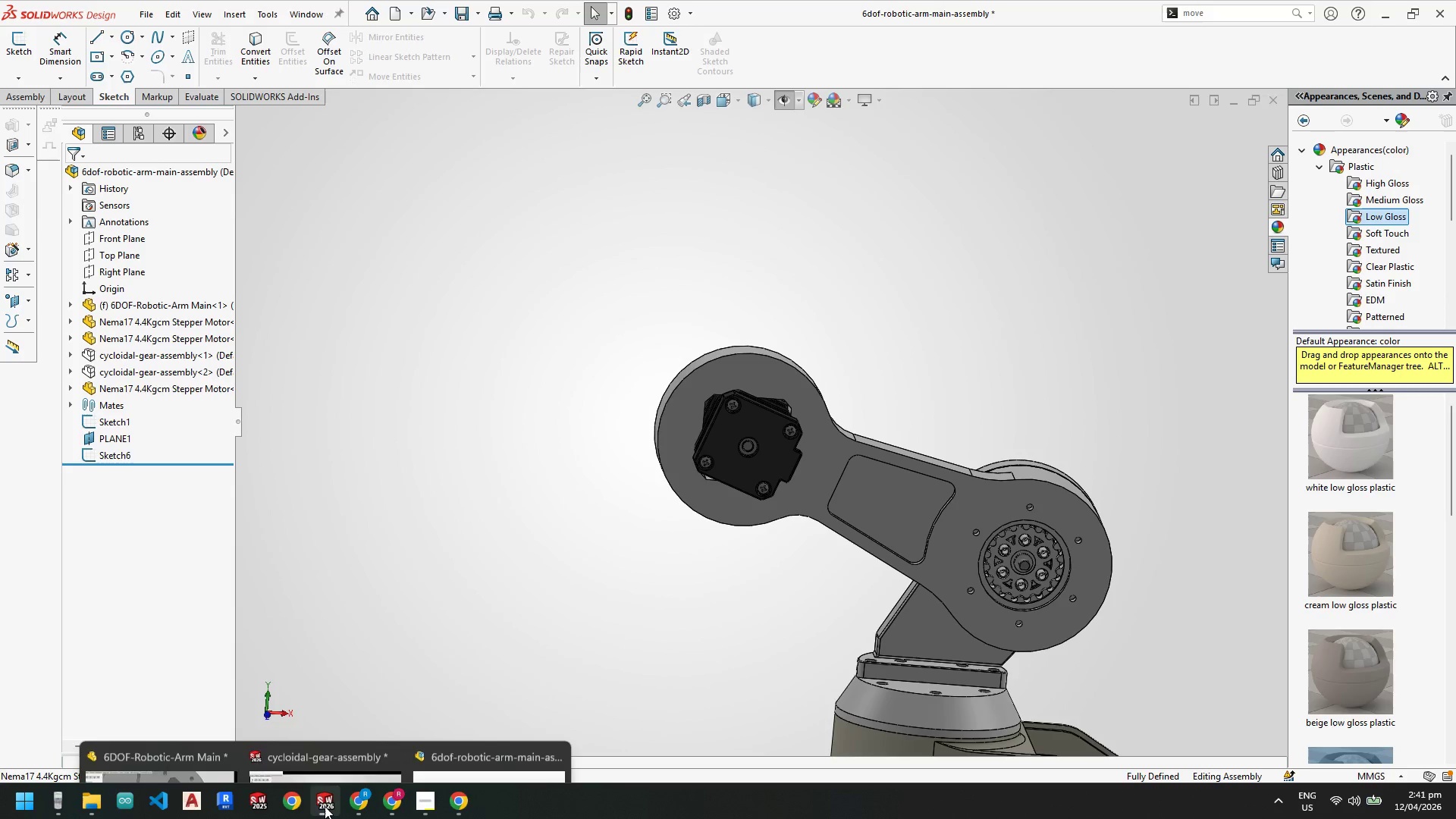 
left_click([220, 720])
 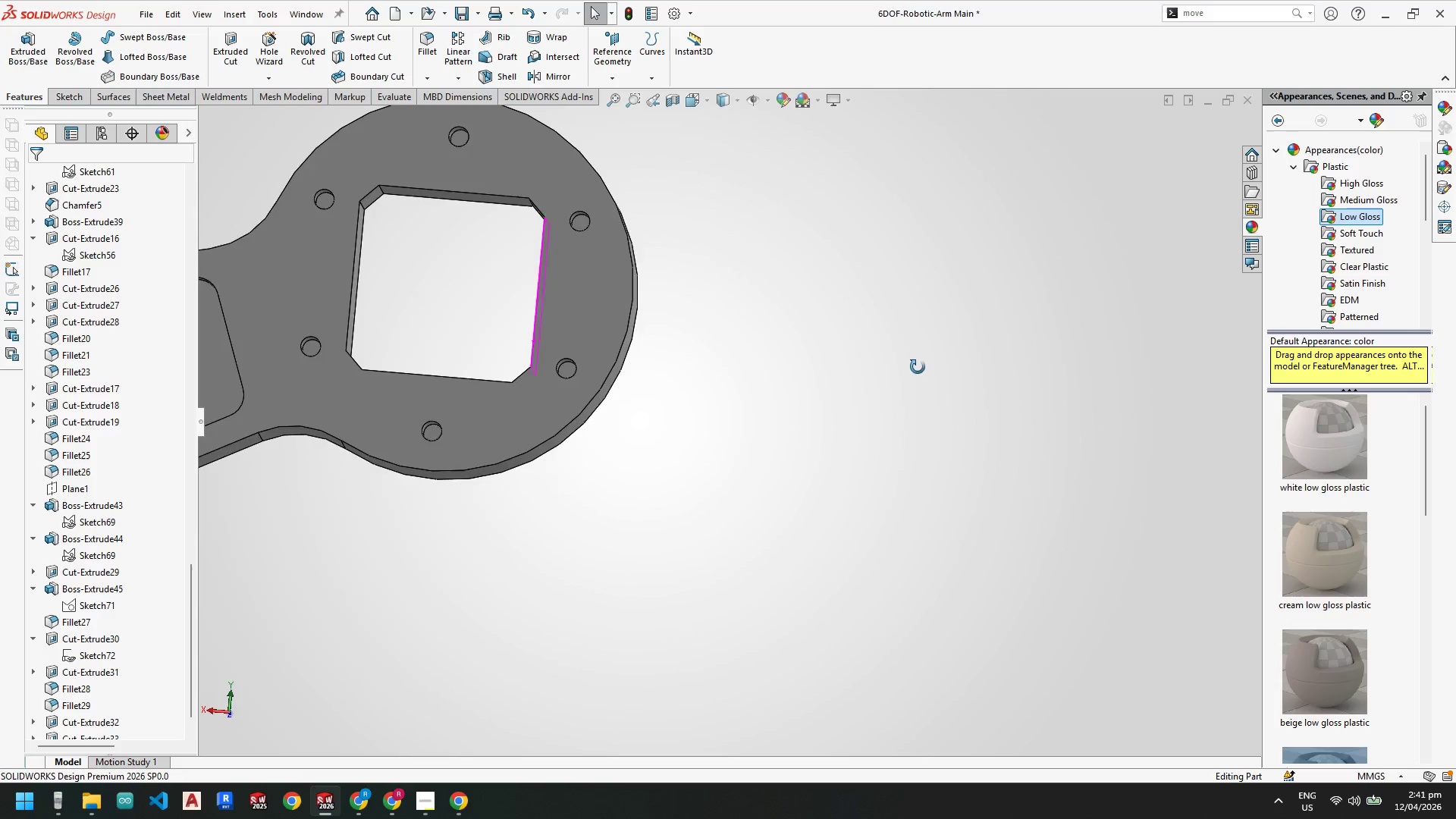 
scroll: coordinate [508, 375], scroll_direction: up, amount: 2.0
 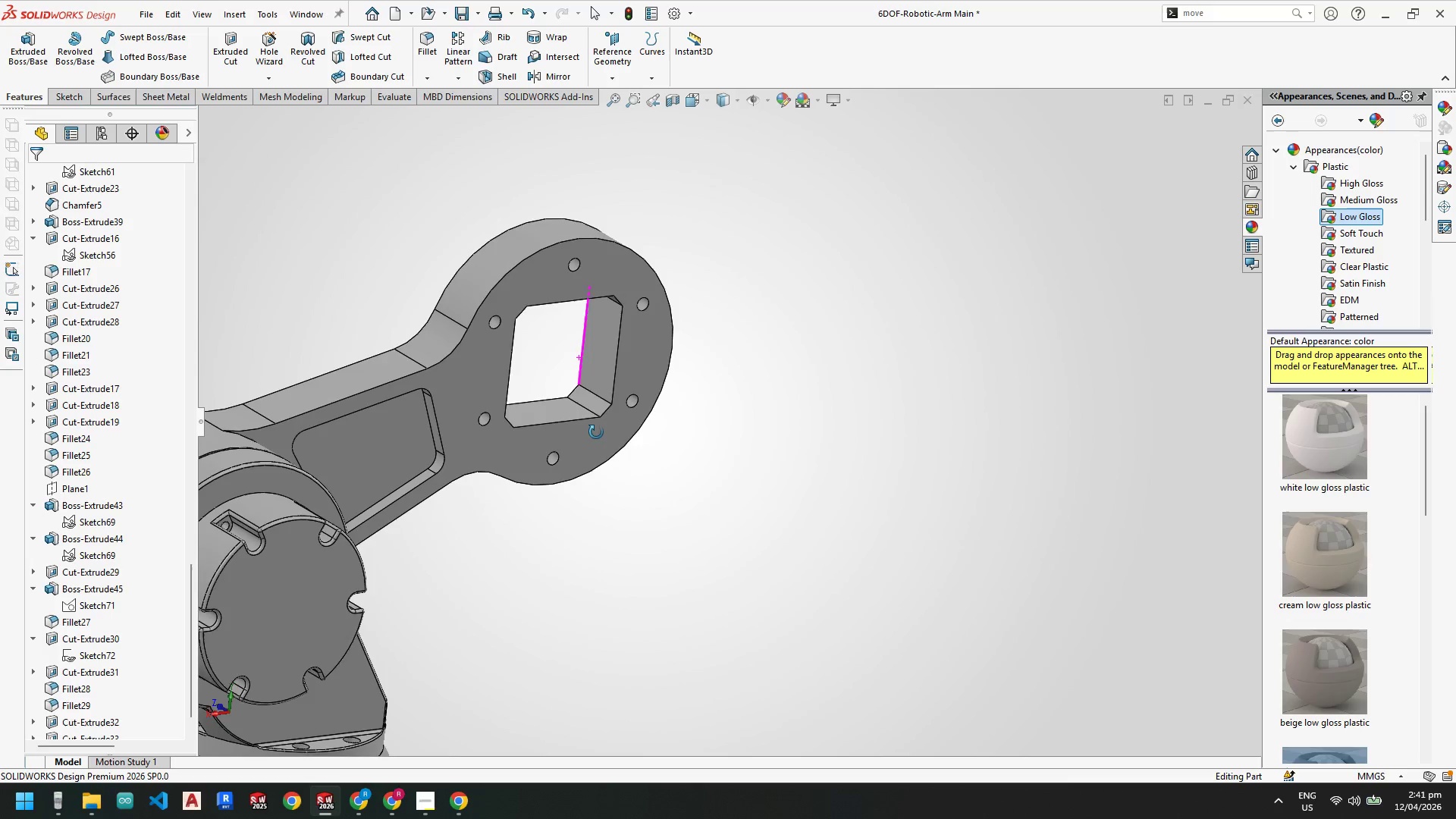 
left_click([611, 340])
 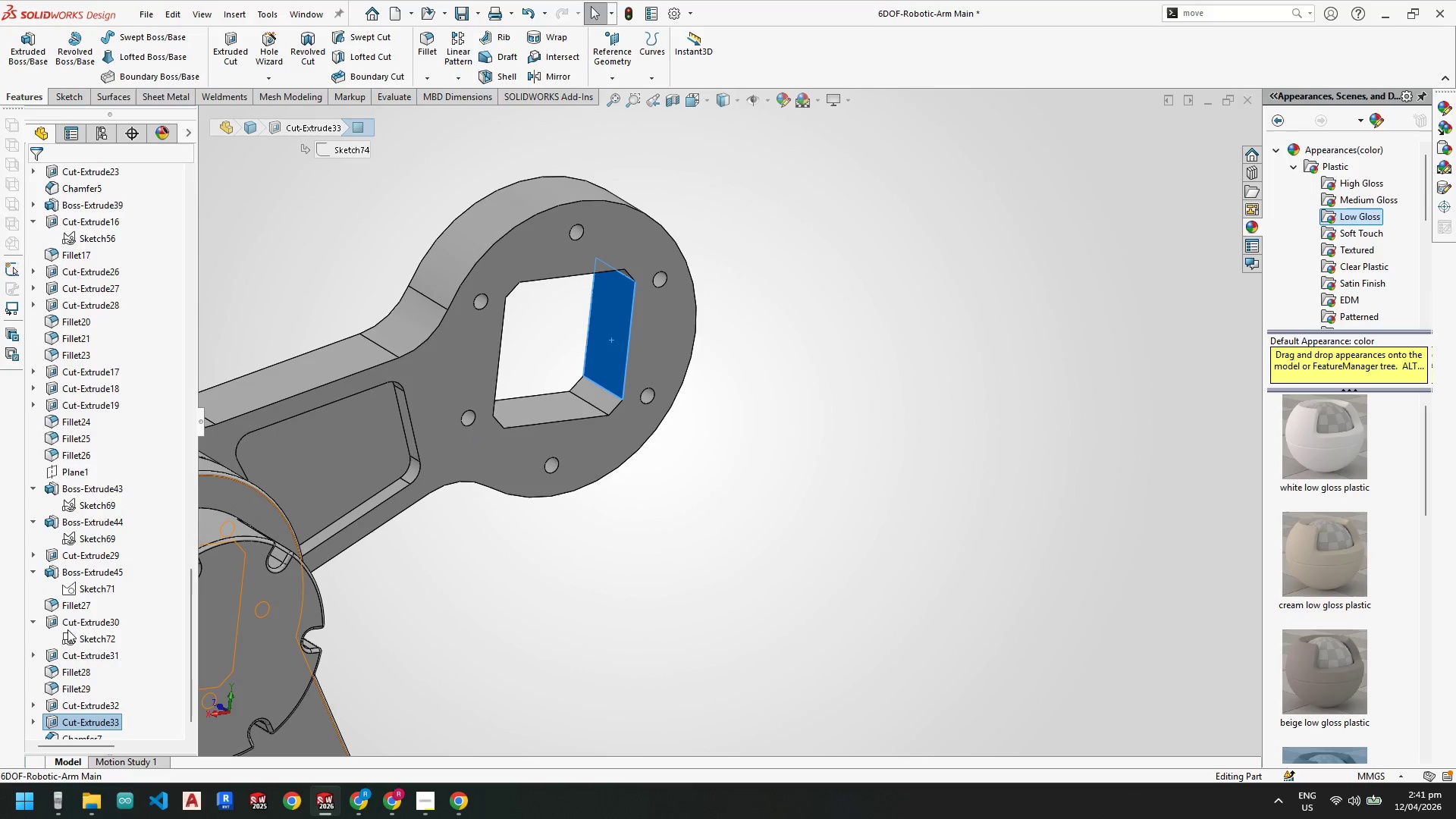 
scroll: coordinate [98, 679], scroll_direction: down, amount: 5.0
 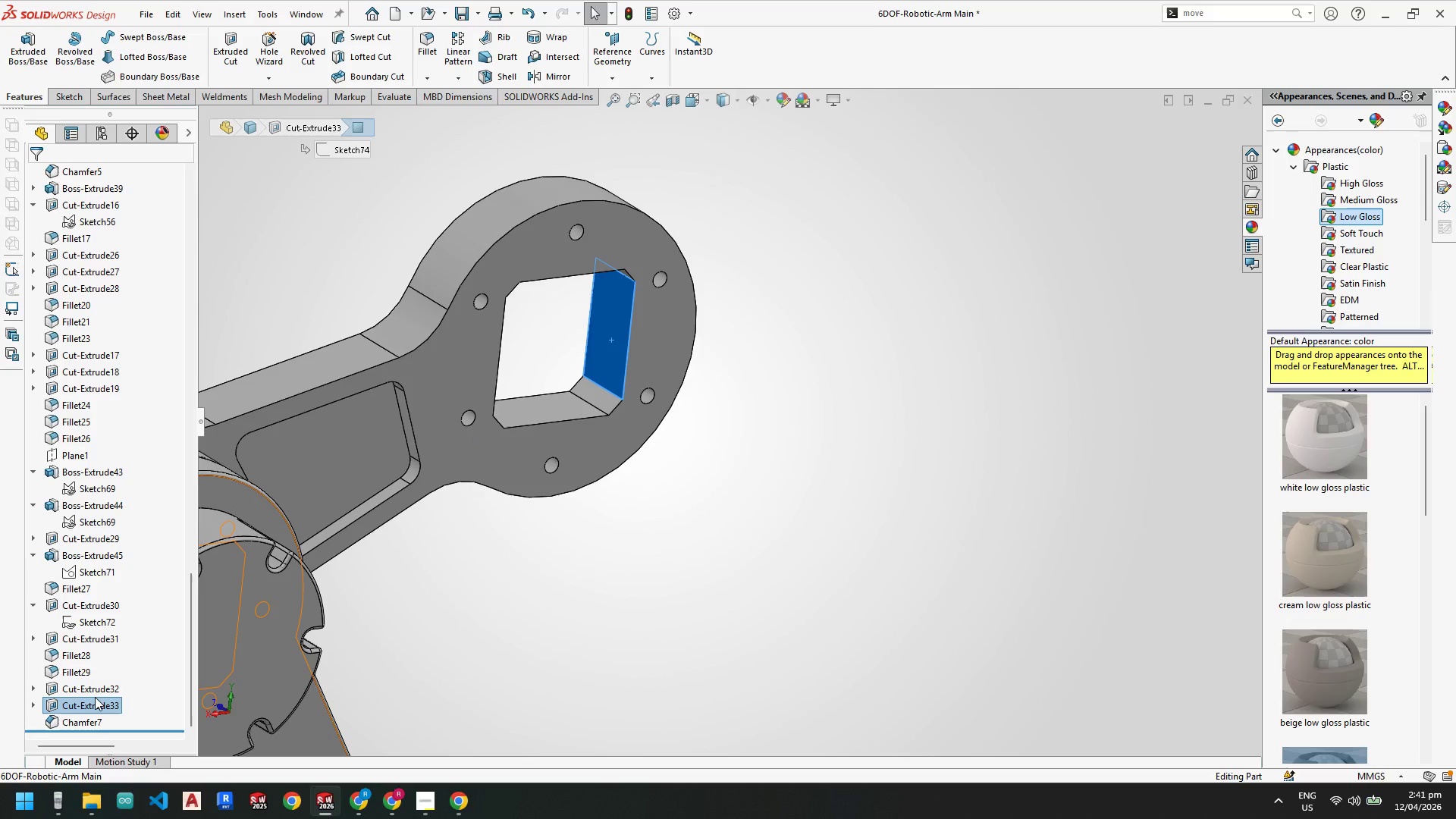 
left_click([95, 697])
 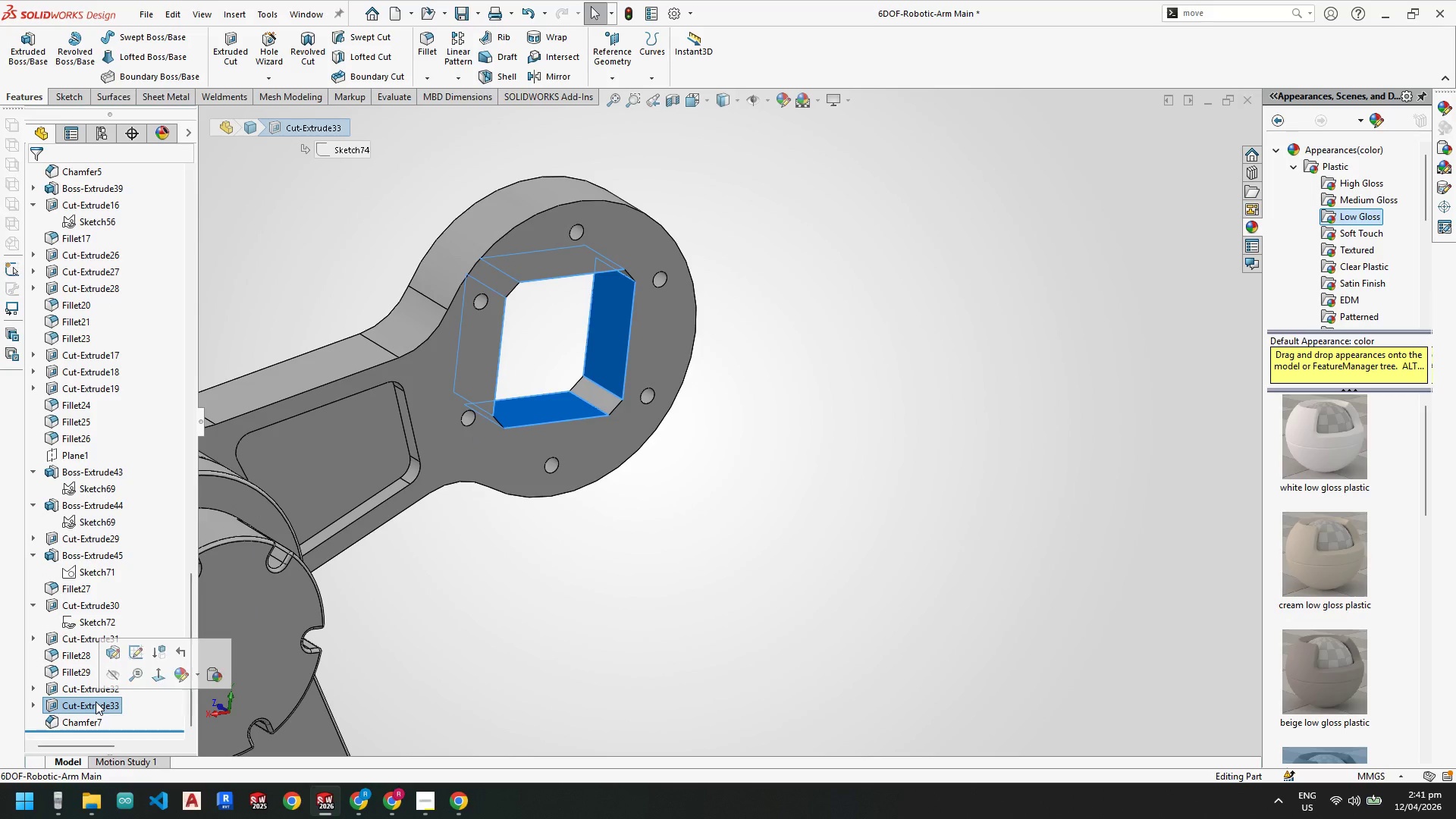 
right_click([96, 701])
 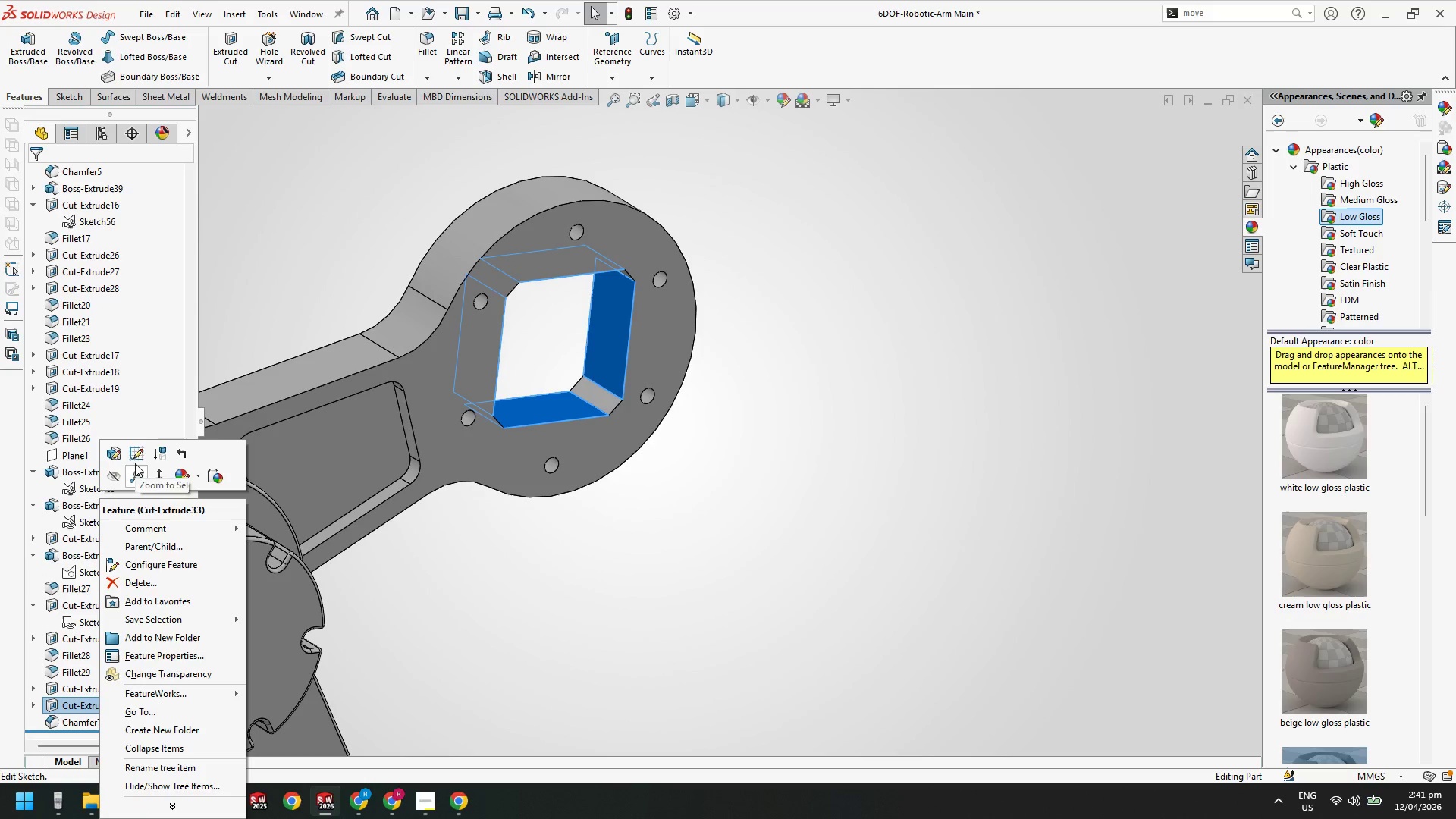 
left_click([136, 455])
 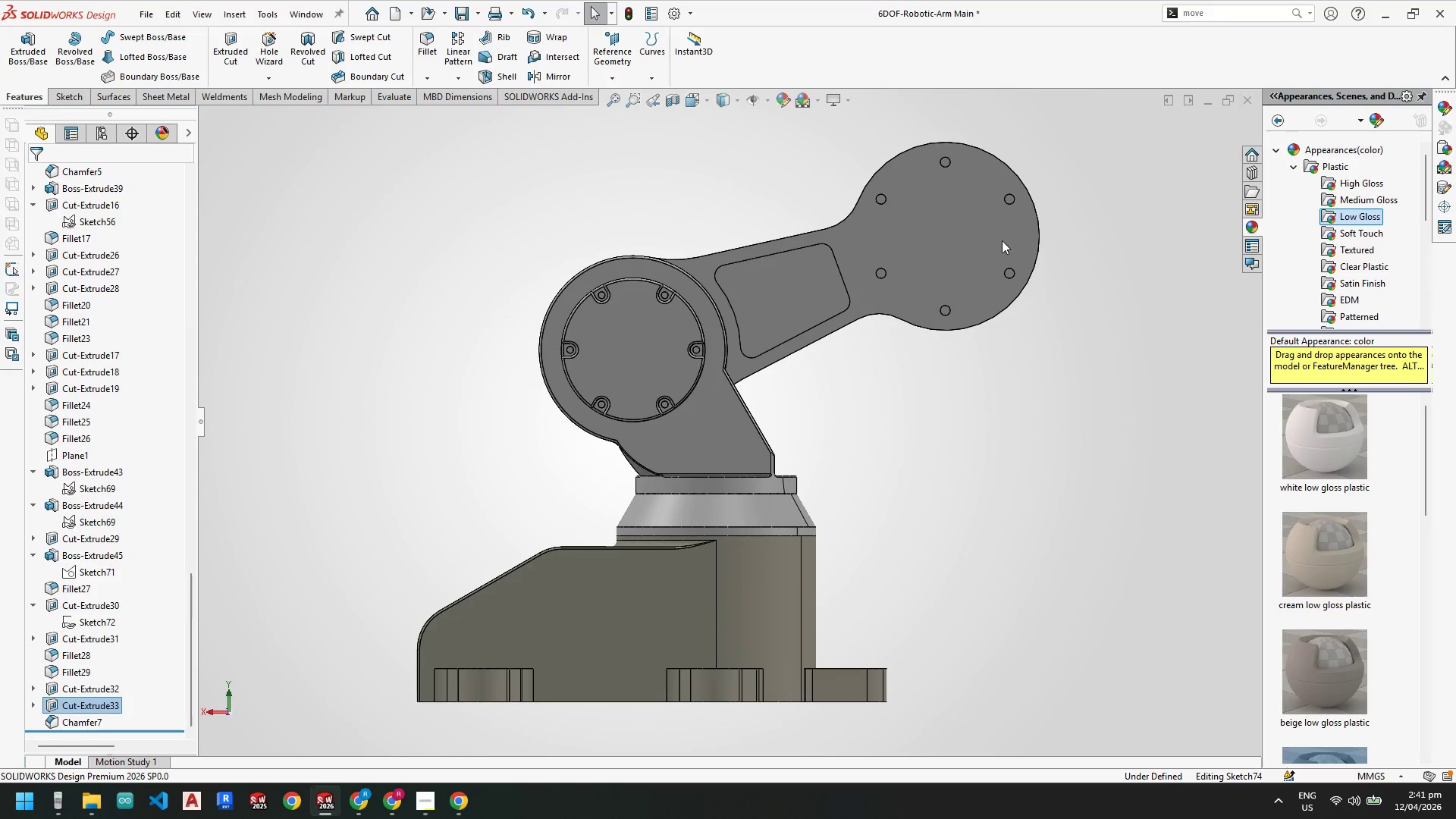 
scroll: coordinate [984, 233], scroll_direction: down, amount: 4.0
 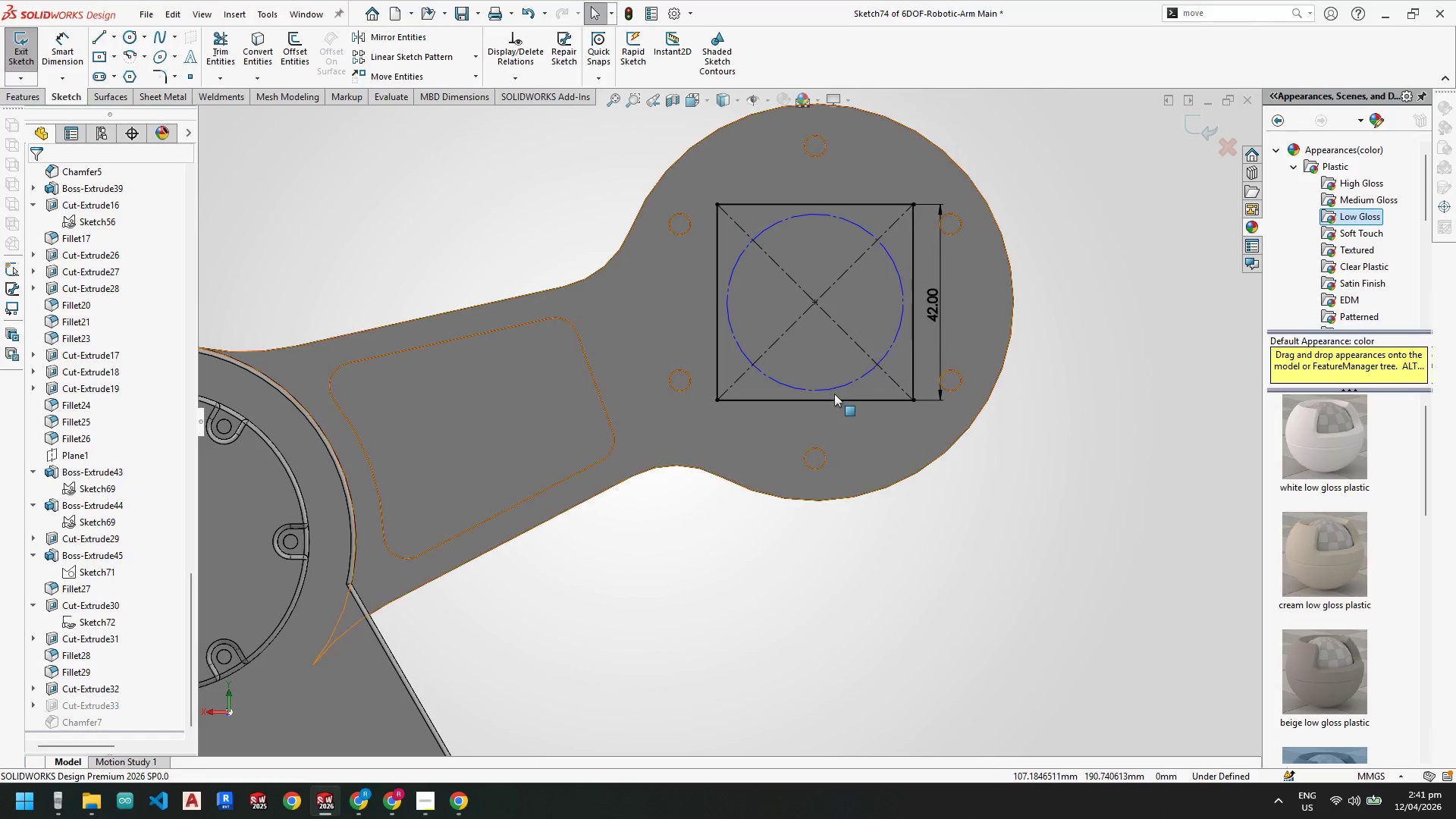 
left_click([836, 399])
 